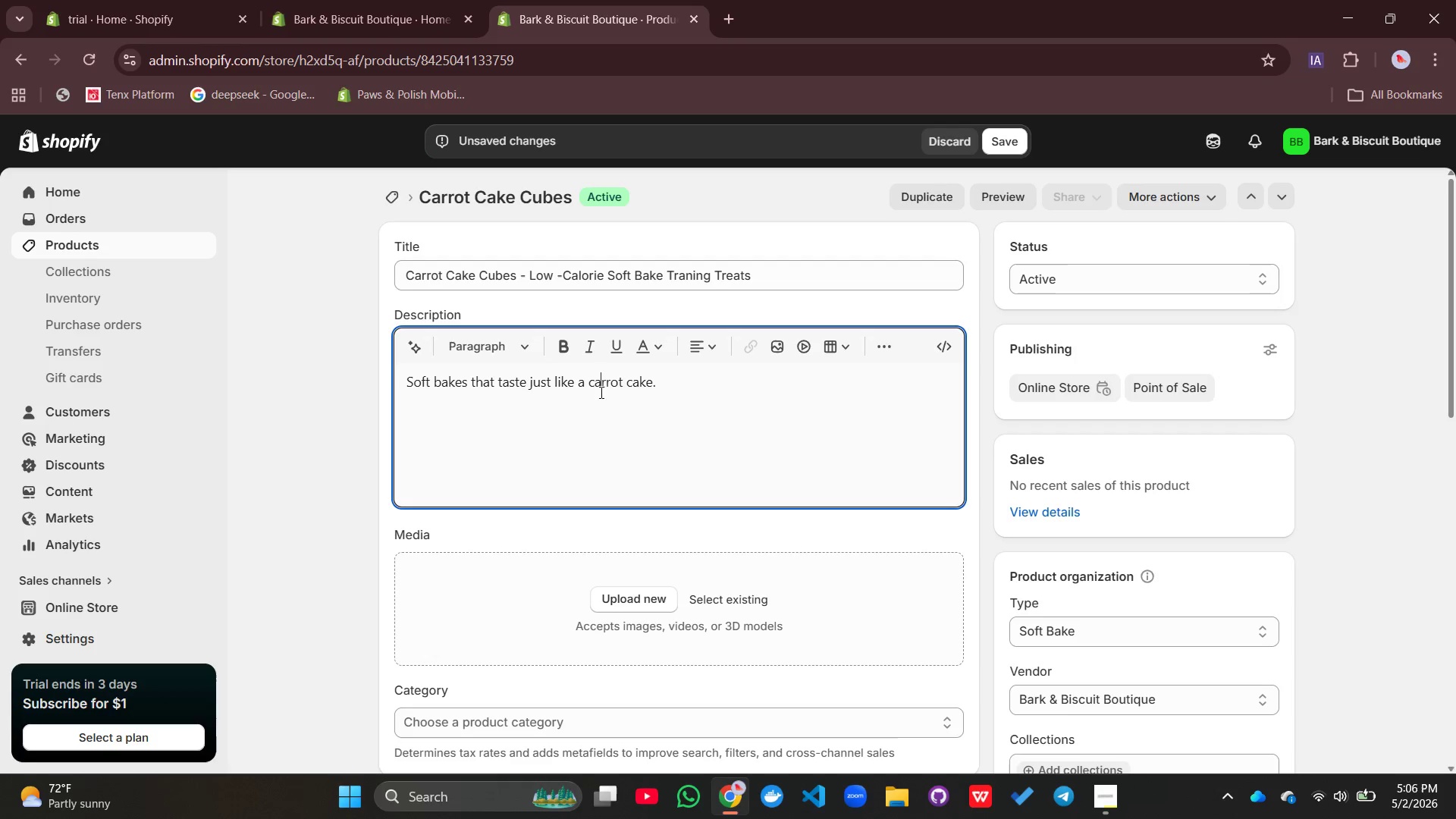 
left_click_drag(start_coordinate=[600, 392], to_coordinate=[560, 387])
 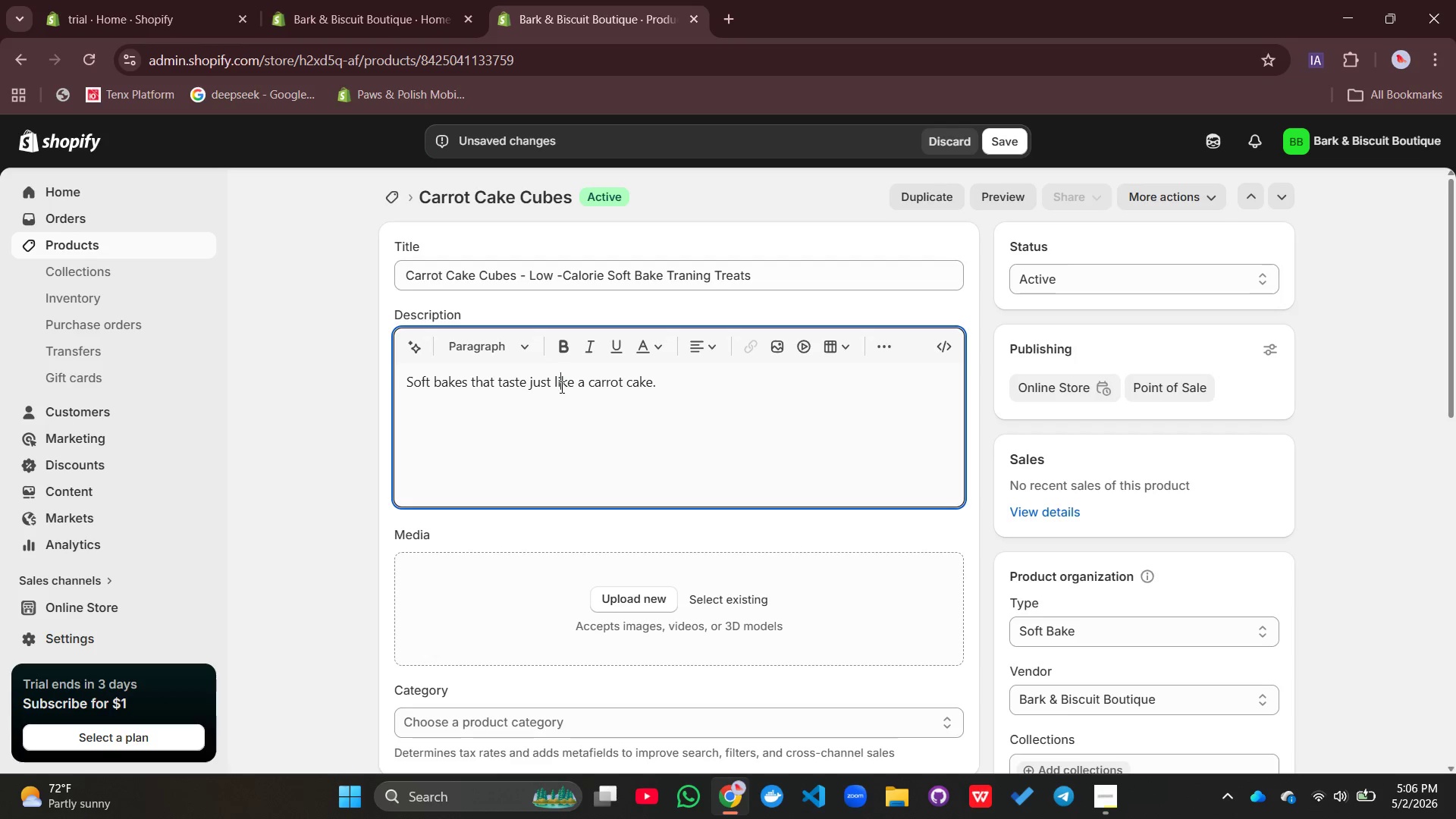 
double_click([560, 387])
 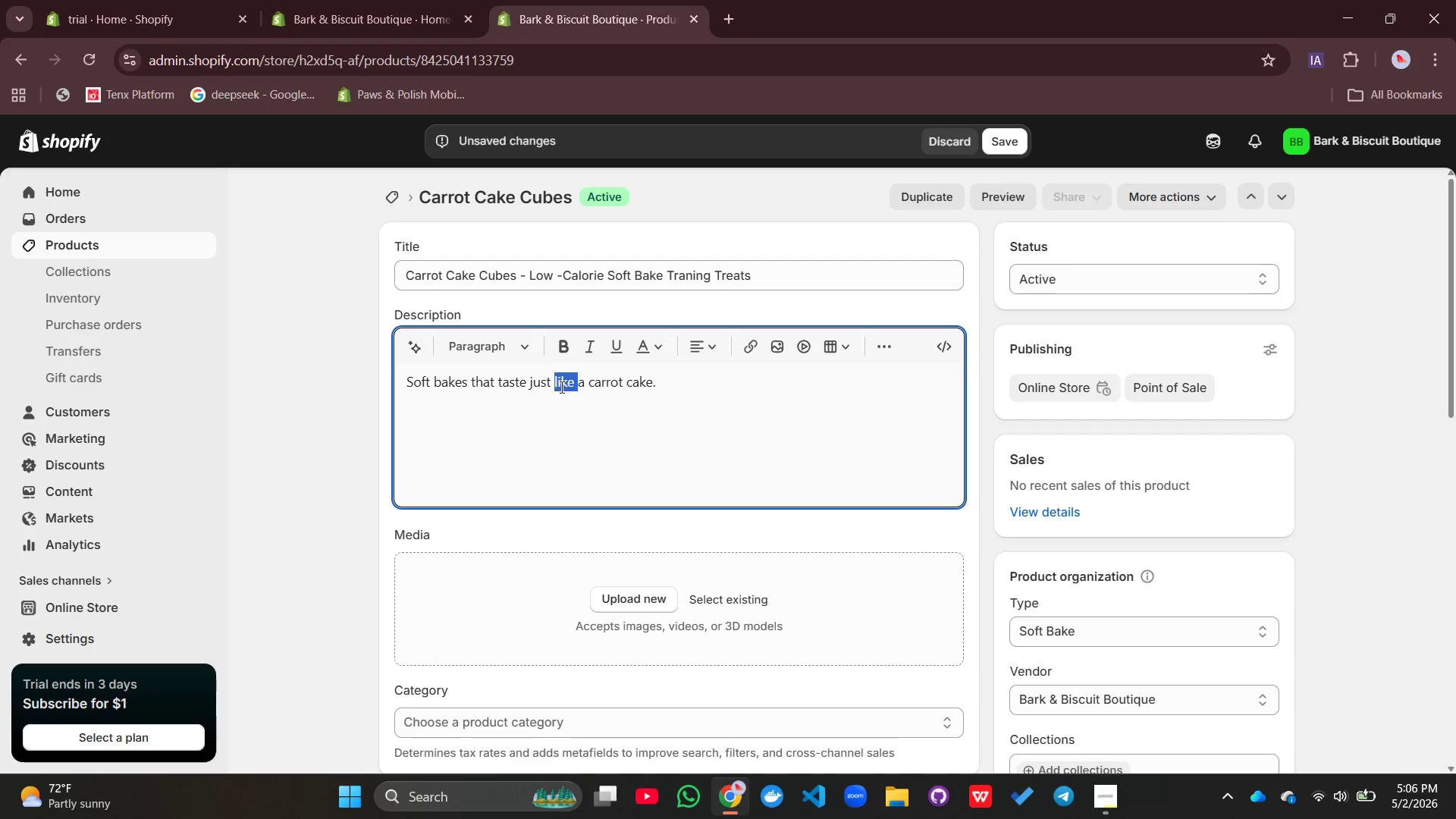 
triple_click([560, 387])
 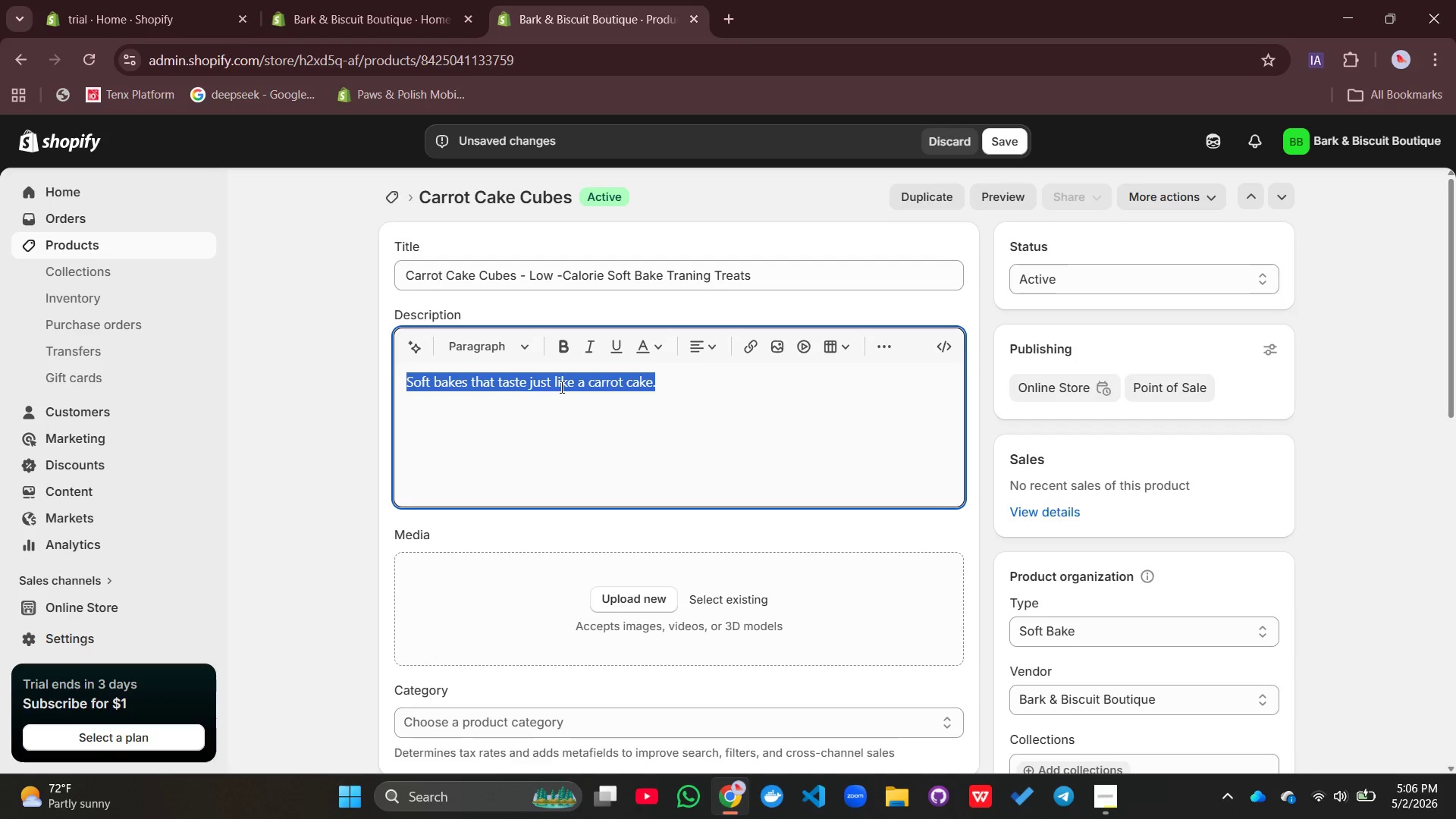 
triple_click([560, 387])
 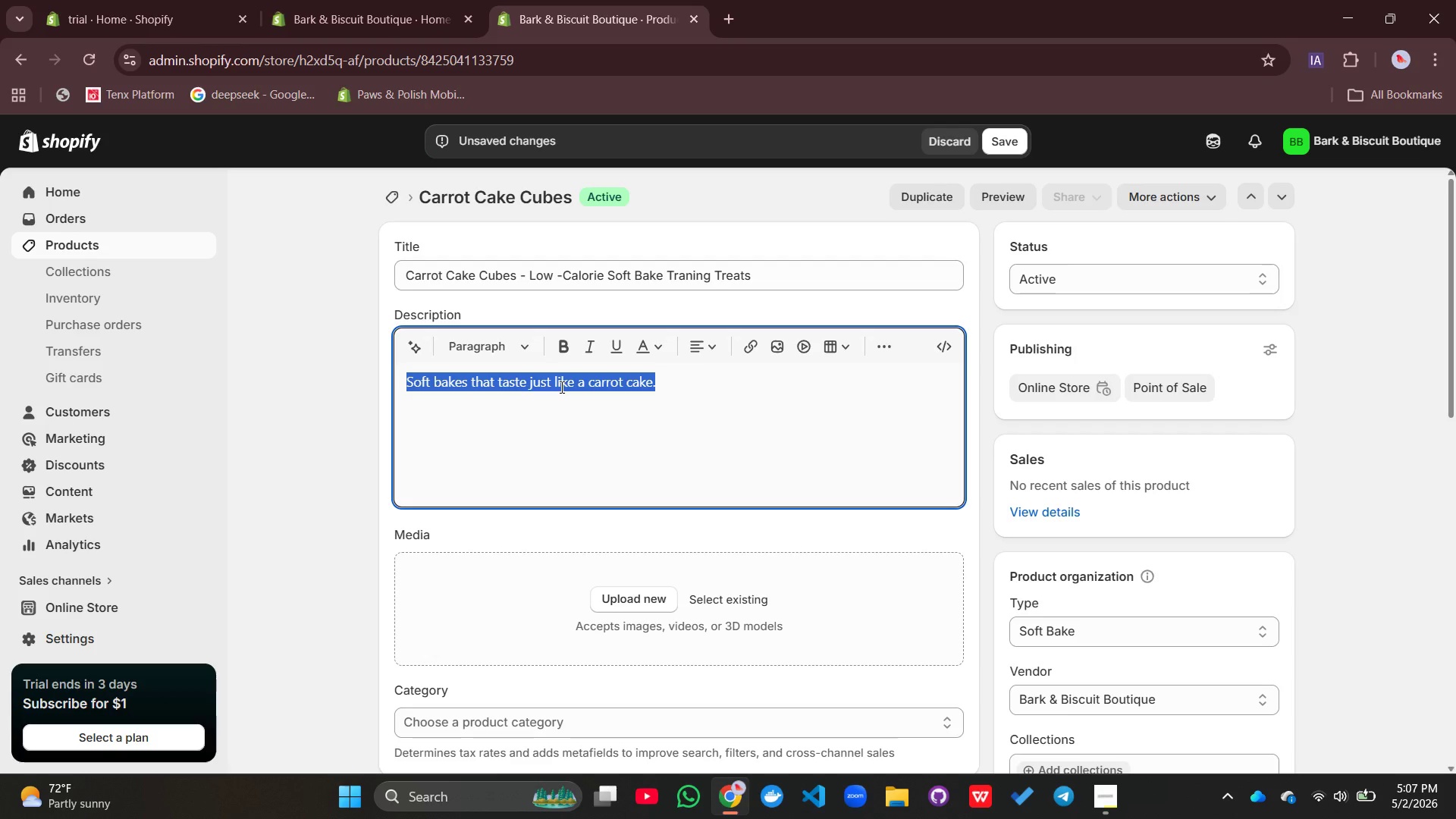 
type(Indulge your dog without the guilt with Carrot cake Cu)
 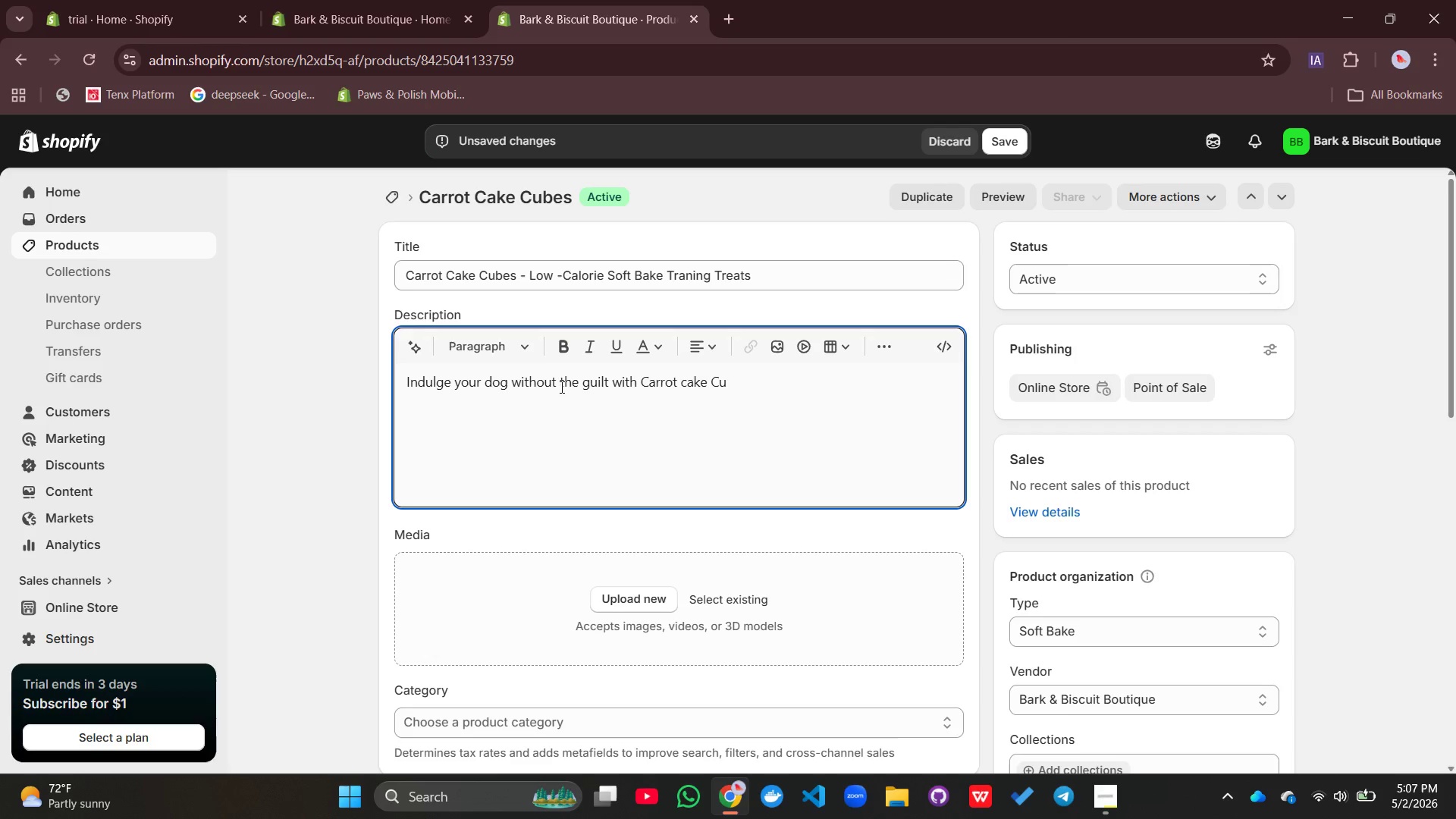 
left_click_drag(start_coordinate=[1057, 325], to_coordinate=[1167, 277])
 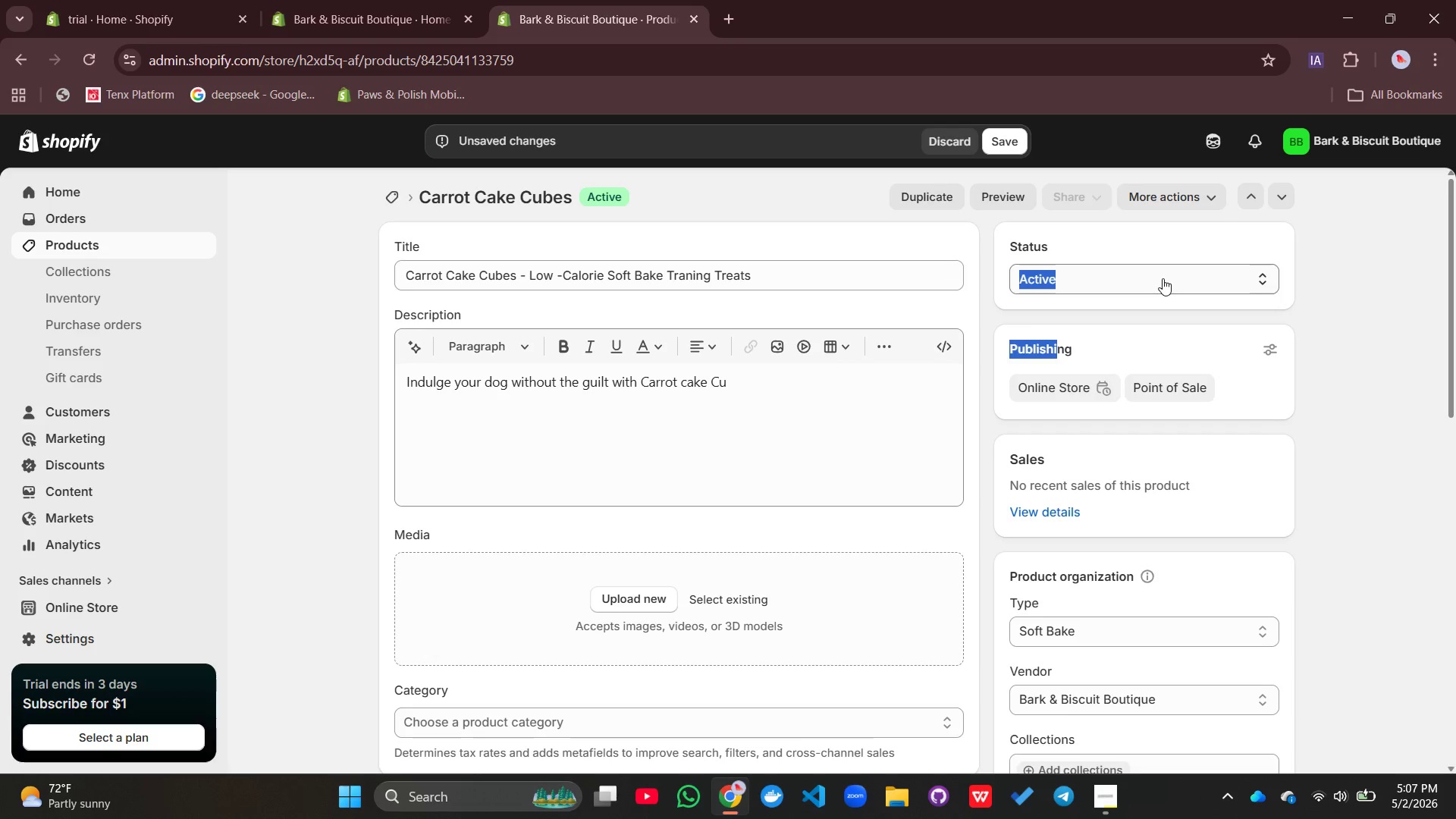 
type(cubes )
 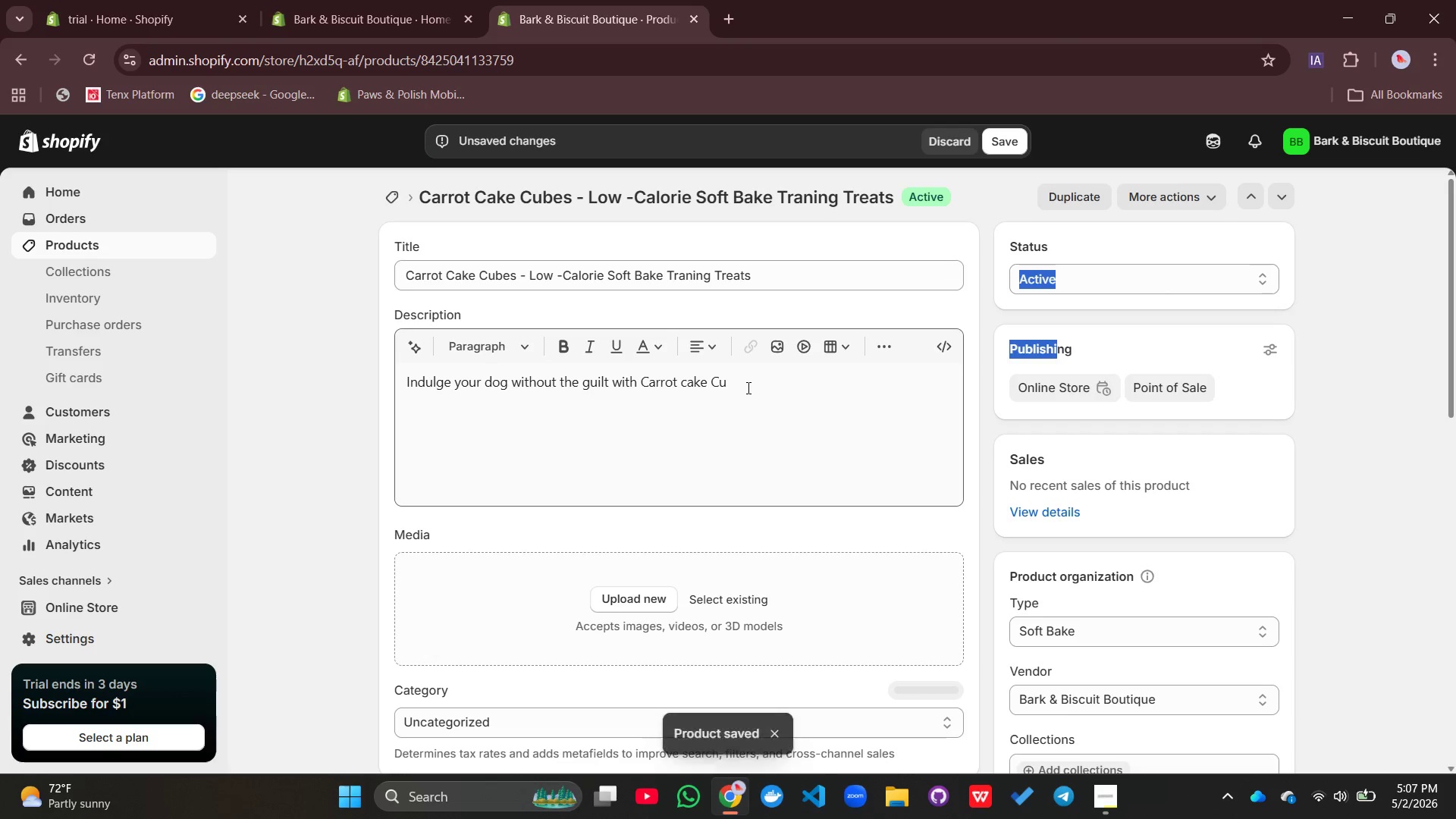 
wait(5.03)
 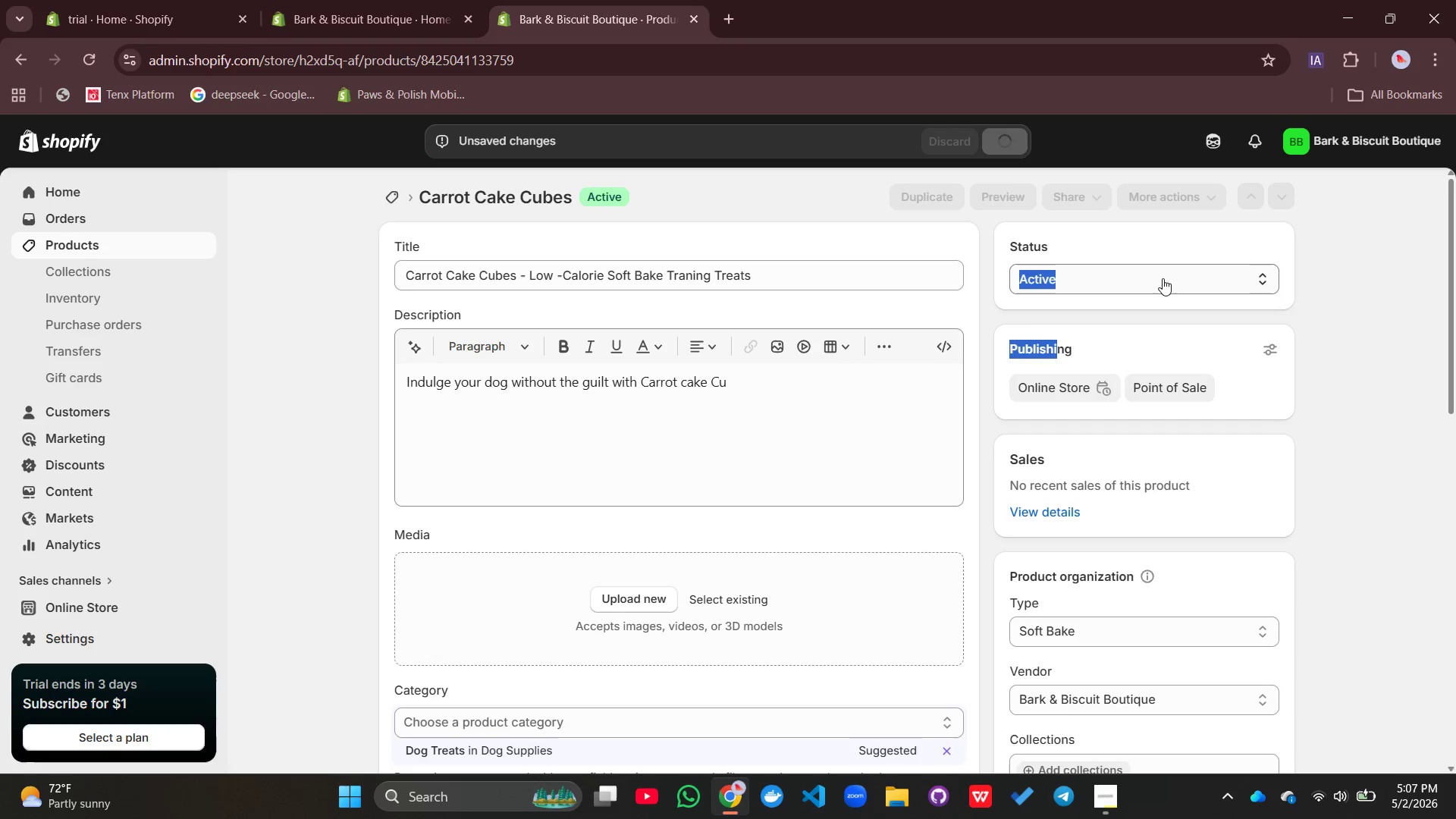 
left_click([733, 380])
 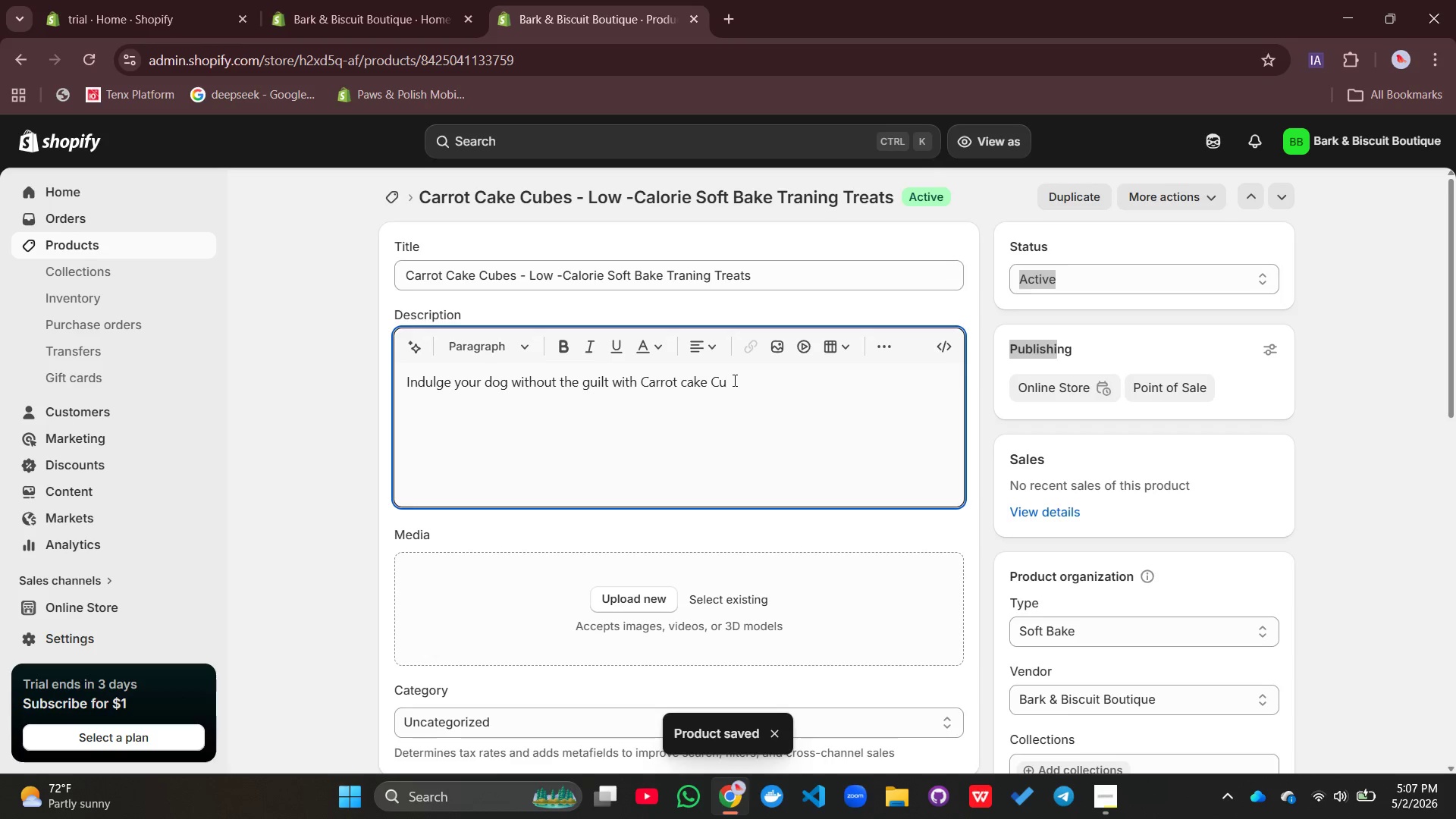 
type(bes )
 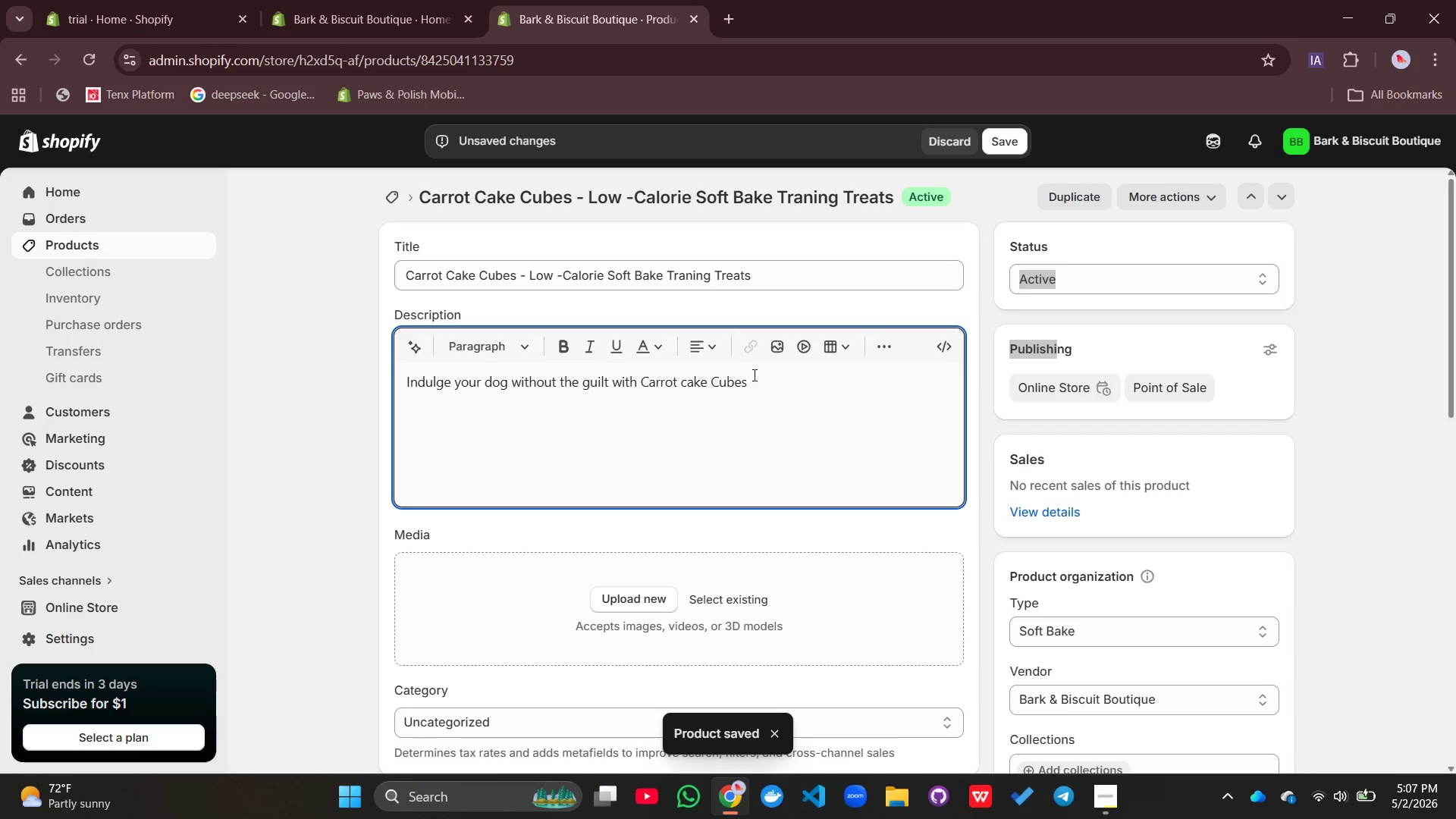 
key(Period)
 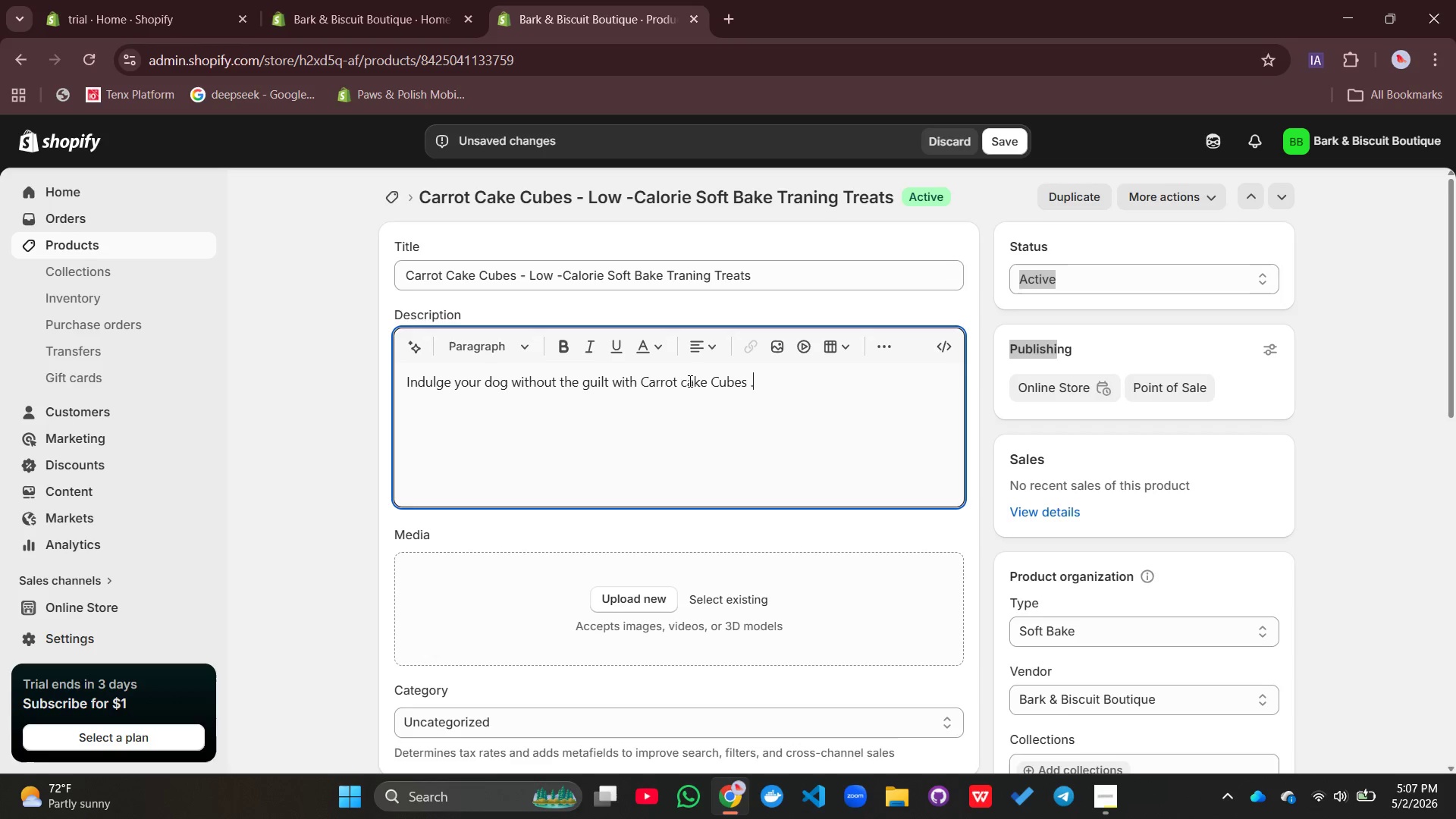 
left_click([685, 379])
 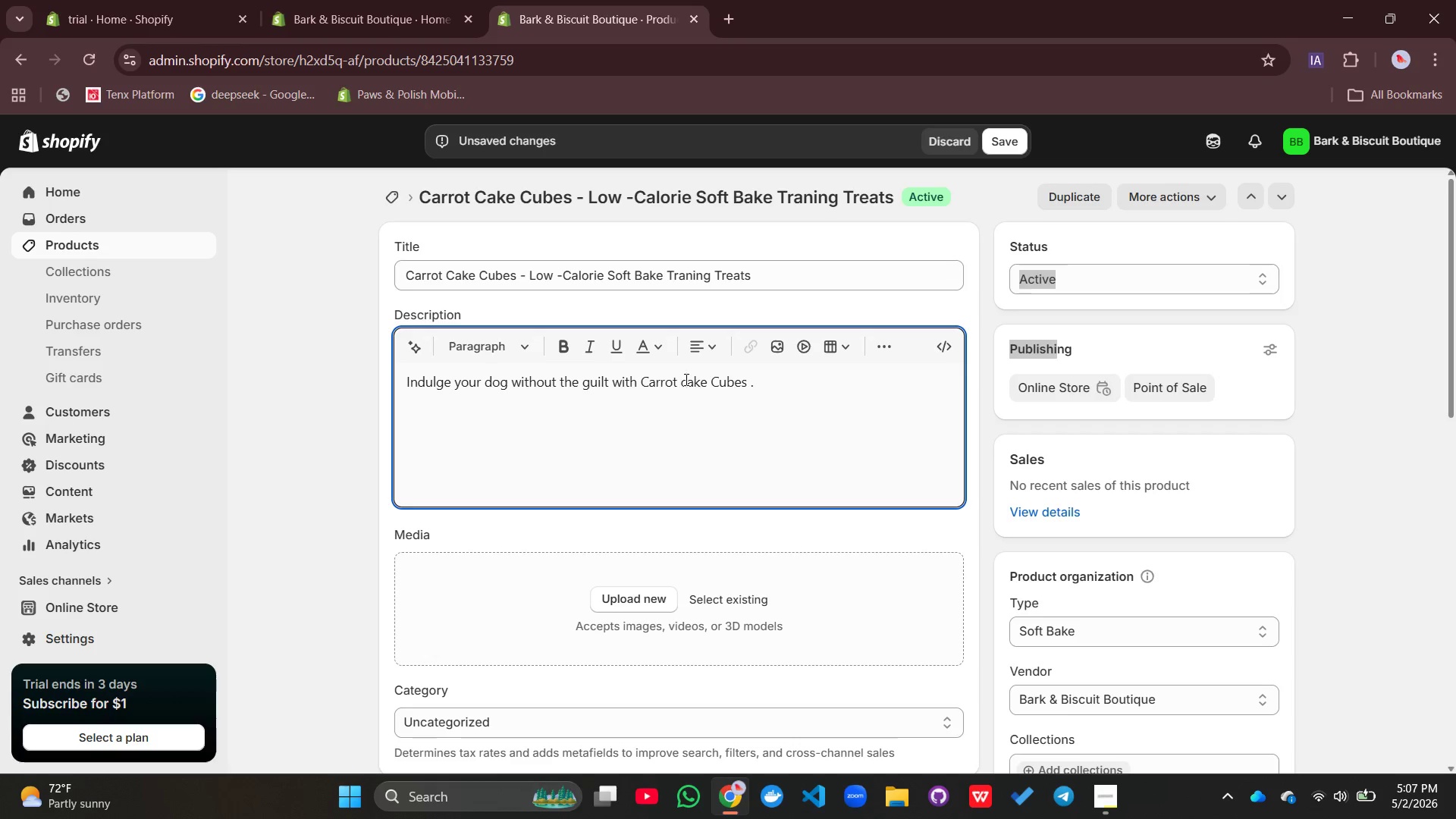 
key(Backspace)
 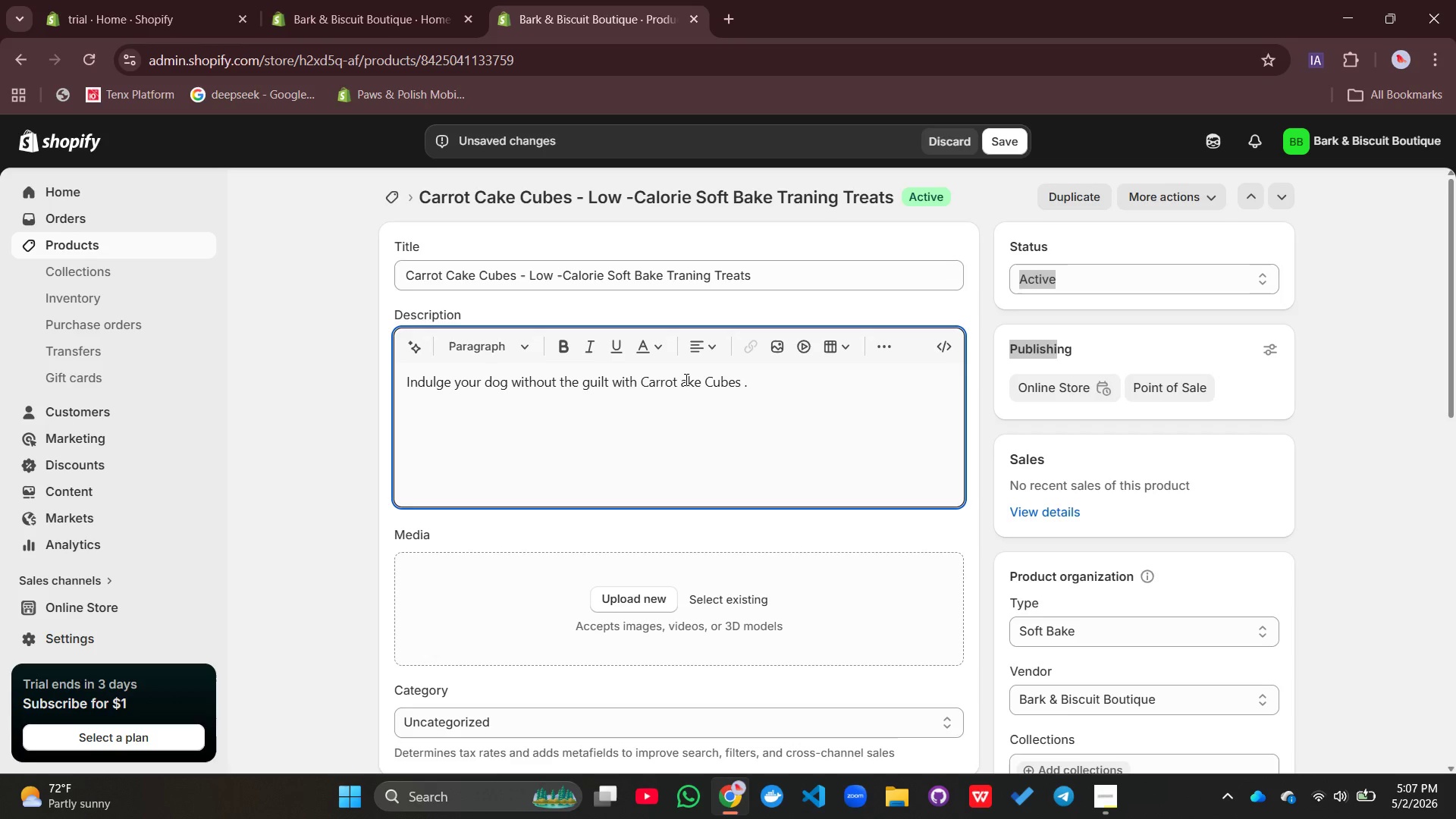 
key(Shift+C)
 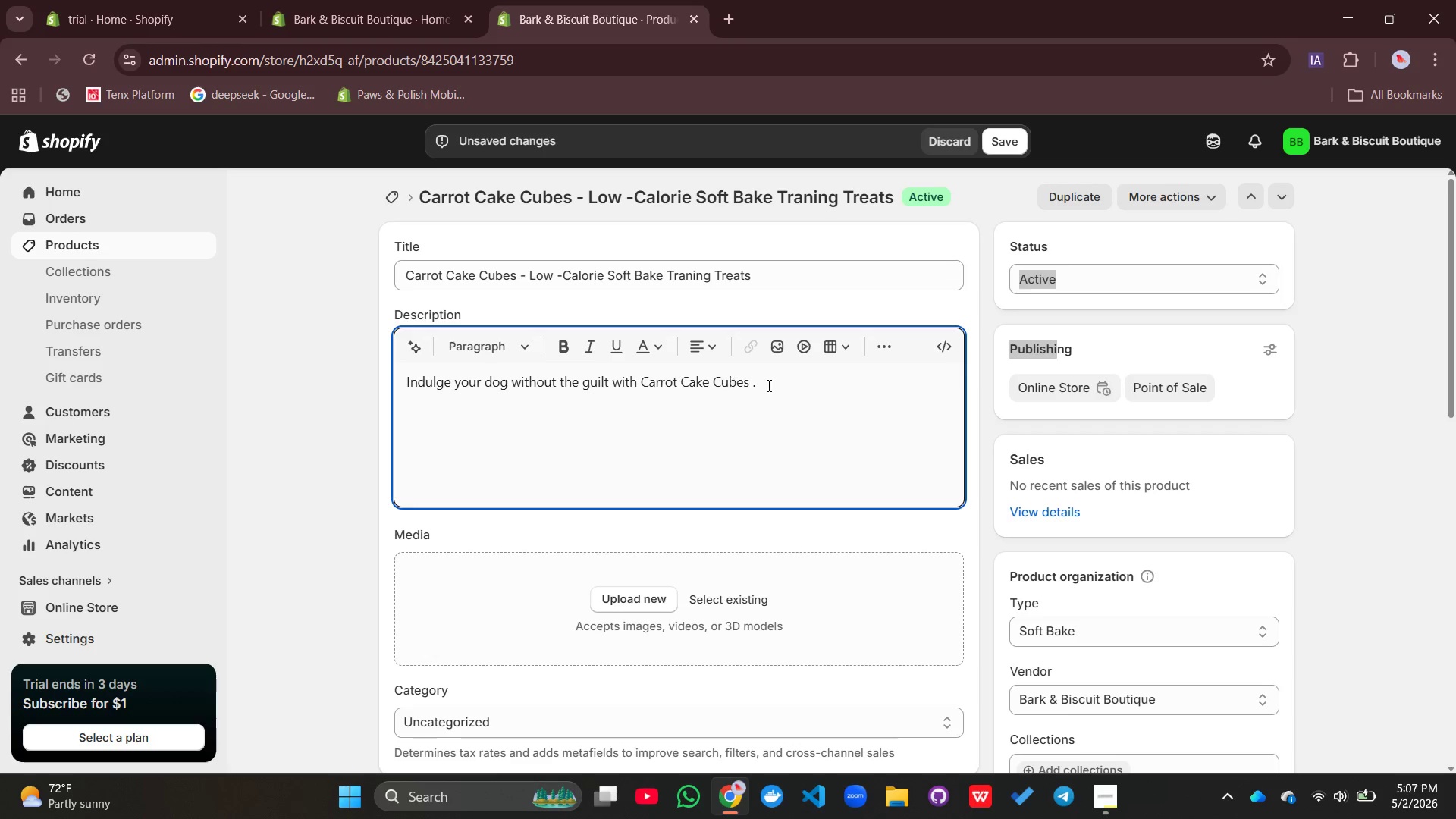 
left_click([768, 385])
 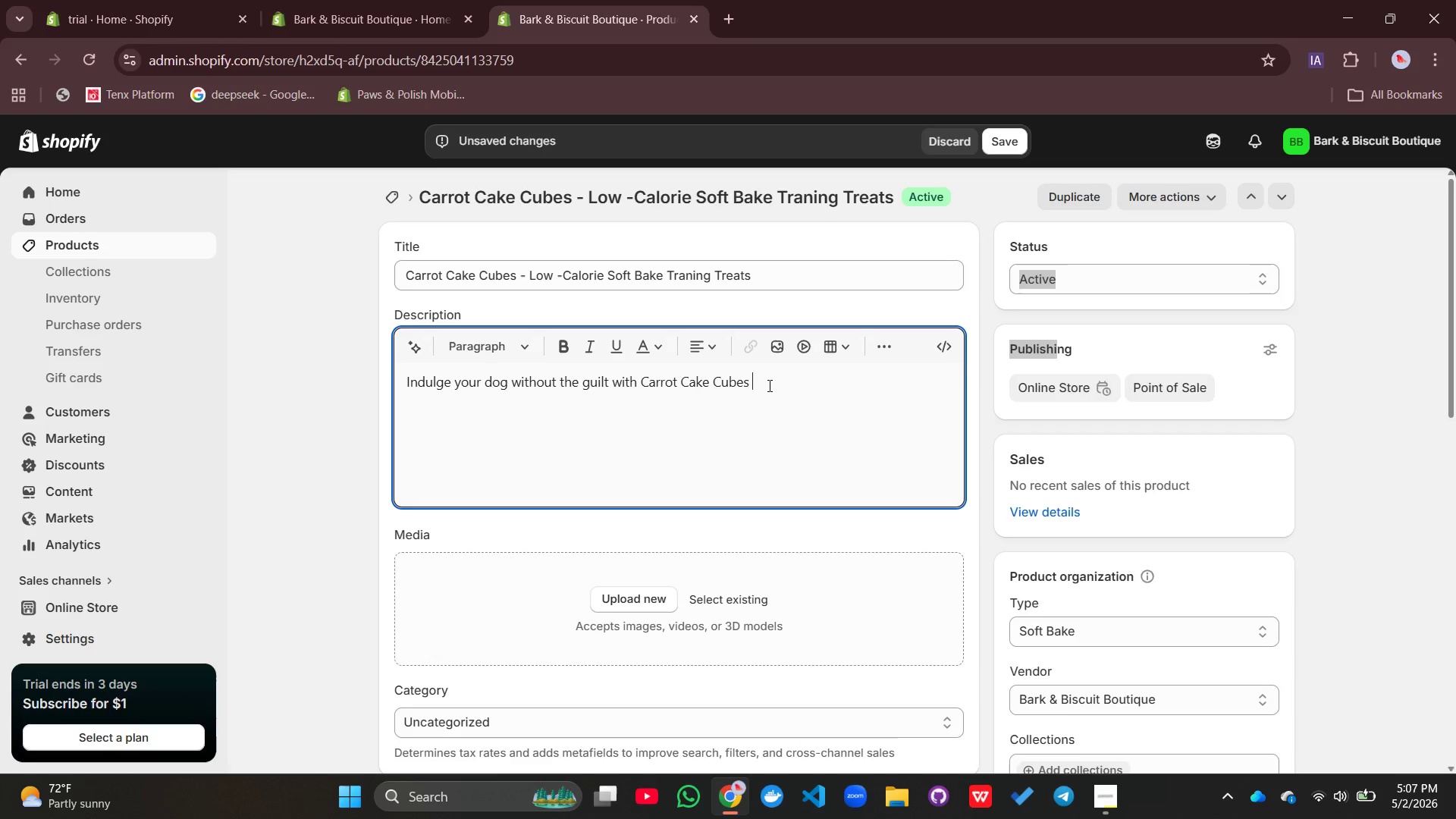 
key(Backspace)
key(Backspace)
type(. these soft-)
 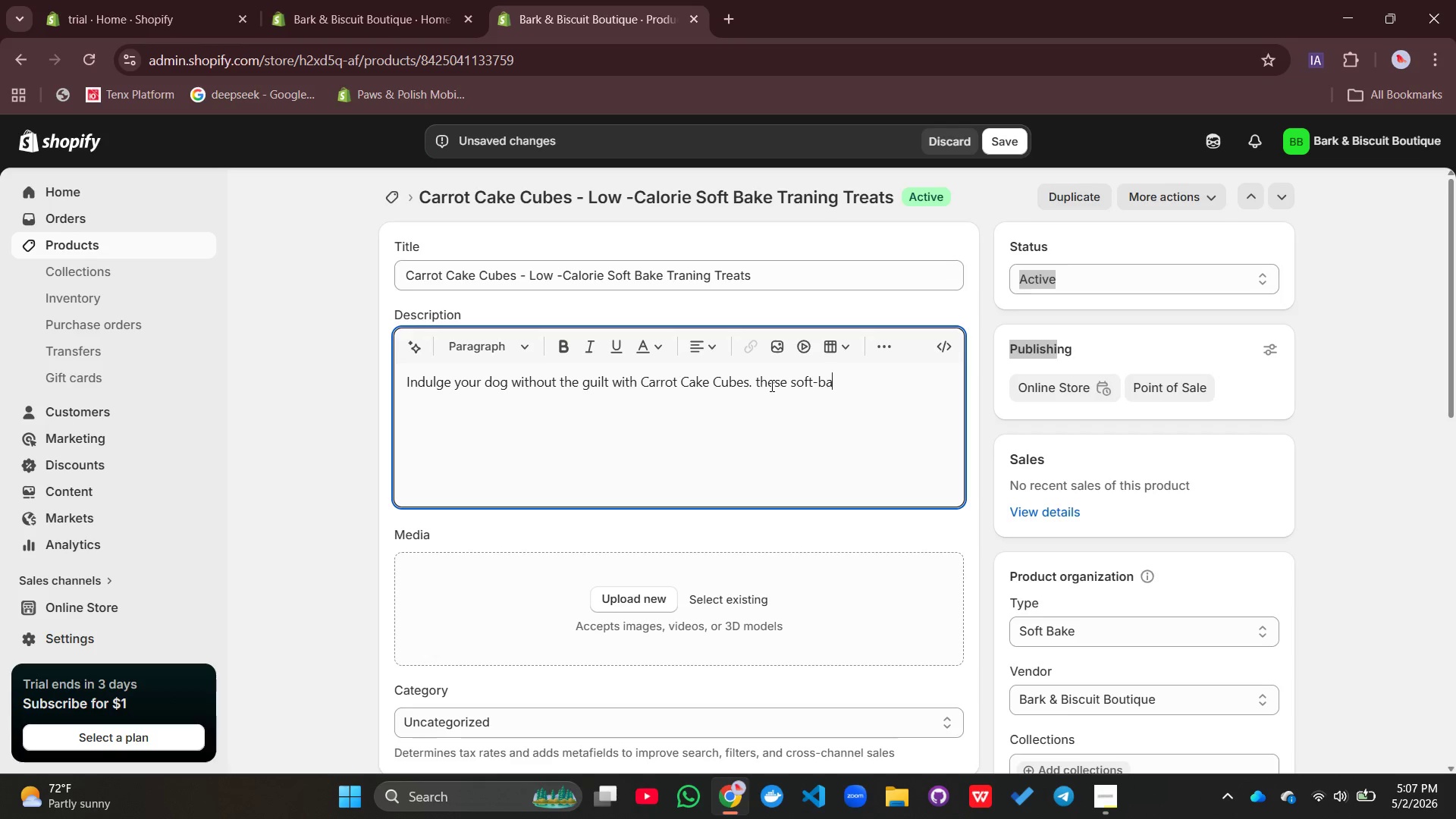 
 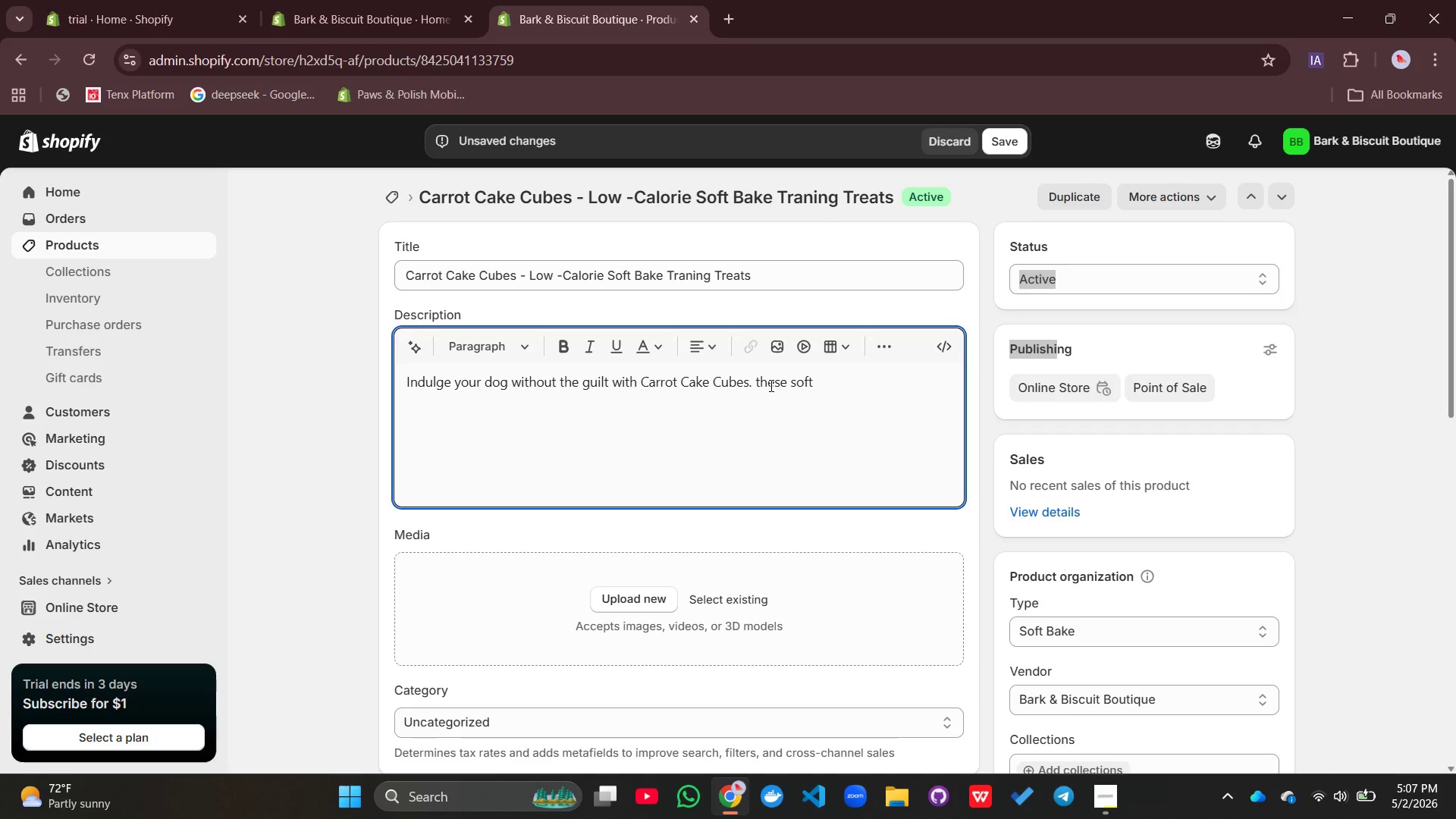 
type(baked )
key(Backspace)
type(, low-calorie)
 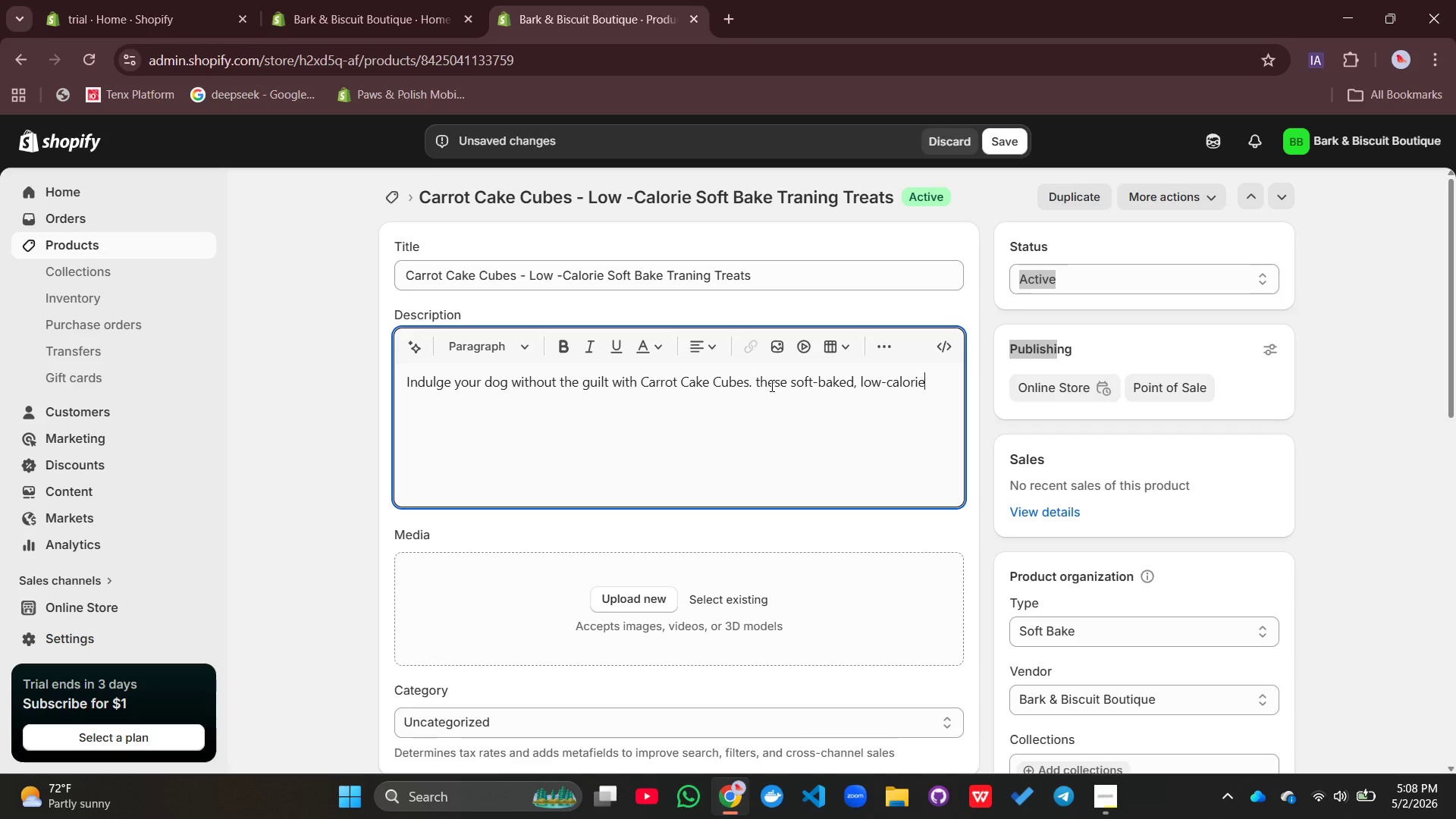 
type( treats r)
key(Backspace)
type(taste just like car)
 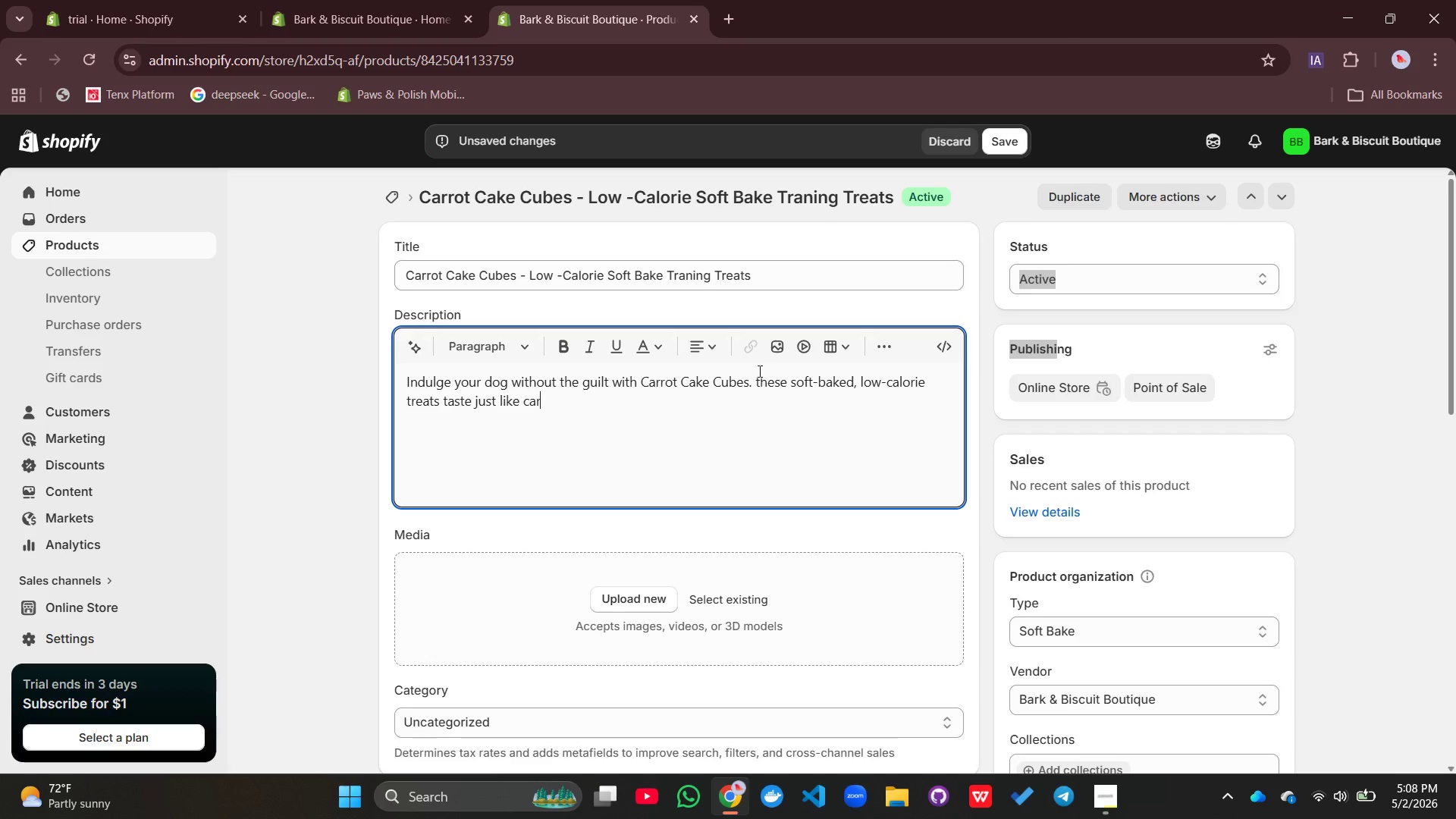 
type(rot ca)
 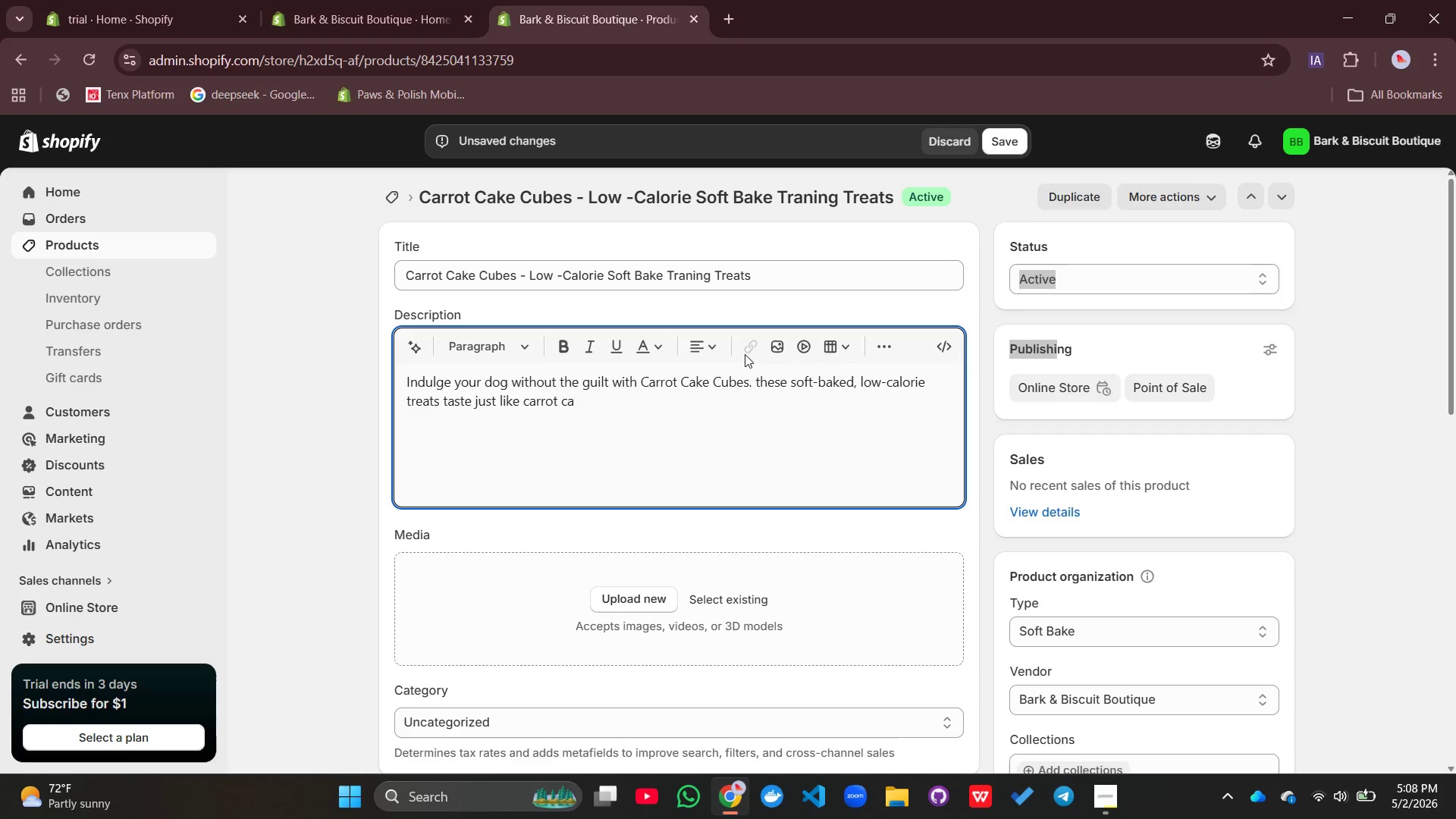 
type(ke - made with real carrots)
 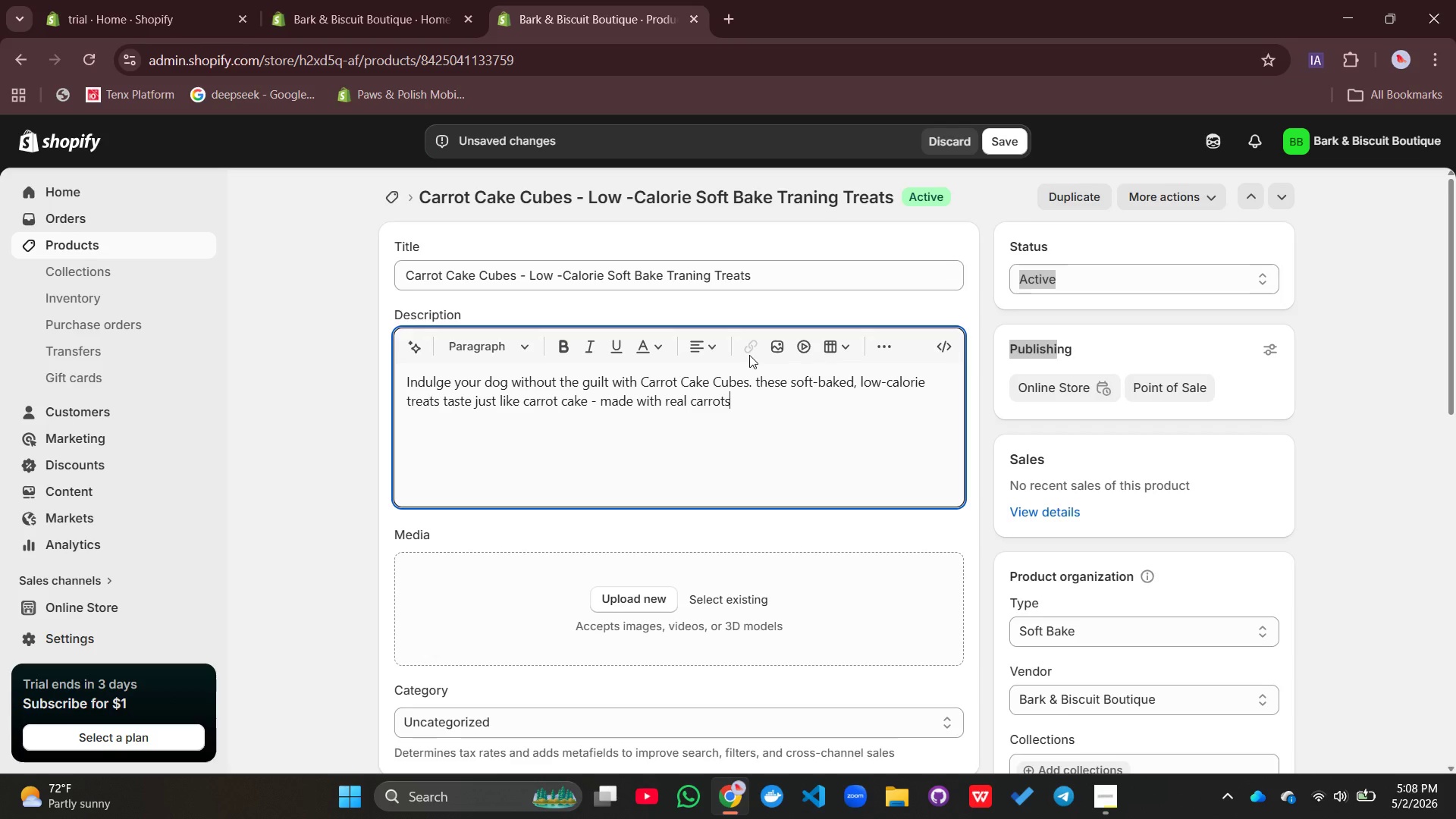 
type(, molassess)
key(Backspace)
type(, and cinnamon. Perfect for training sessions or a special snack.)
 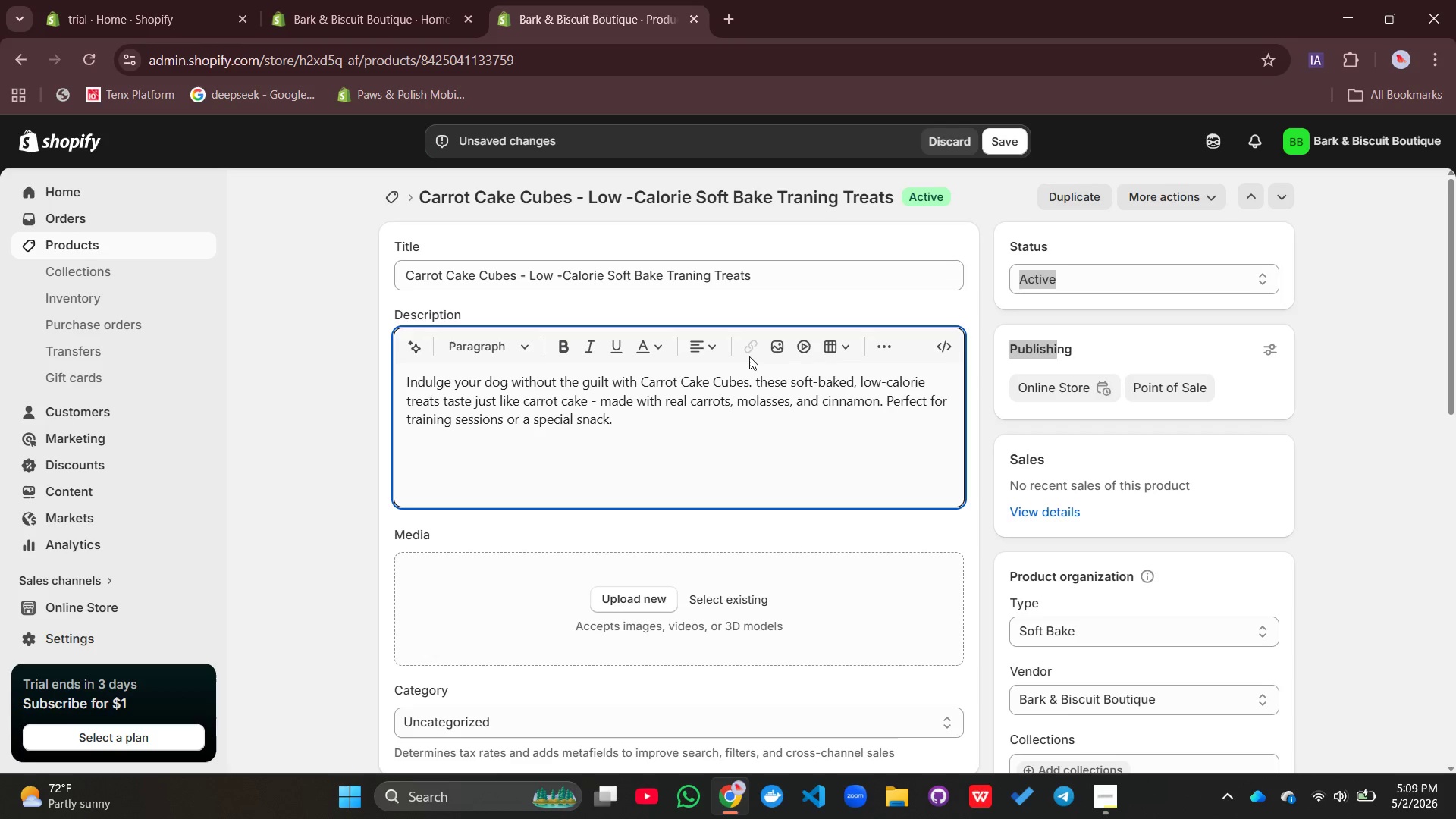 
key(Enter)
 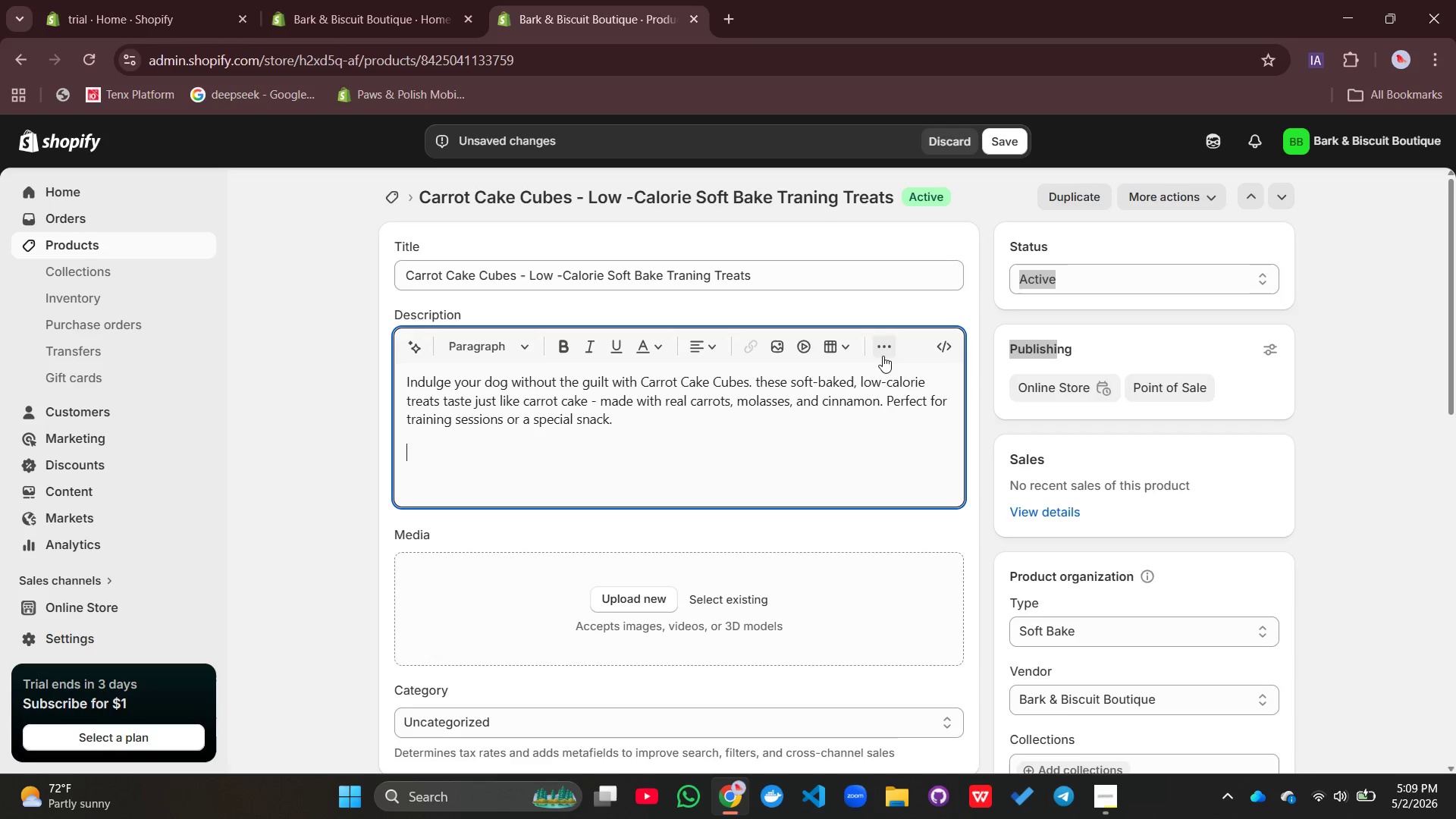 
left_click([885, 354])
 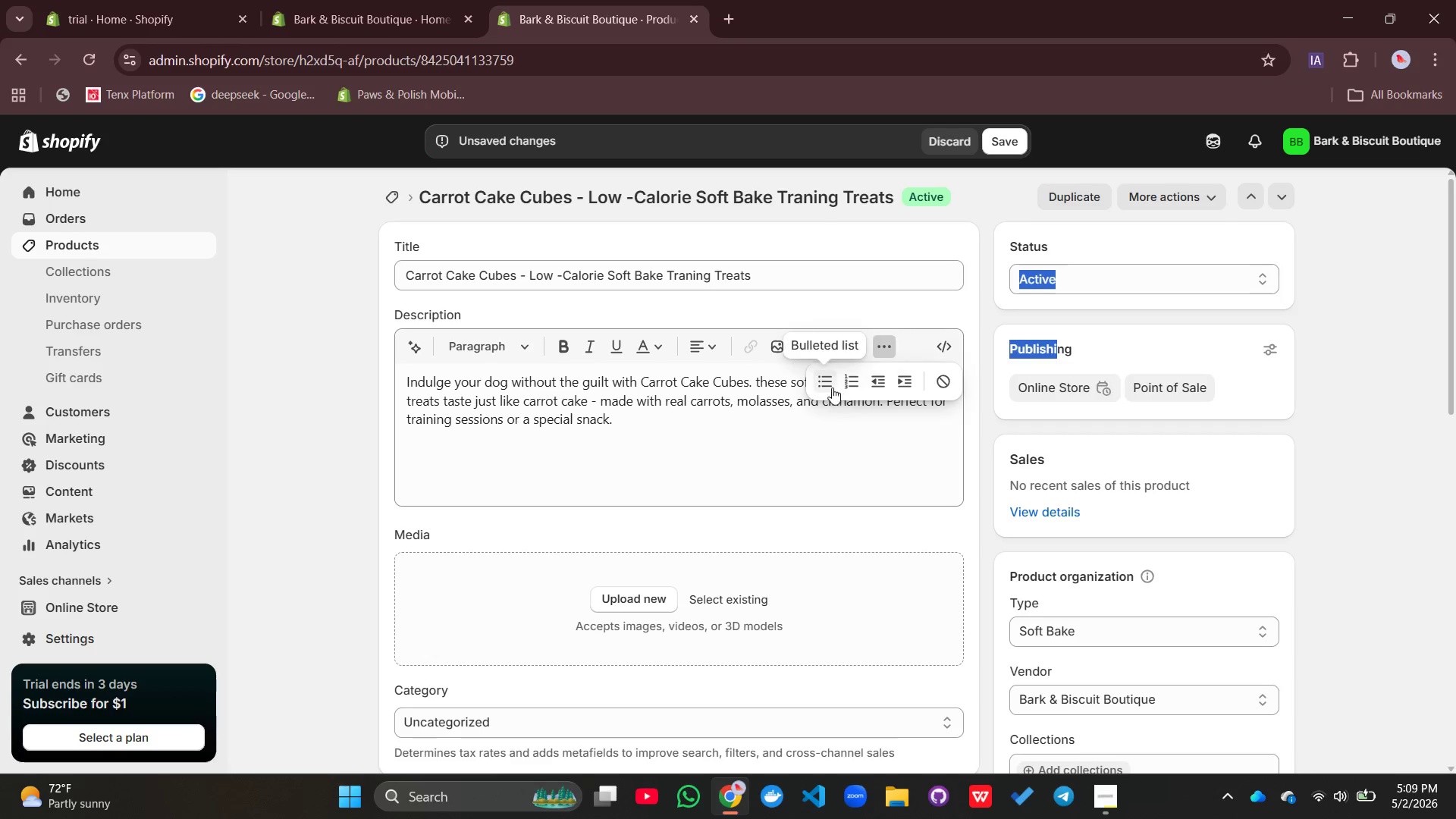 
left_click([829, 385])
 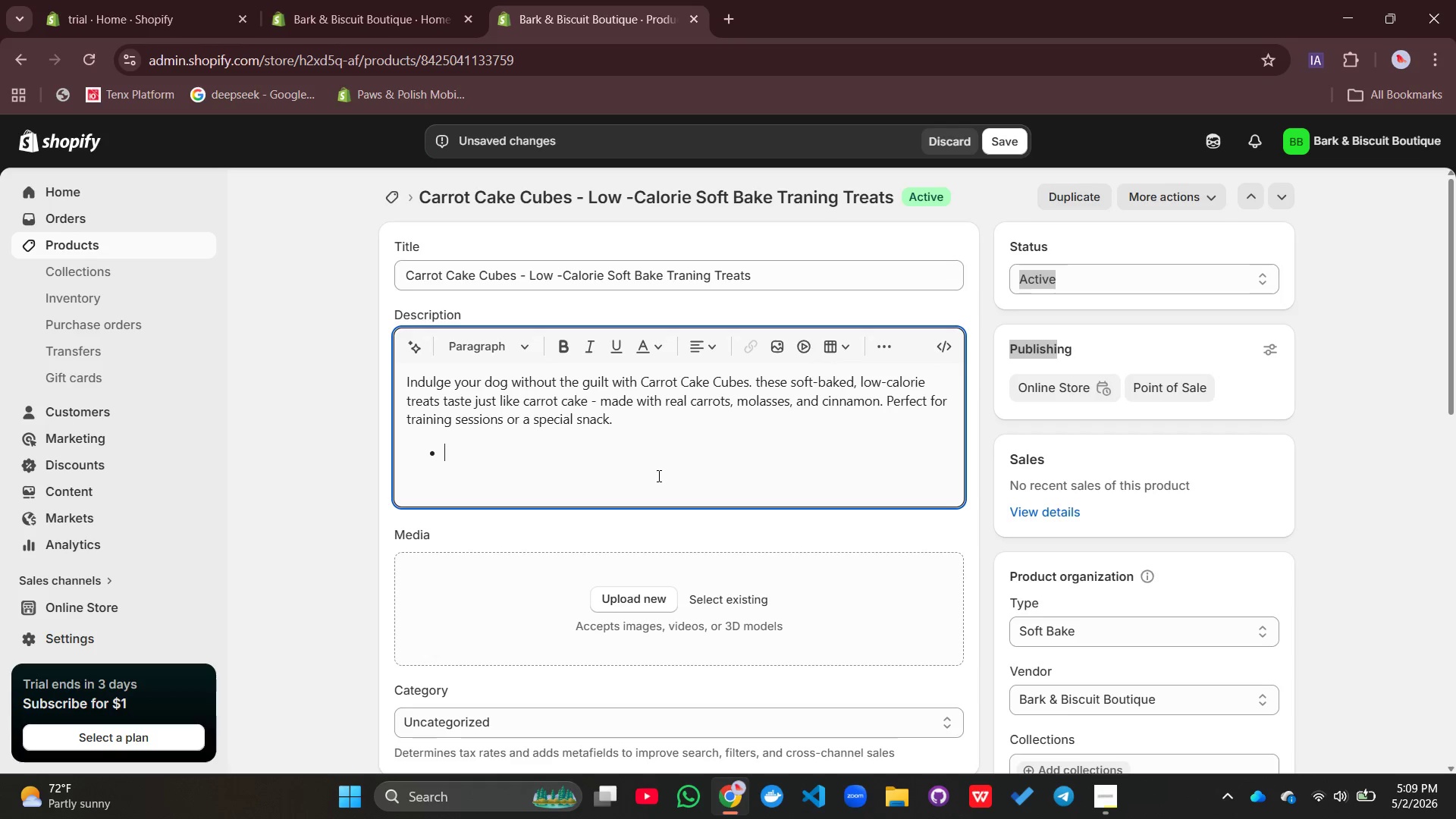 
type(Real carrots - vitamins A rich)
 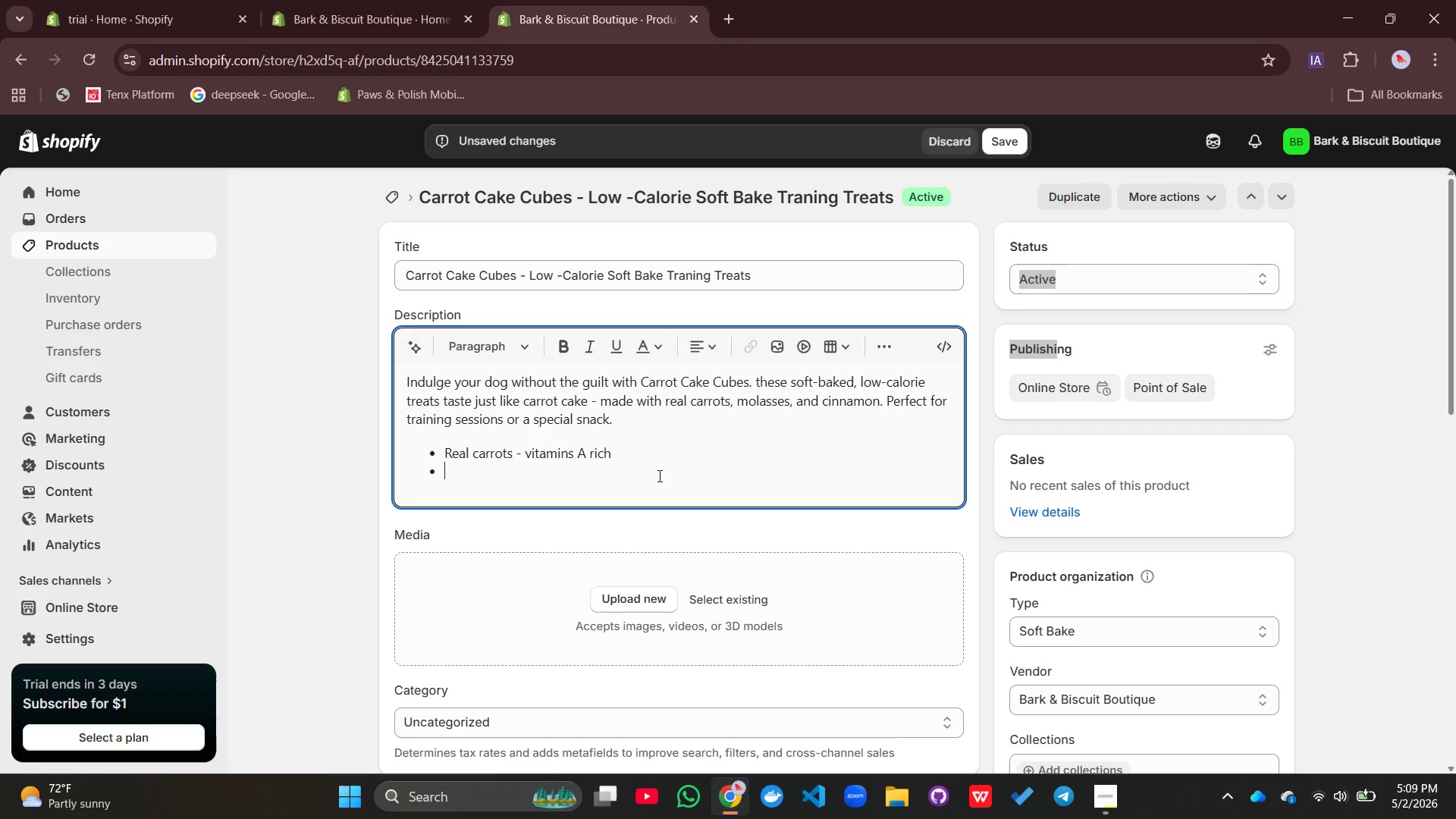 
 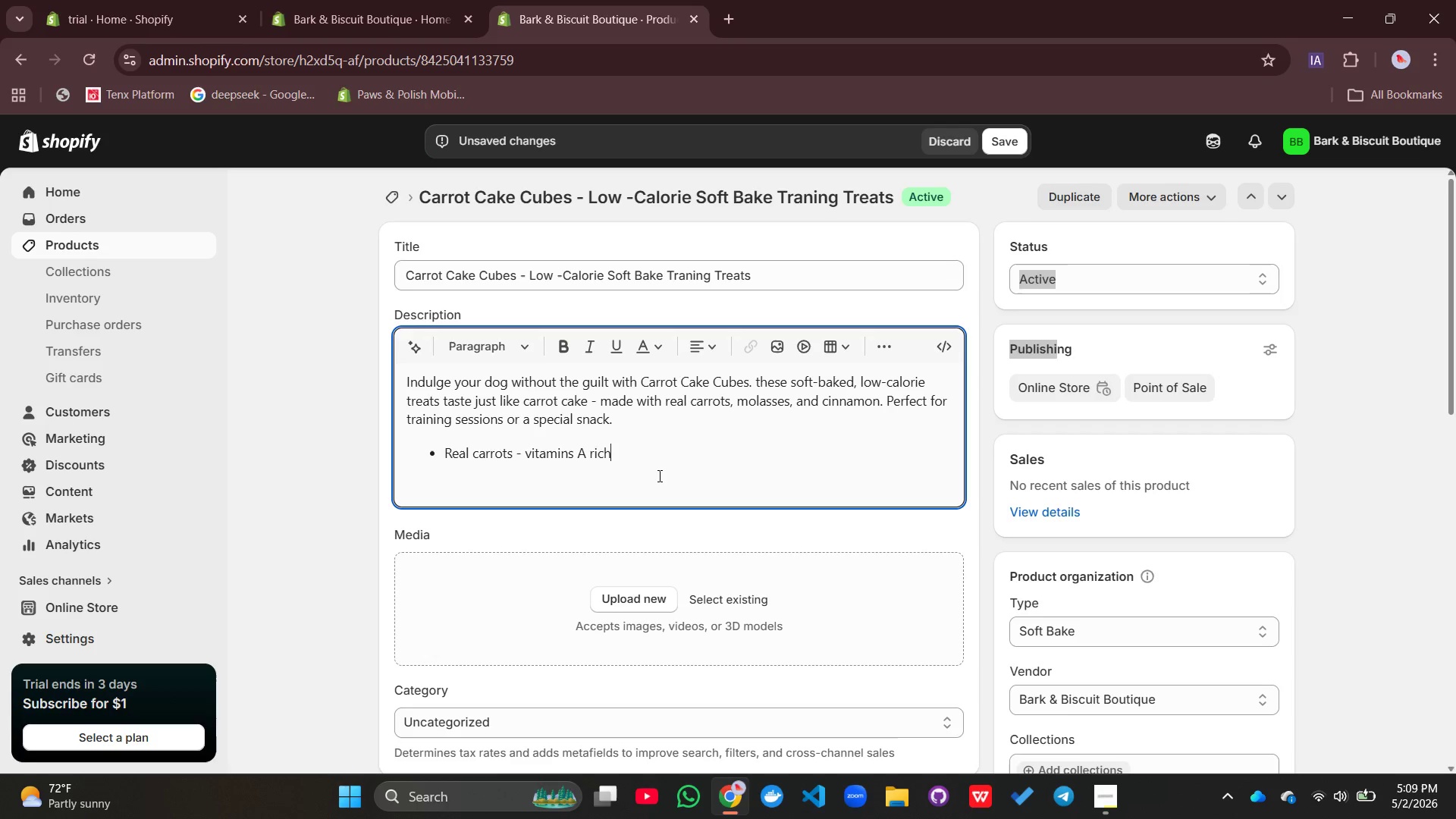 
key(Enter)
 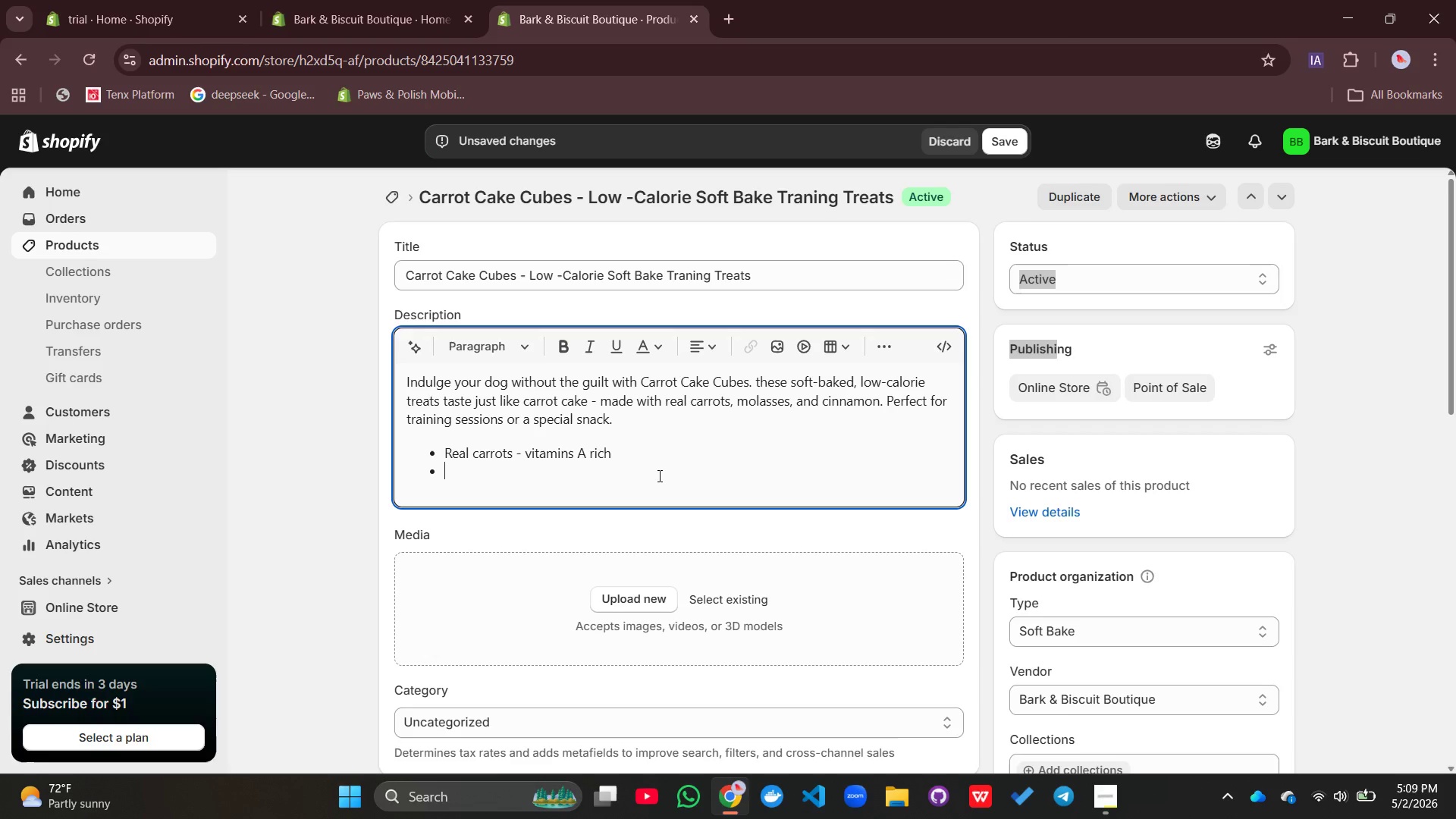 
type(Low0)
key(Backspace)
type(-calorie - grate for weight management)
 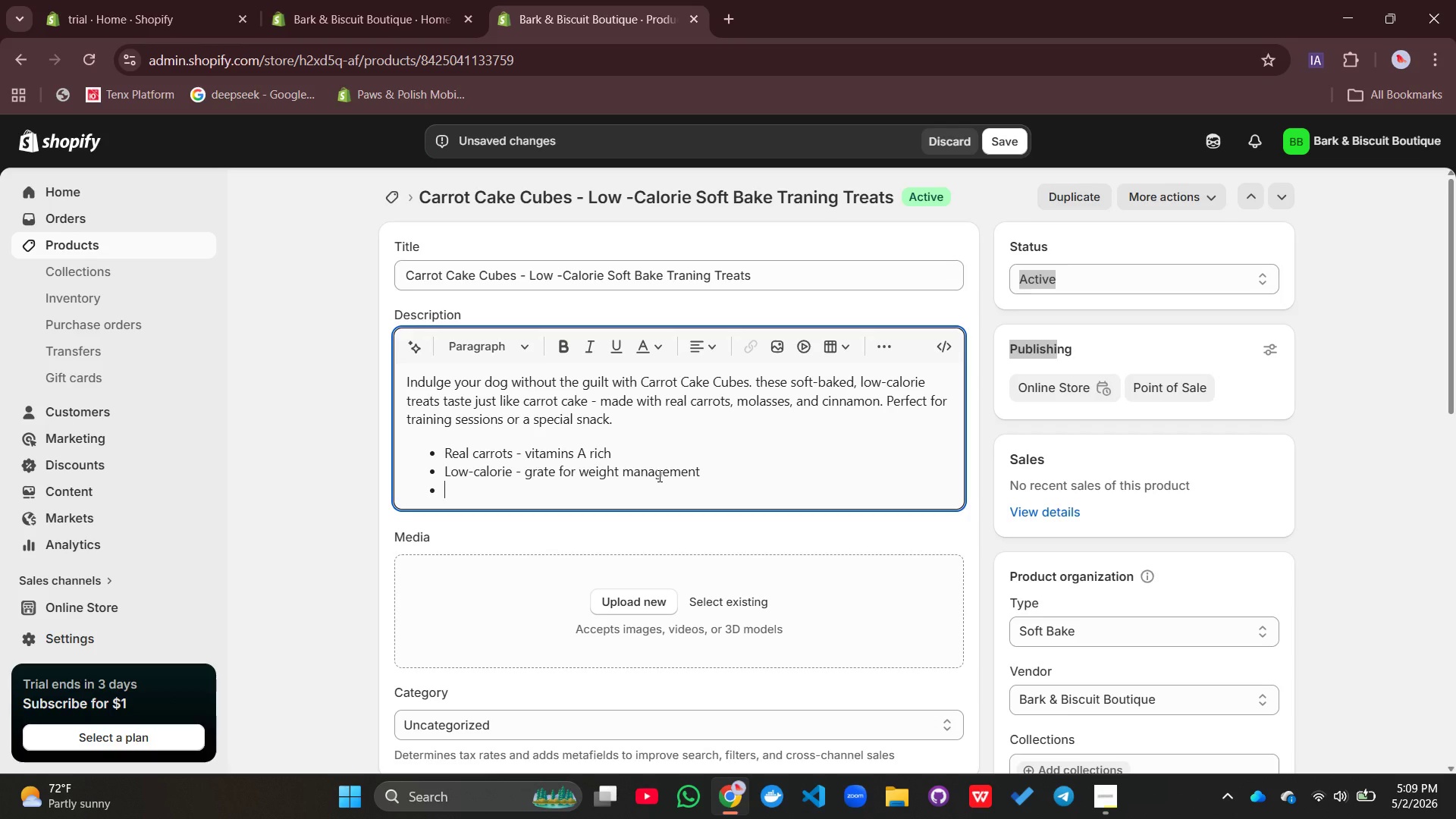 
 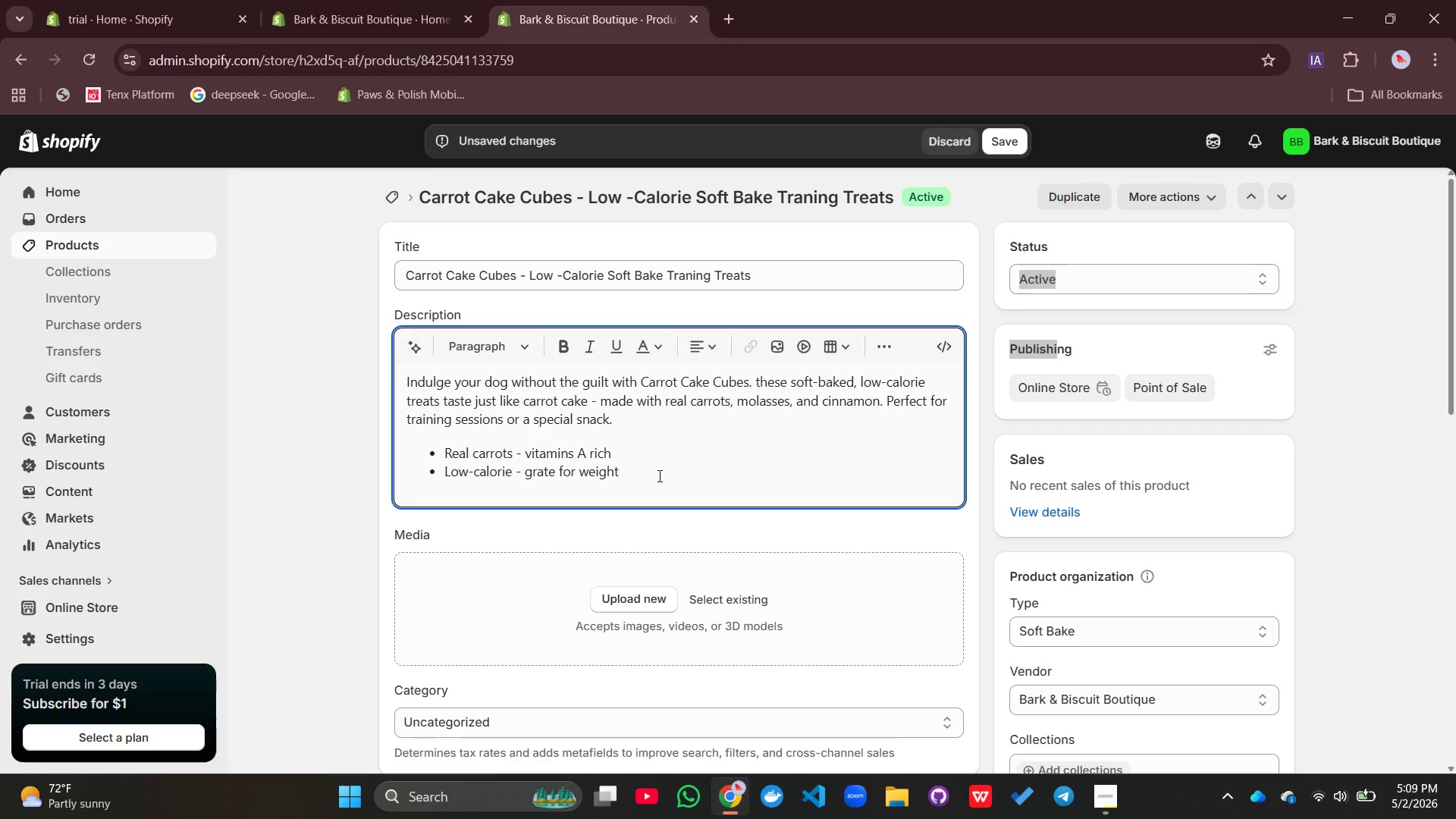 
key(Enter)
 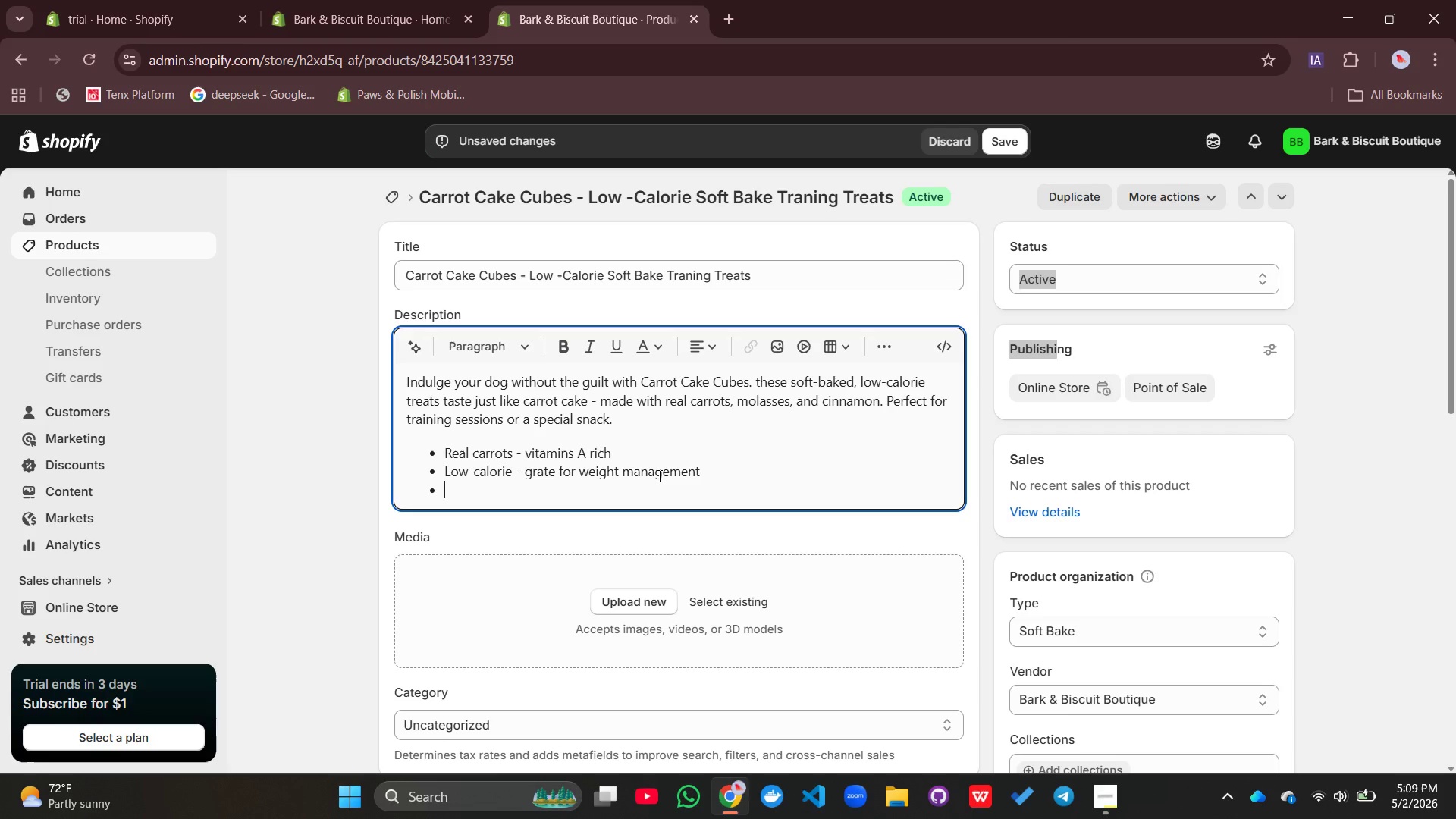 
type(Soft-bakde)
key(Backspace)
key(Backspace)
type(ed  -)
key(Backspace)
key(Backspace)
type(- gentle on teer)
key(Backspace)
type(th)
 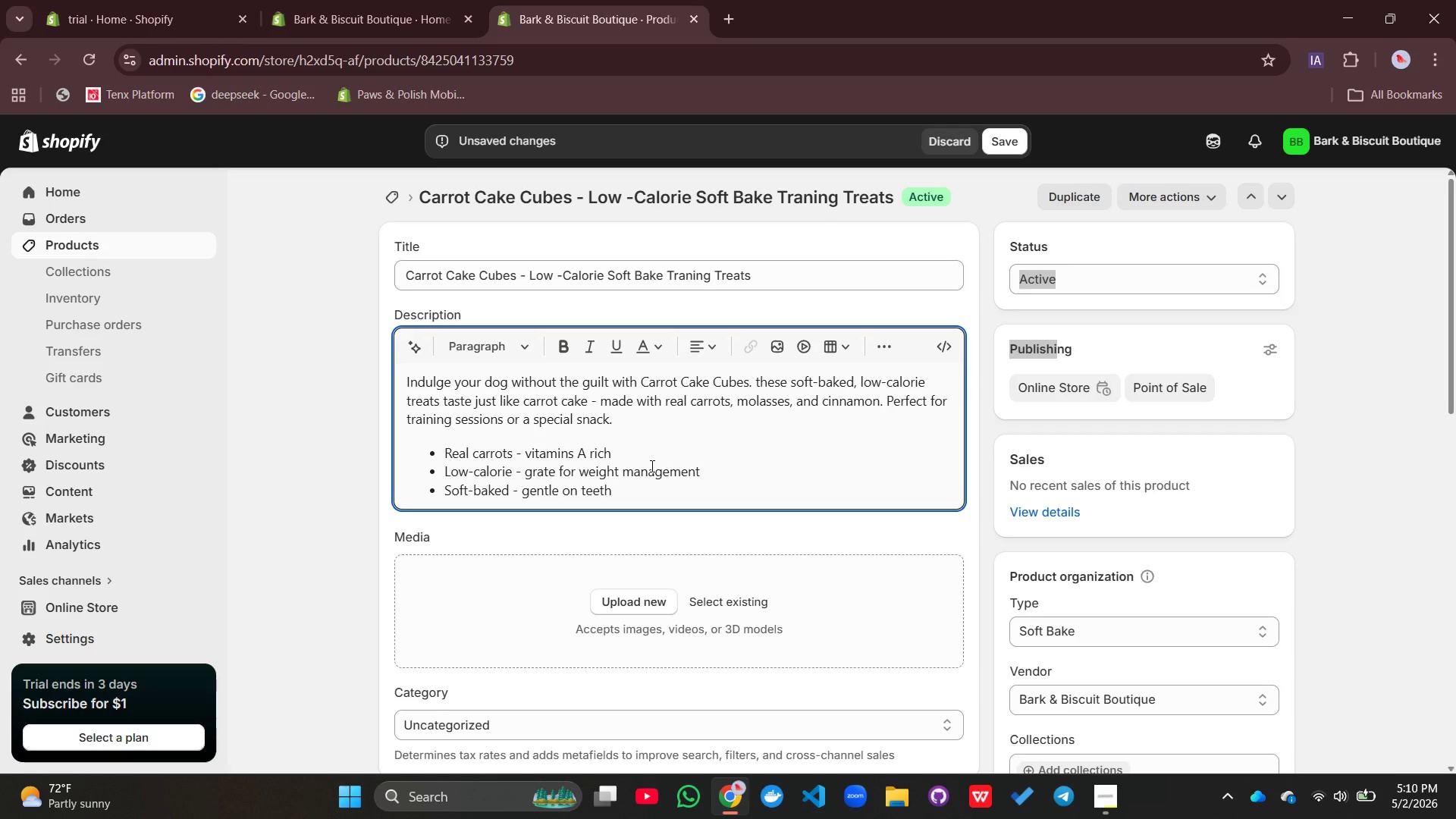 
key(Enter)
 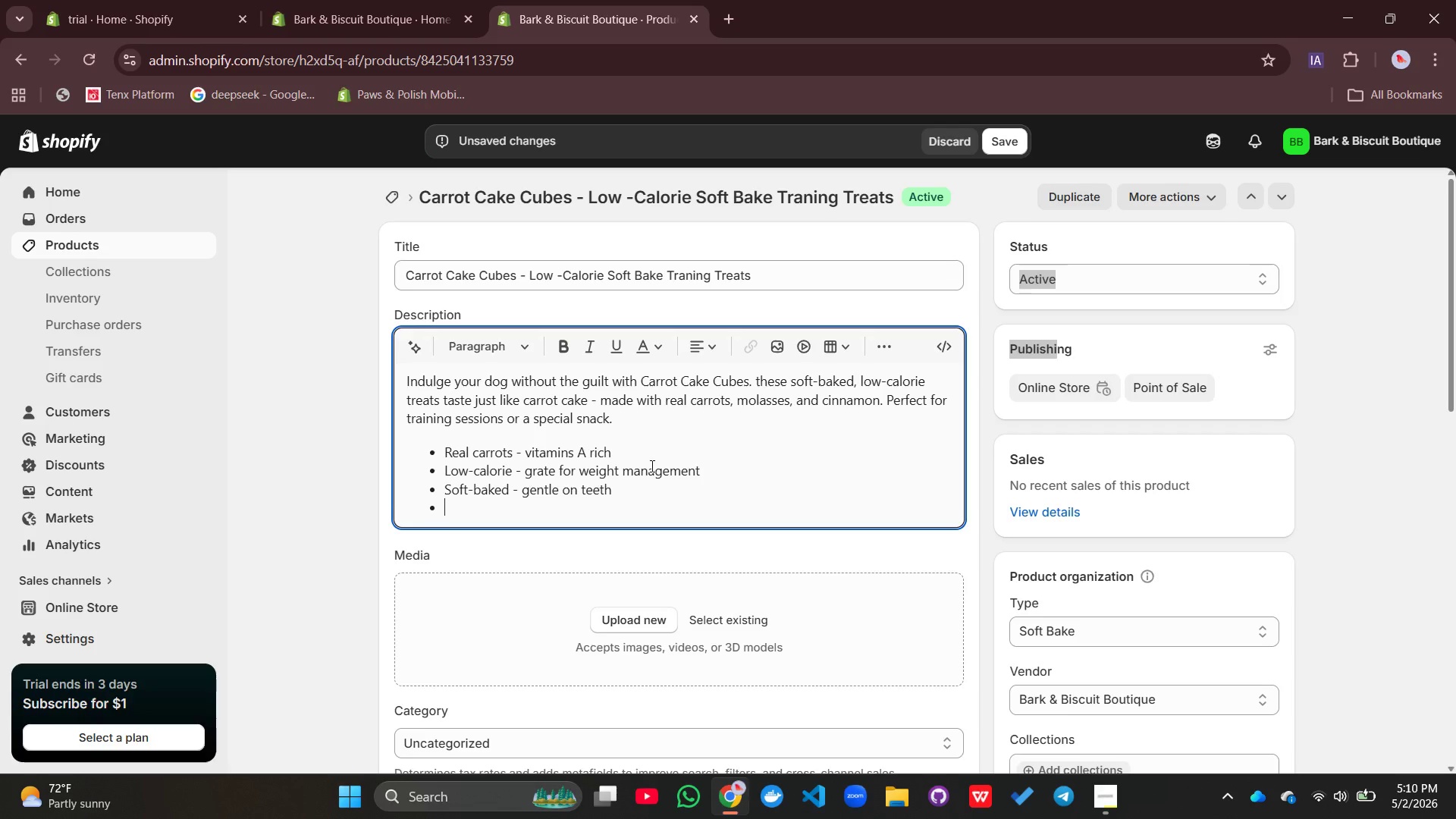 
type(Cinnamon for anti-inflammatr)
key(Backspace)
type(ory benefits)
 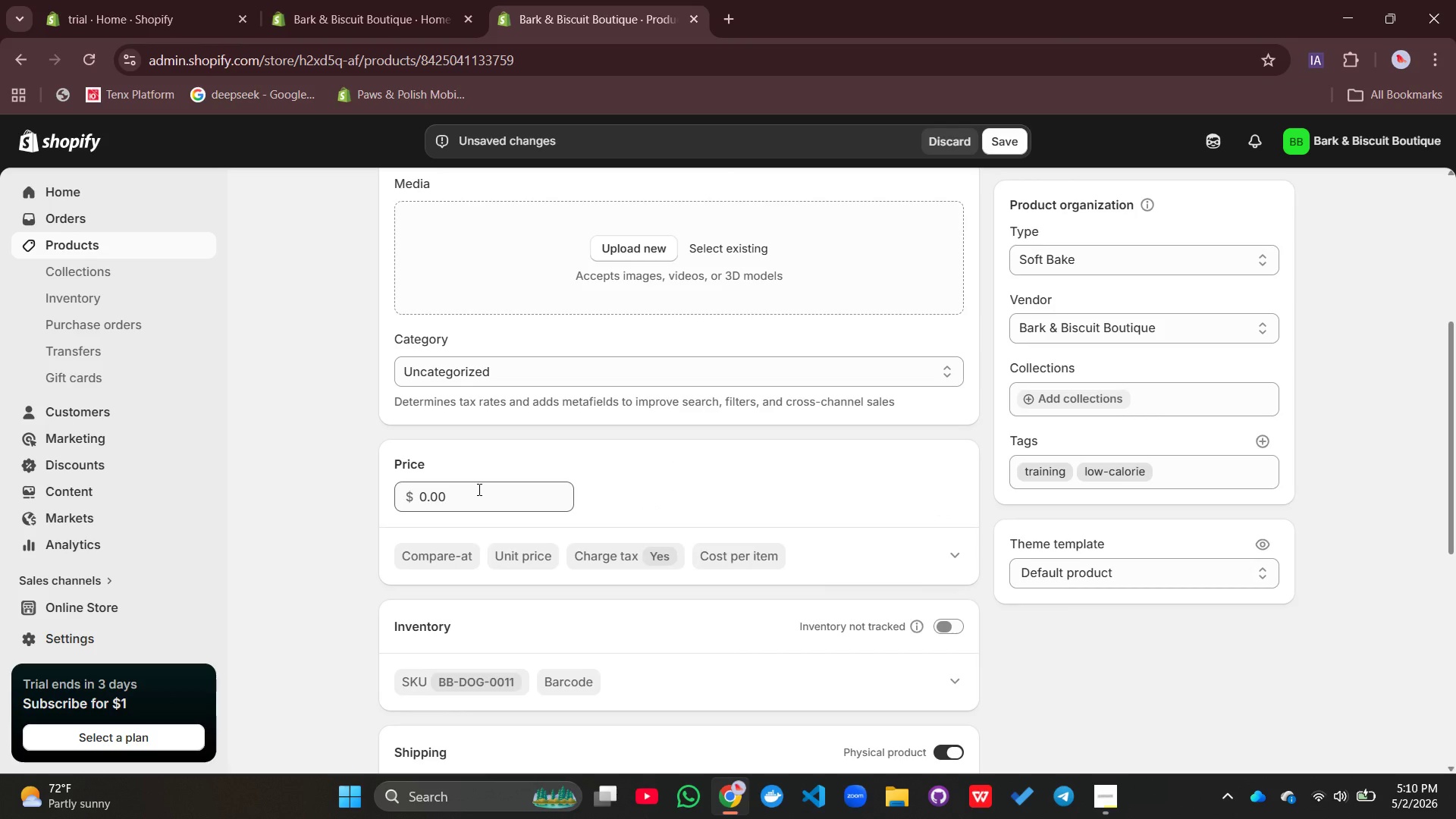 
left_click([453, 494])
 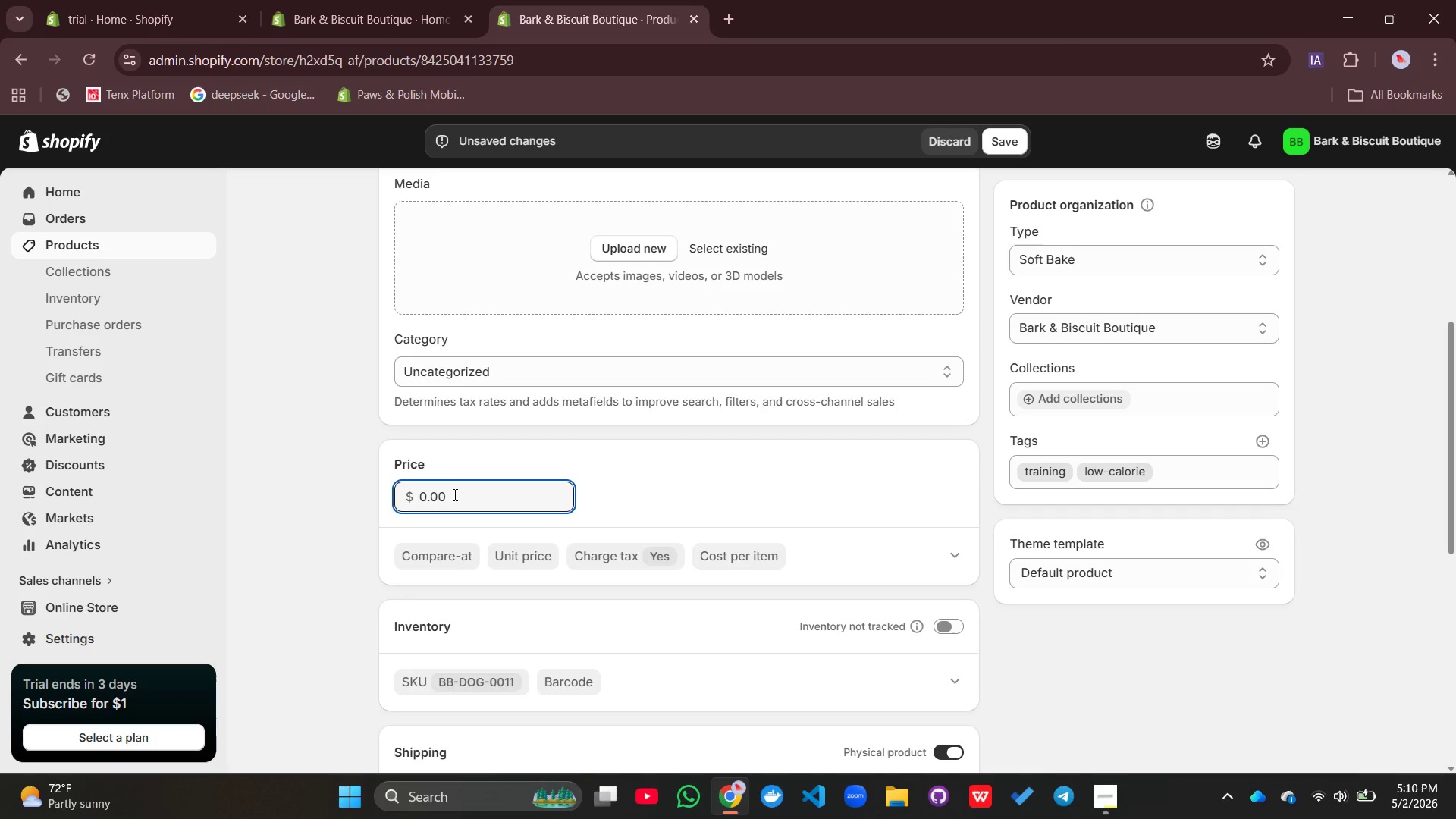 
left_click_drag(start_coordinate=[453, 494], to_coordinate=[391, 499])
 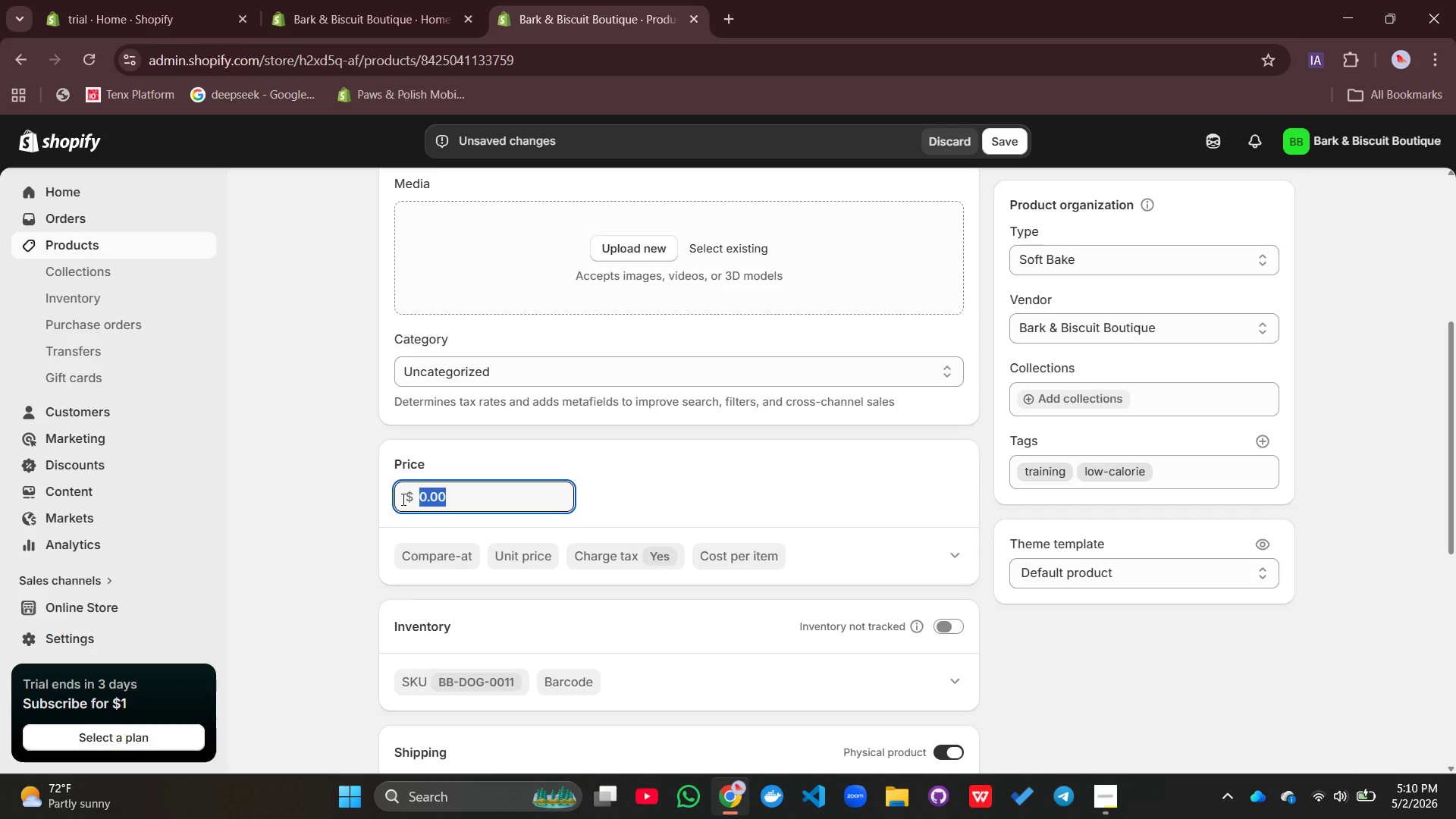 
type(11.00)
key(Backspace)
key(Backspace)
type(99)
 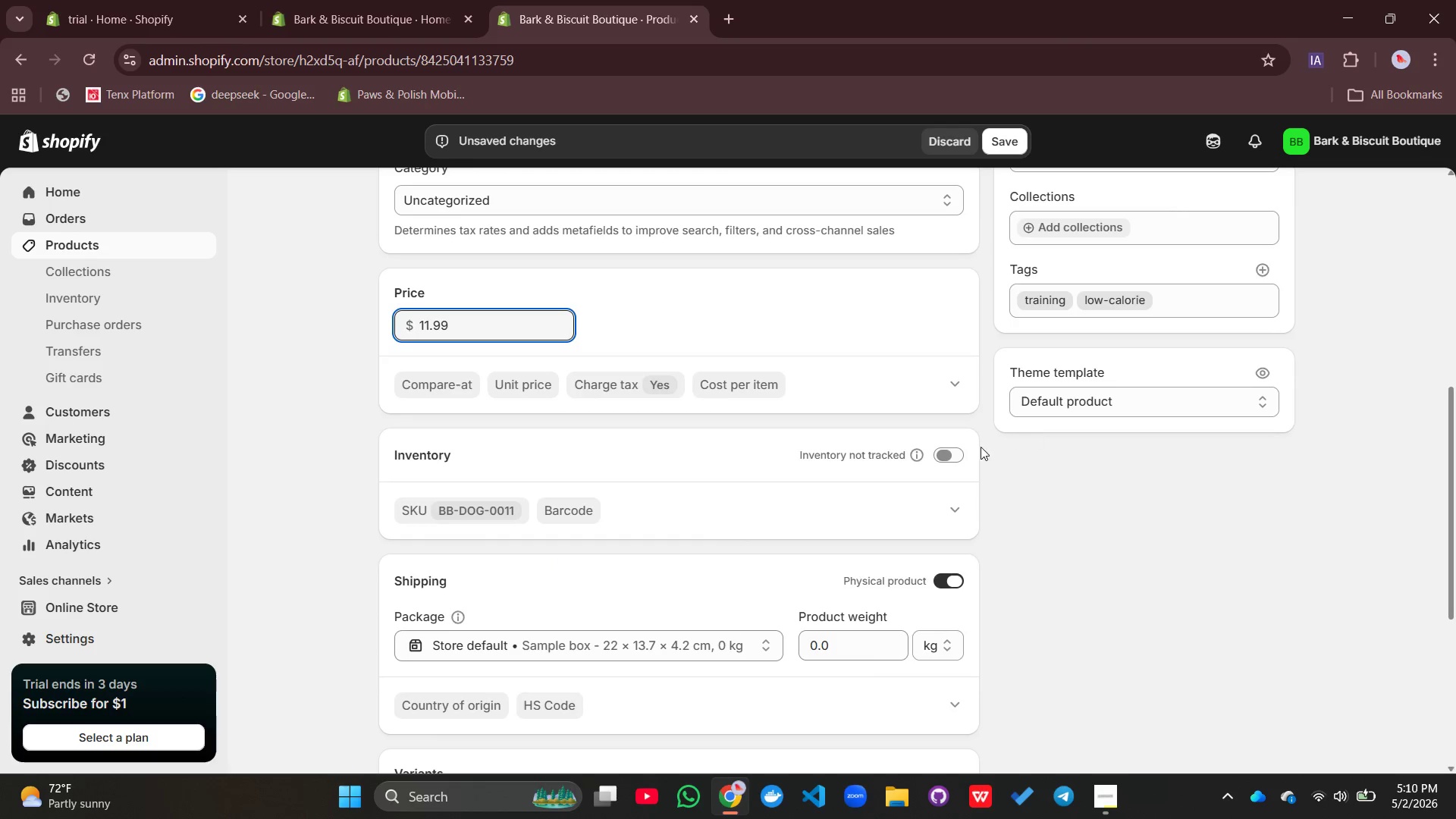 
left_click([965, 450])
 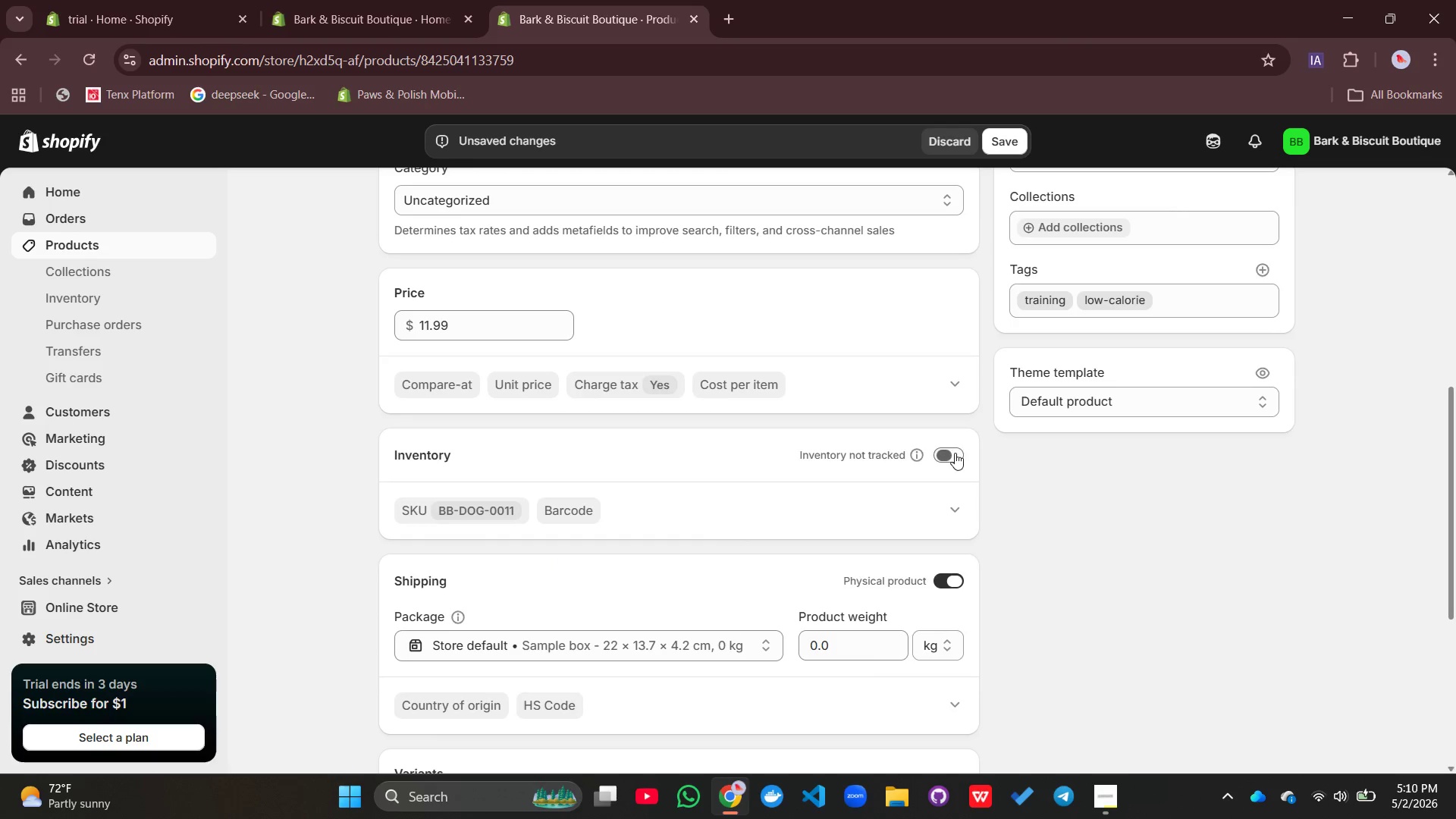 
left_click([955, 453])
 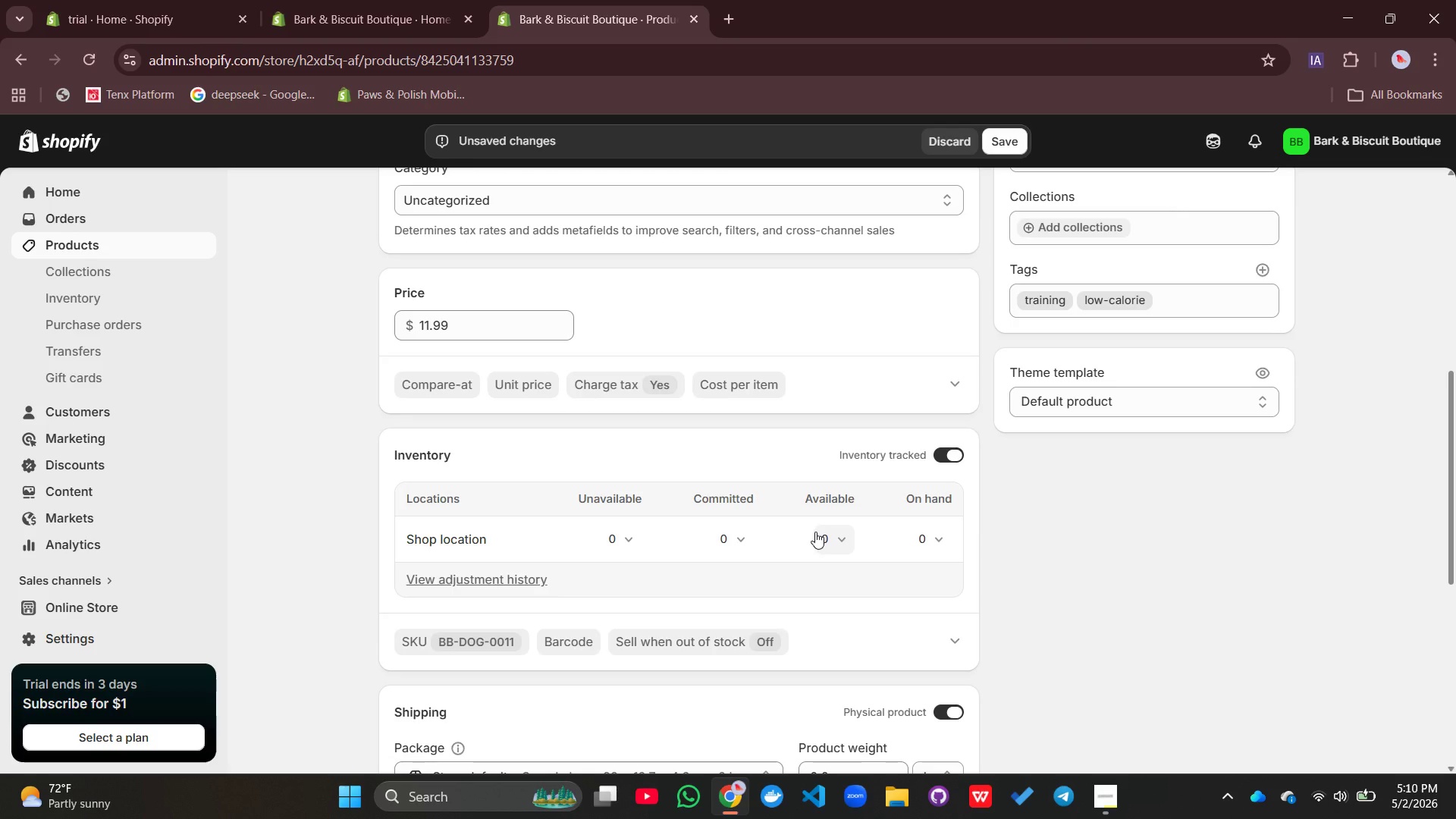 
left_click([815, 532])
 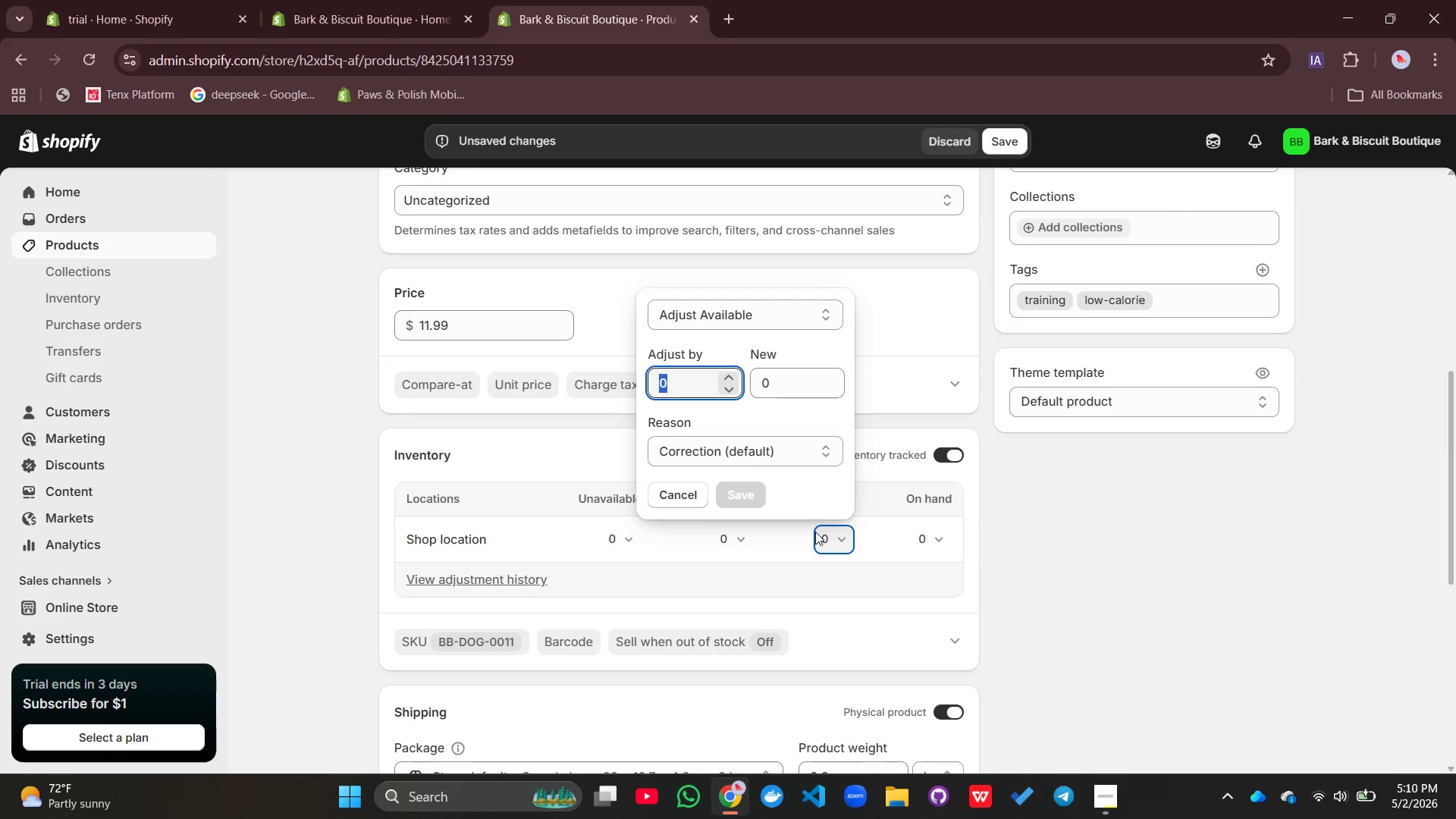 
left_click([815, 532])
 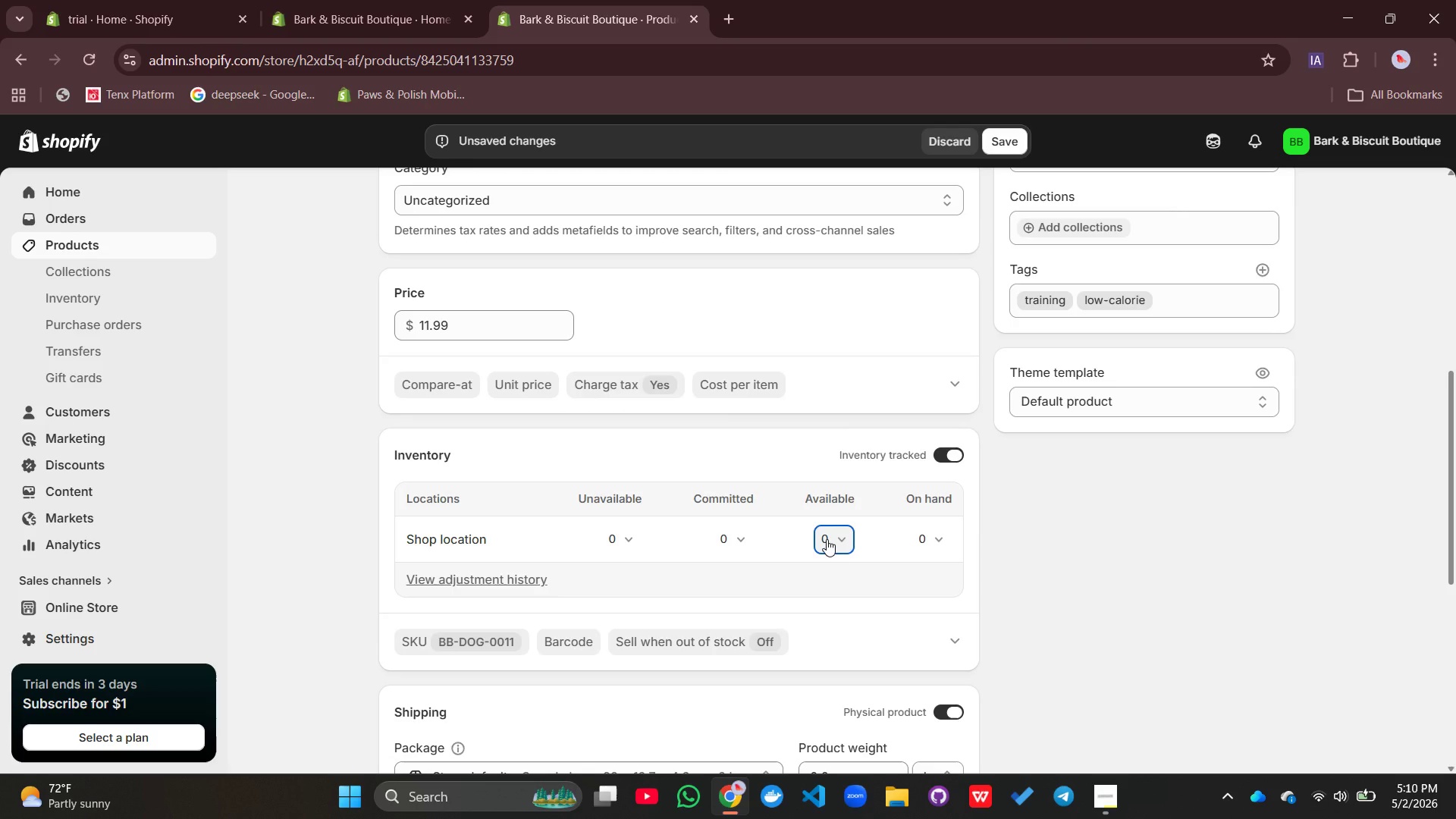 
left_click([827, 539])
 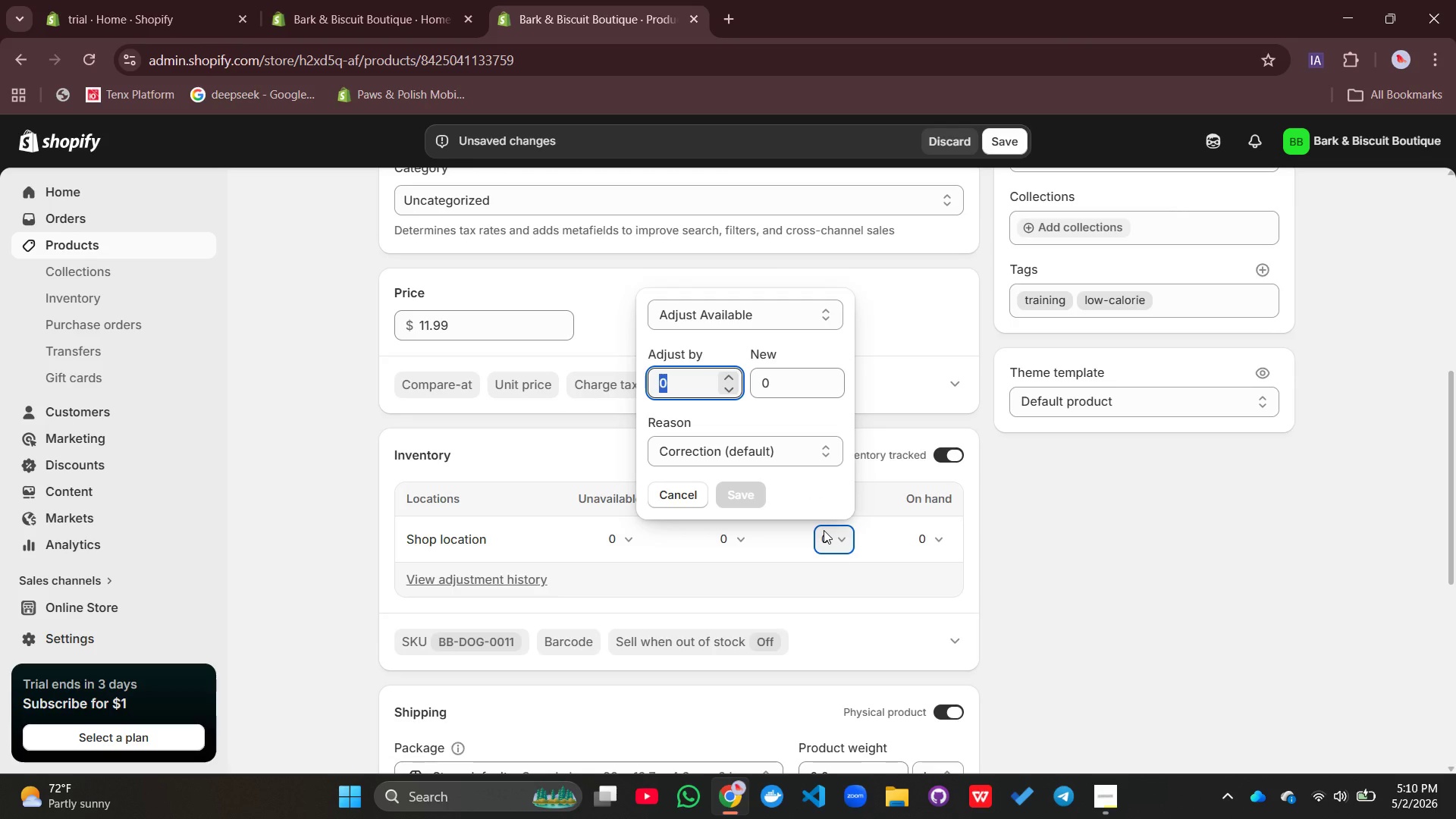 
type(160)
 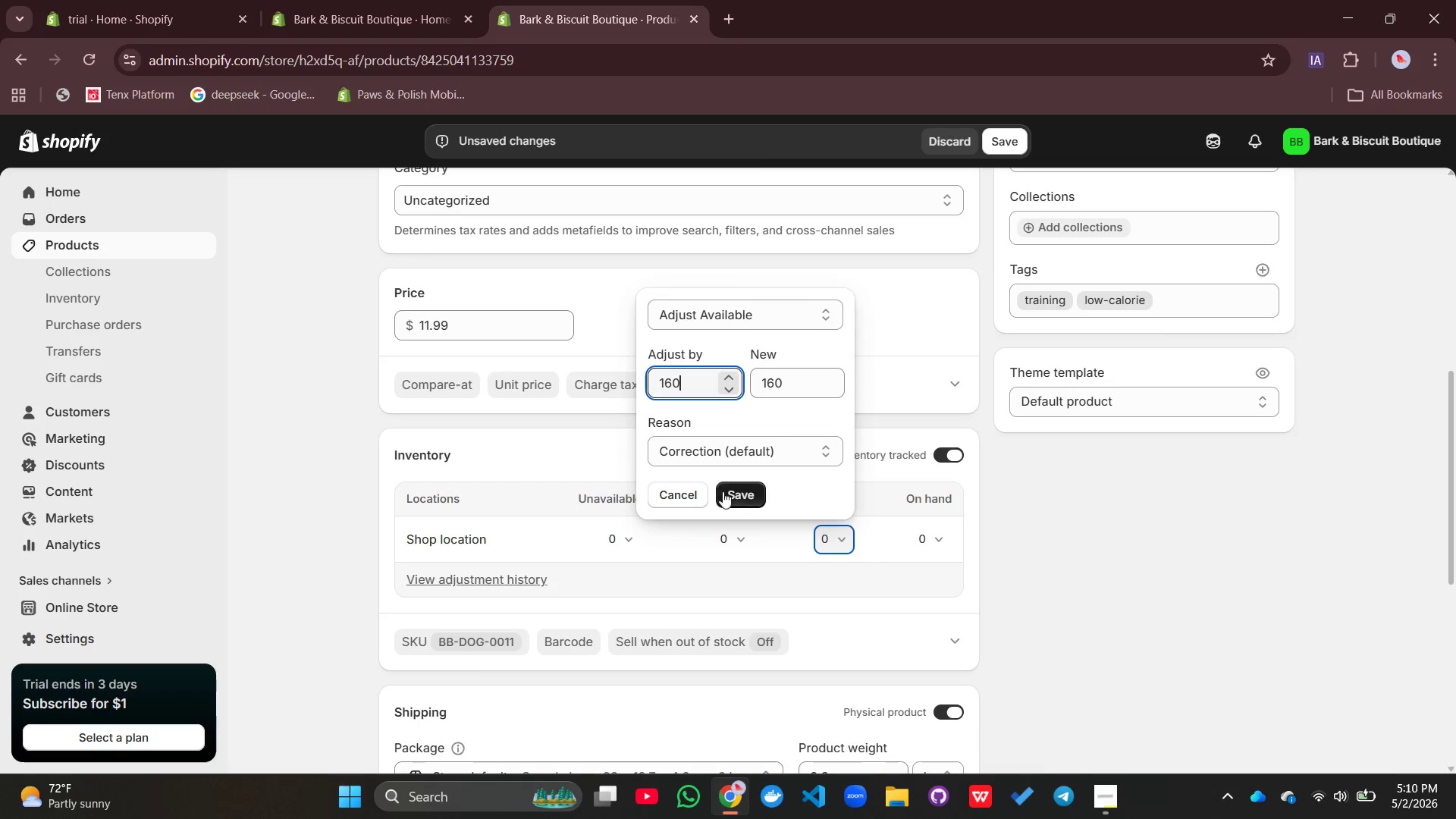 
left_click([746, 495])
 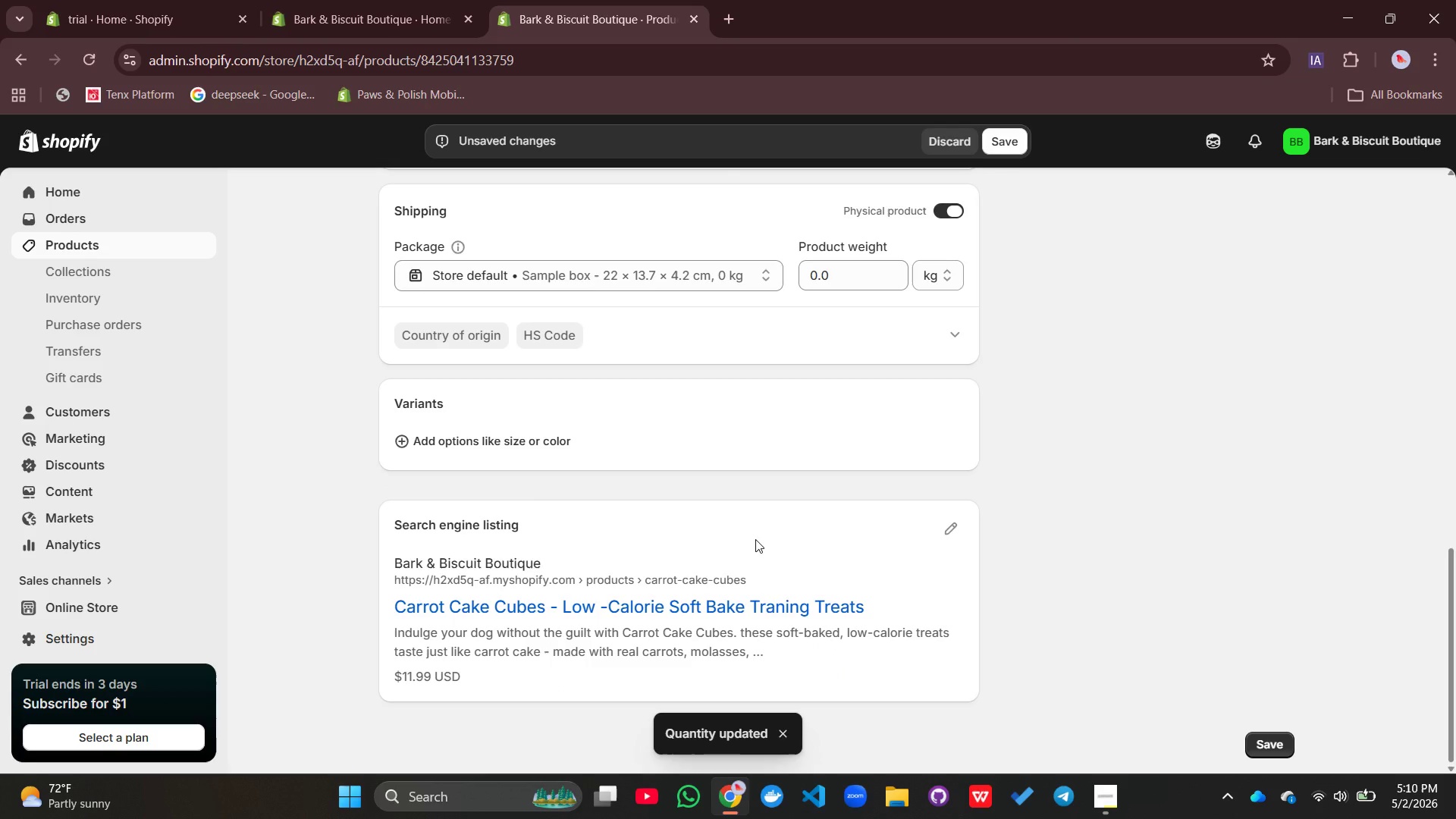 
wait(5.61)
 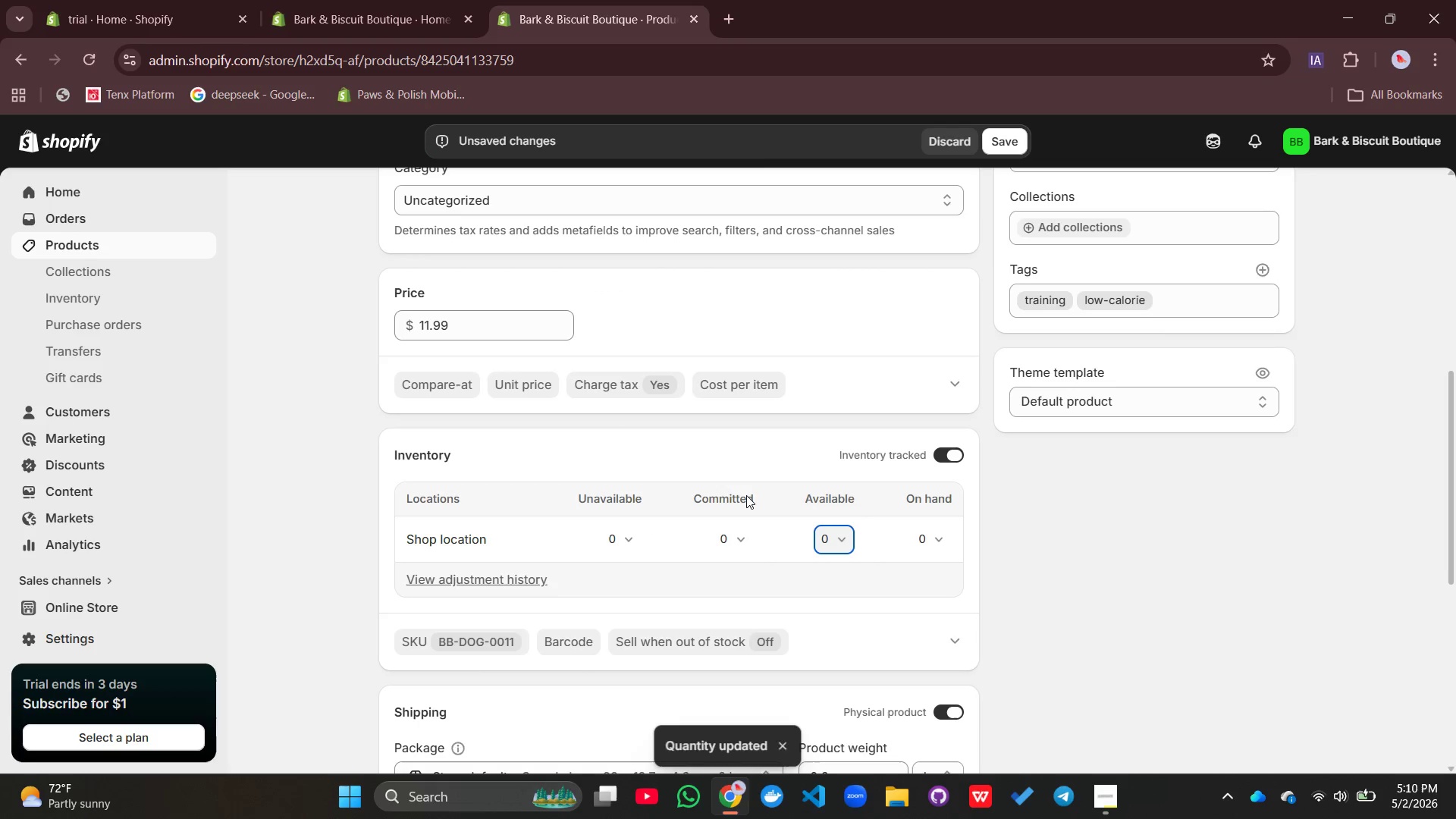 
left_click([955, 527])
 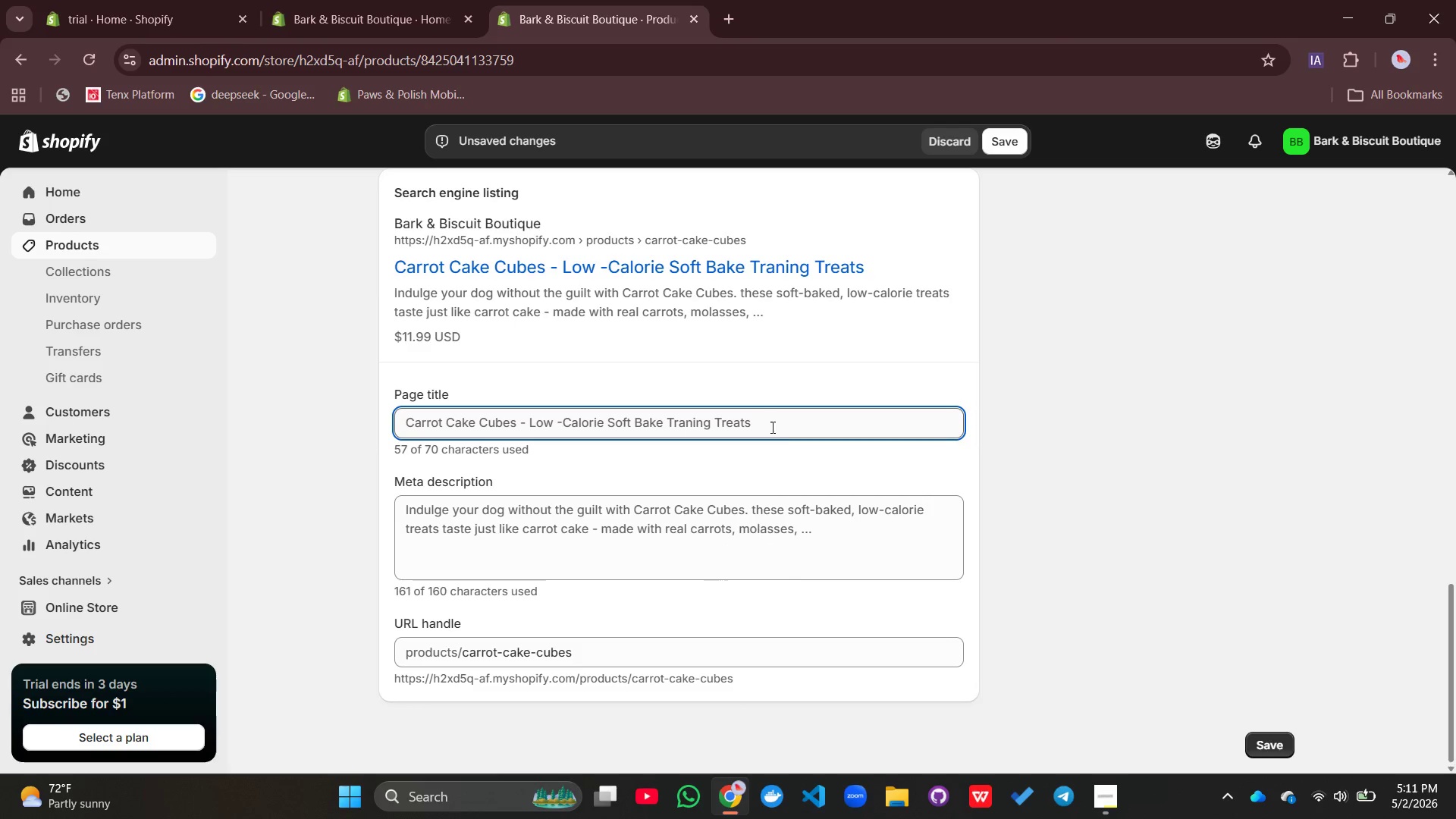 
left_click([769, 418])
 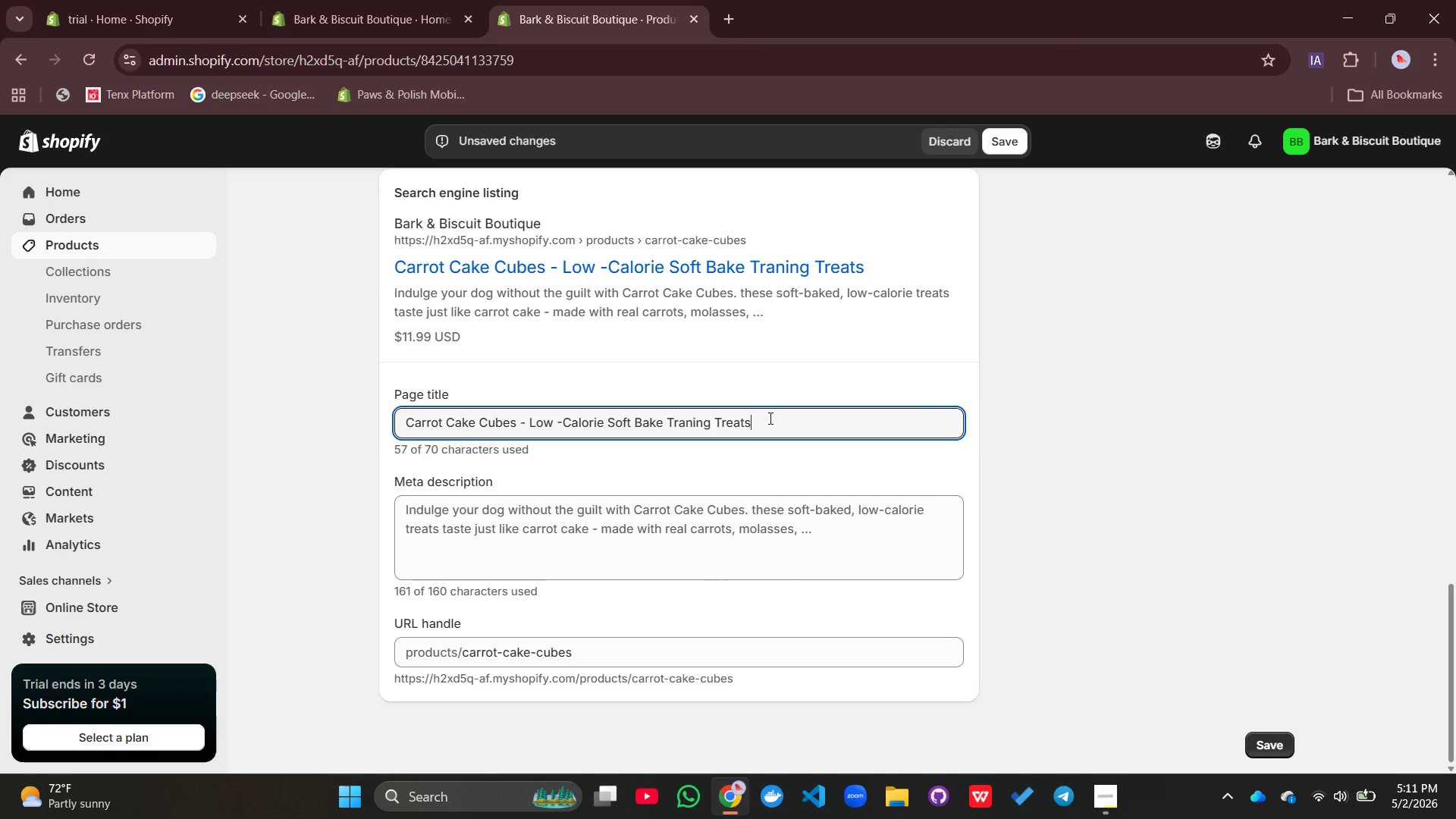 
type( | Bark & Biscuit)
 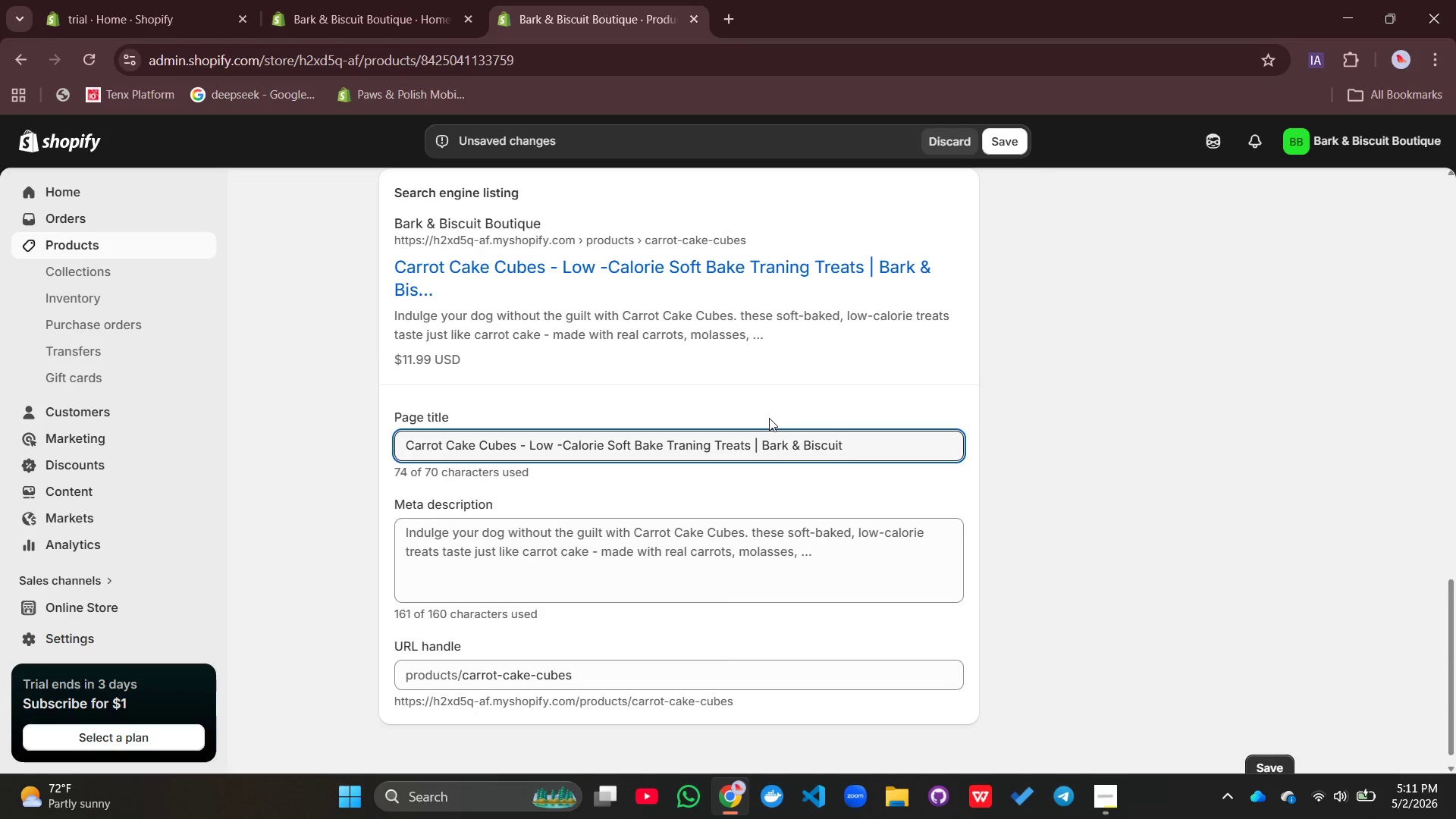 
left_click([671, 539])
 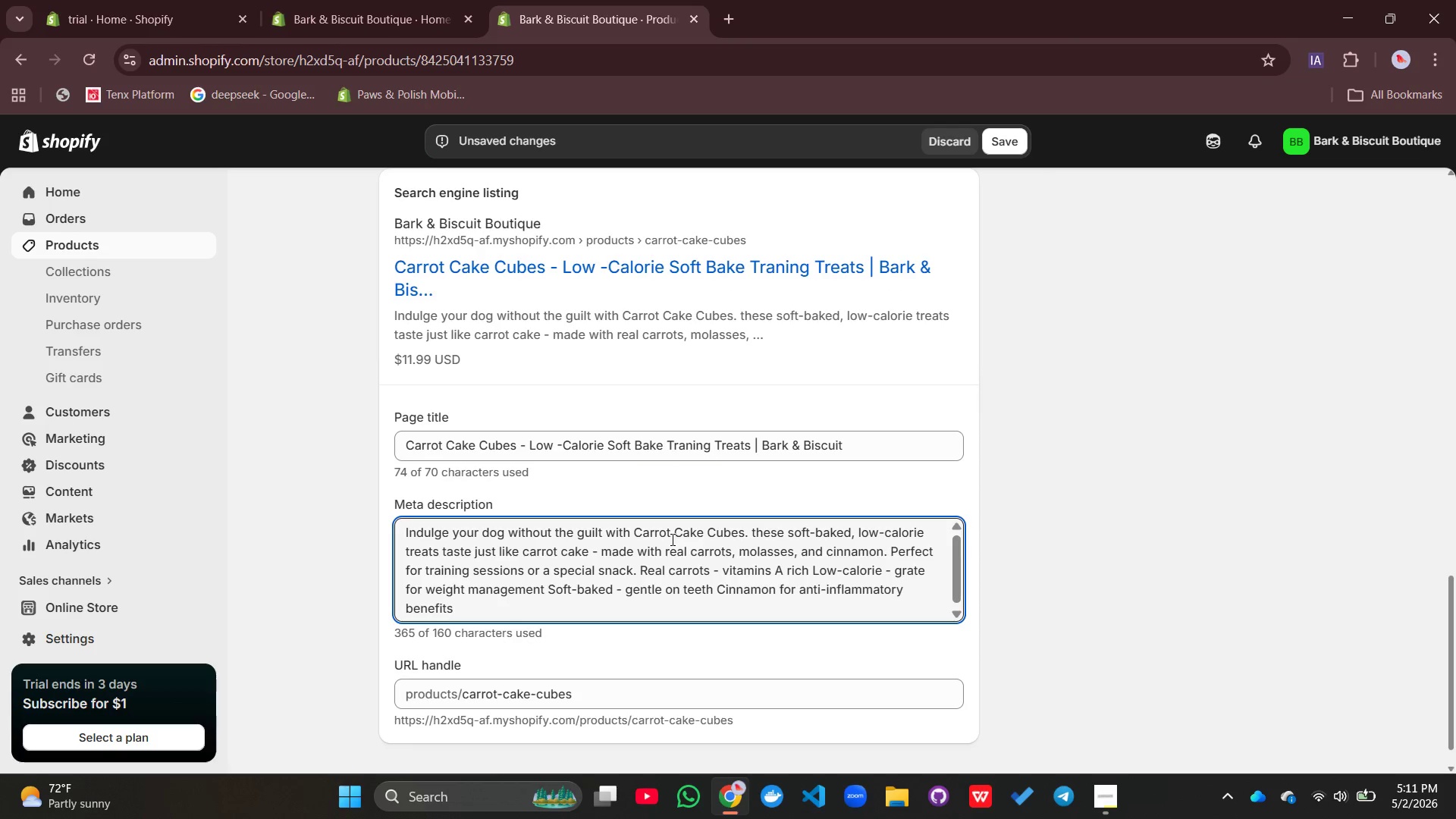 
key(Control+A)
 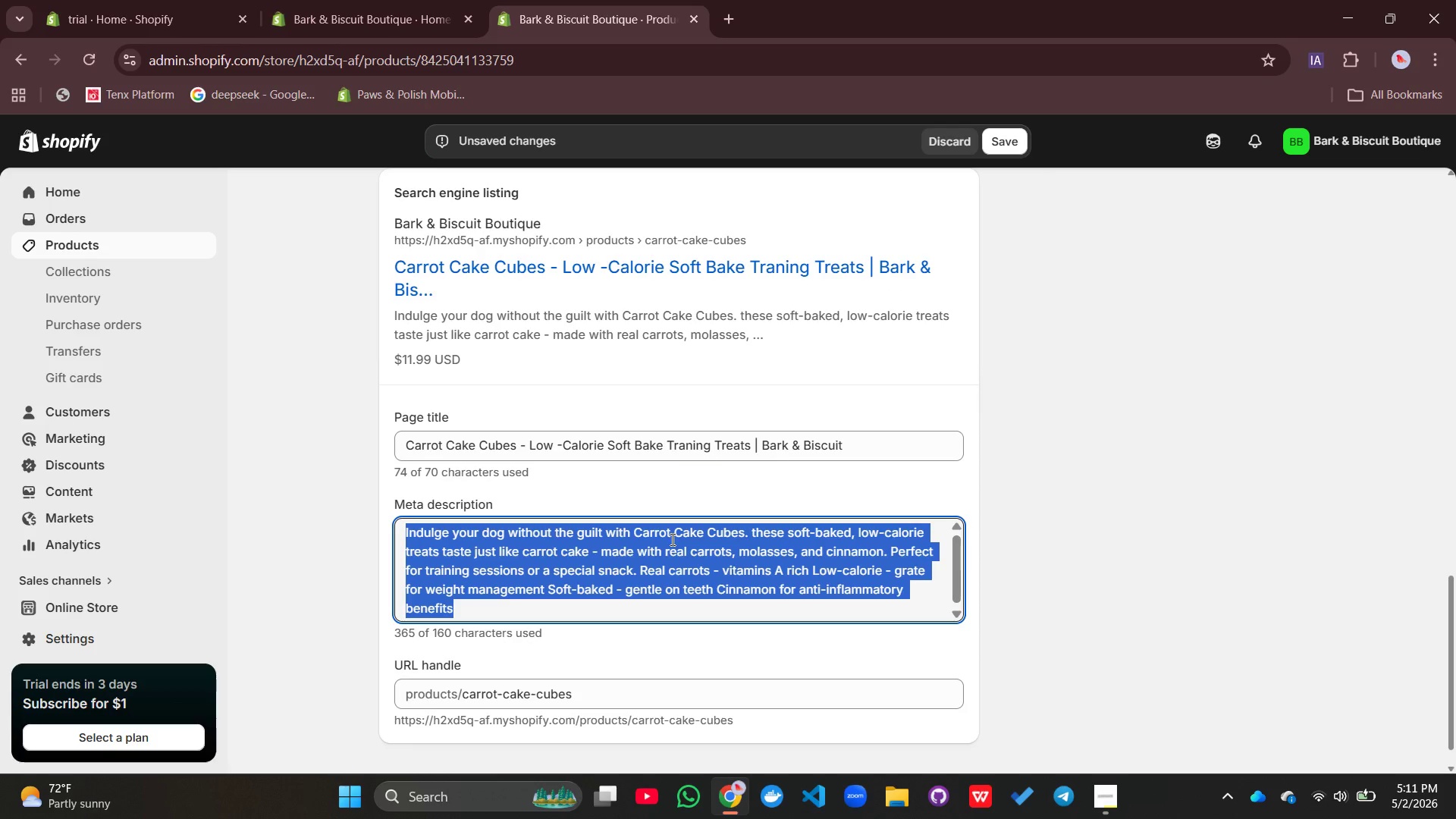 
type(Keep traing )
key(Backspace)
key(Backspace)
key(Backspace)
key(Backspace)
type(ining on track with Carrot Cake Cuune)
key(Backspace)
key(Backspace)
key(Backspace)
type(bes - soft-baked, low-calorie dog treats made with real carrots and cinnamon. Healthy and delicious)
 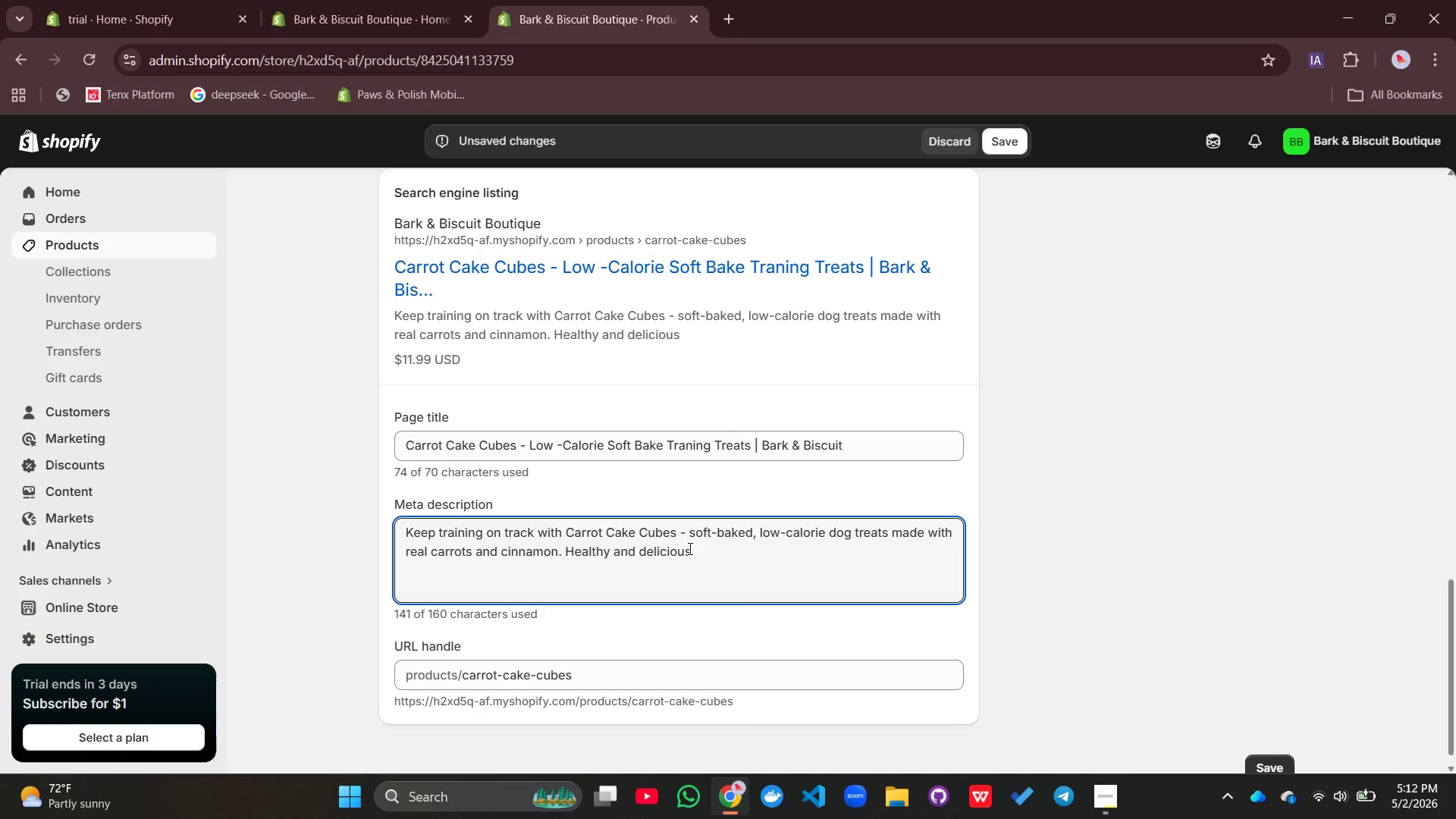 
type(. Shop human-grade treats roday)
key(Backspace)
key(Backspace)
key(Backspace)
key(Backspace)
key(Backspace)
type(today!)
 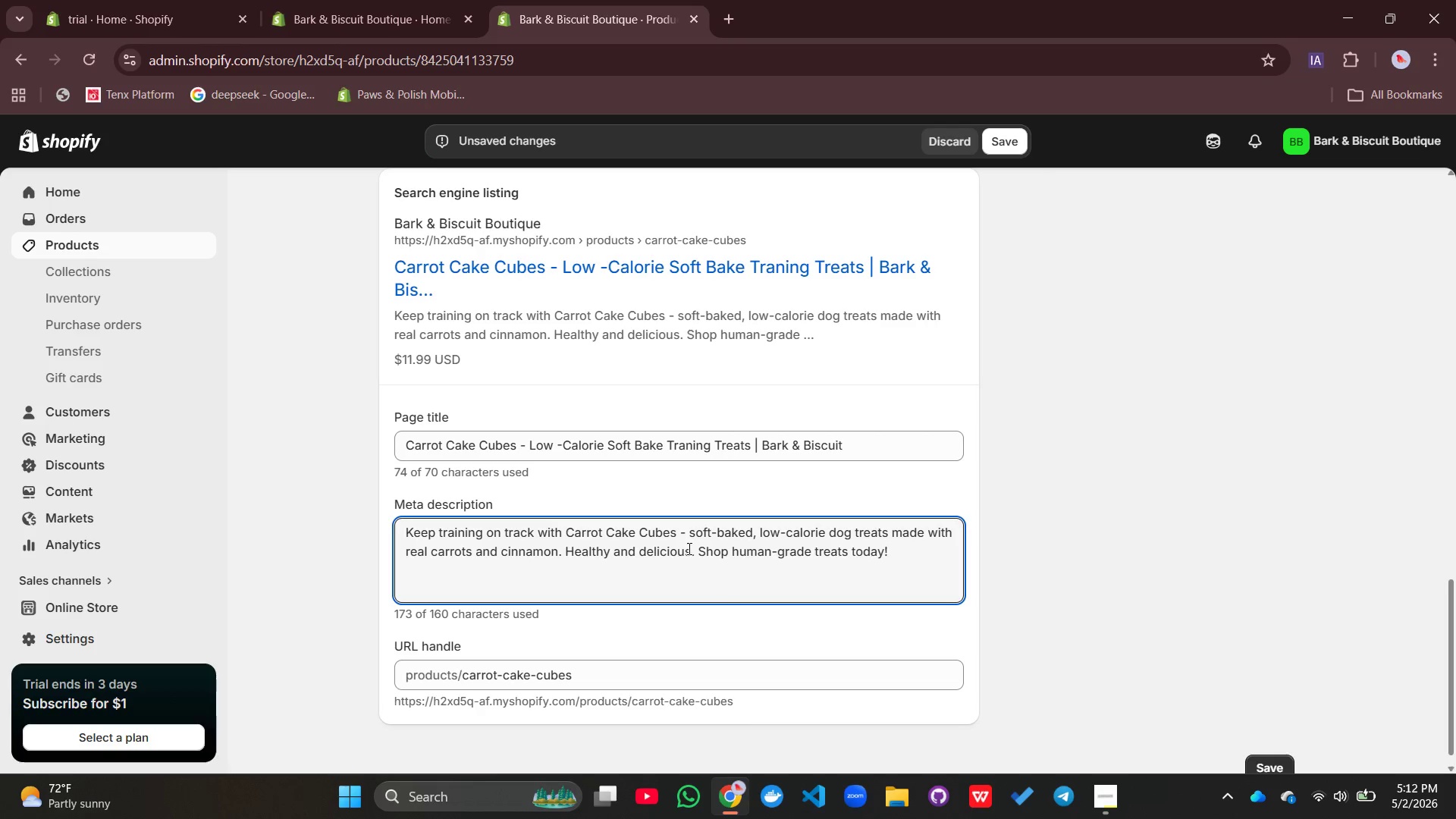 
mouse_move([1017, 343])
 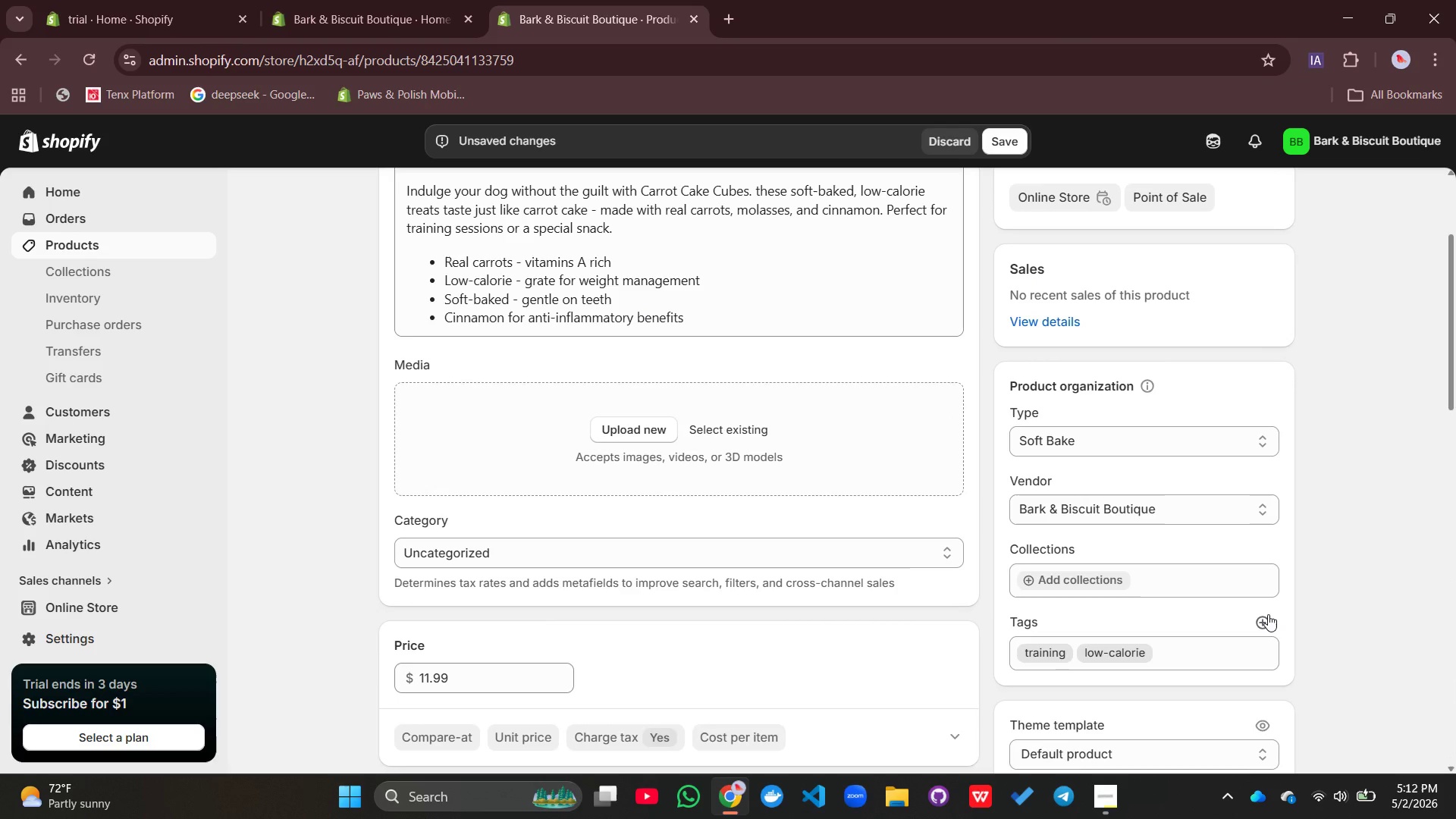 
left_click([1268, 614])
 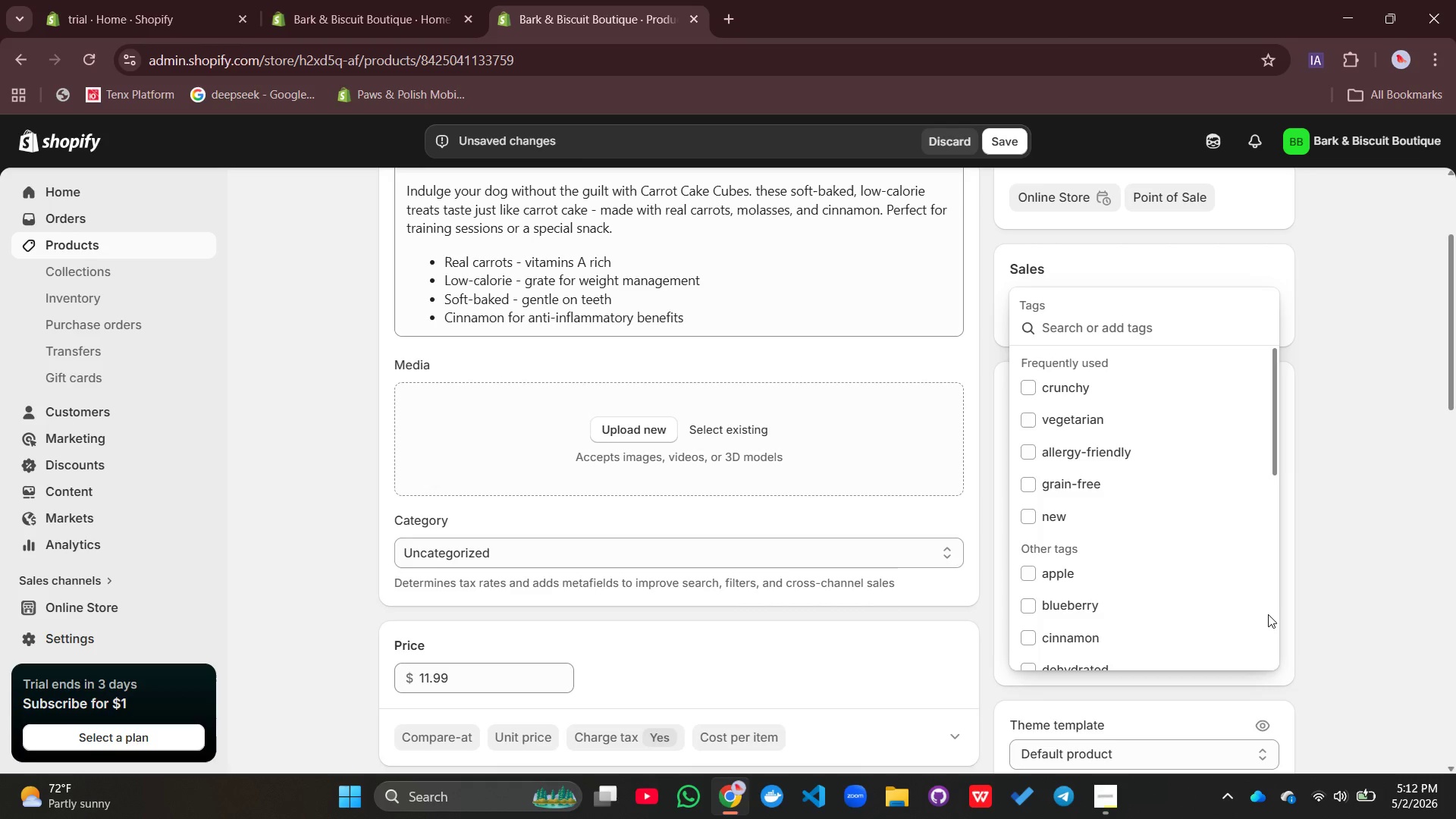 
left_click([1423, 444])
 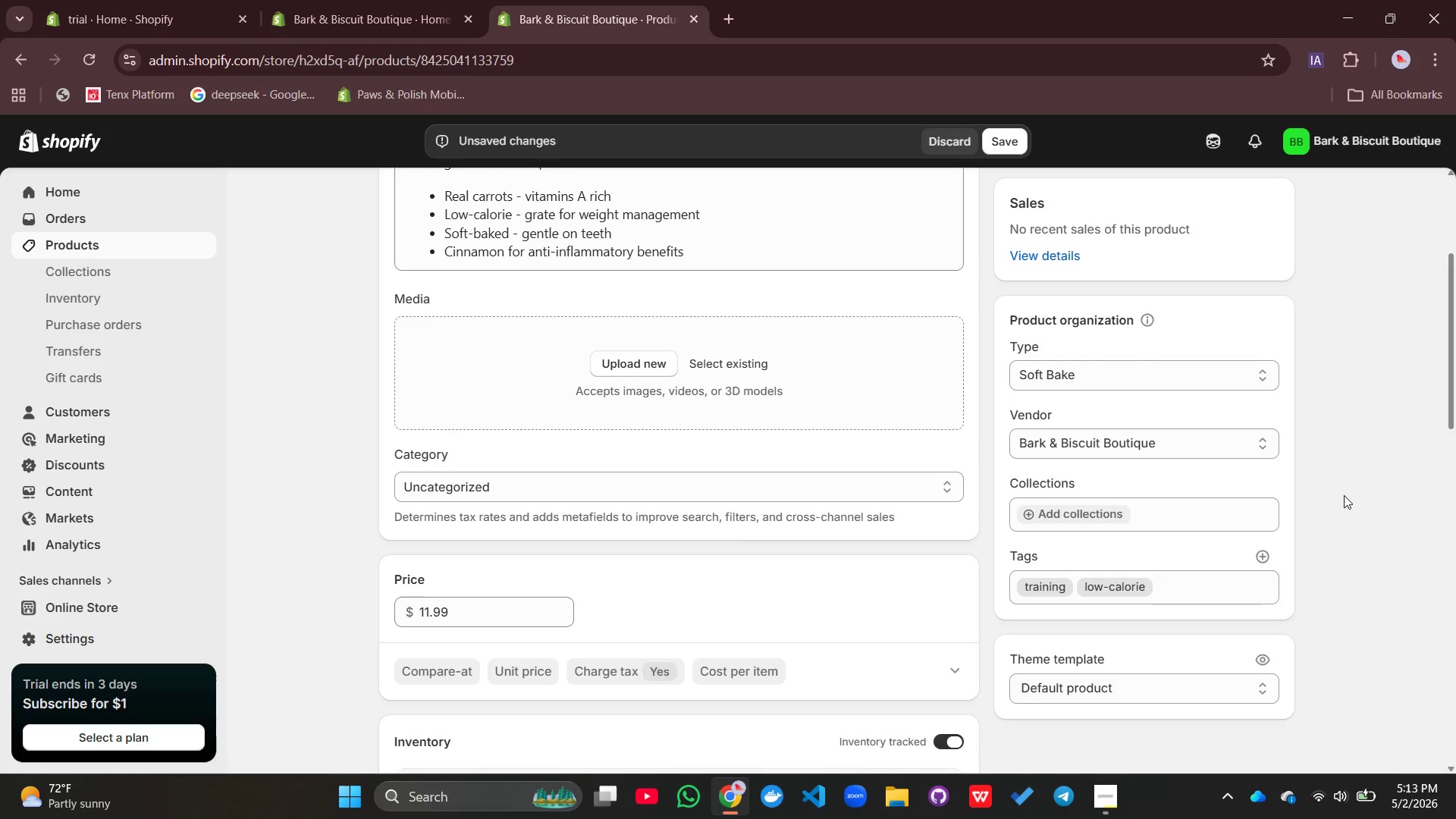 
wait(6.34)
 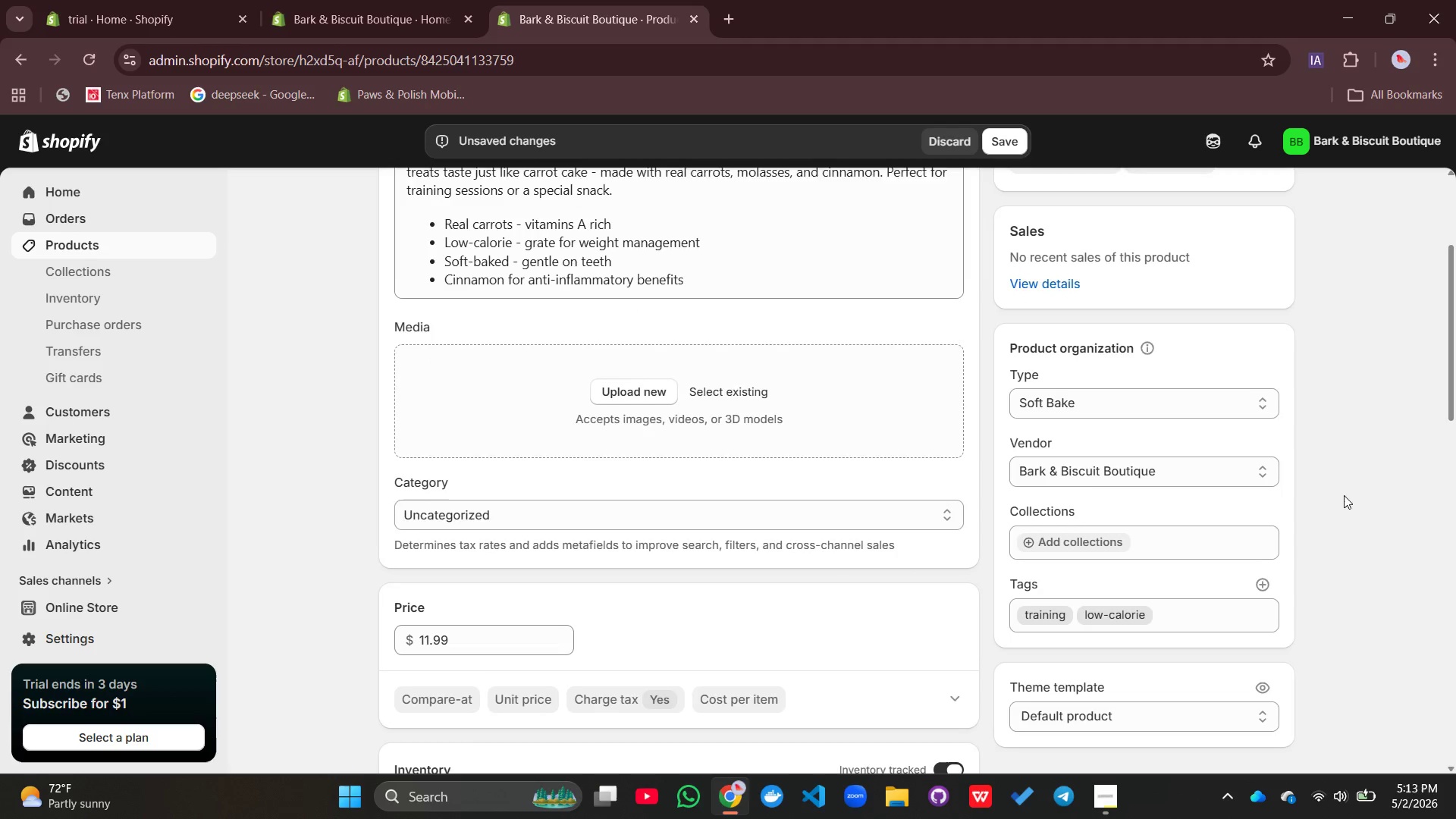 
left_click([1260, 548])
 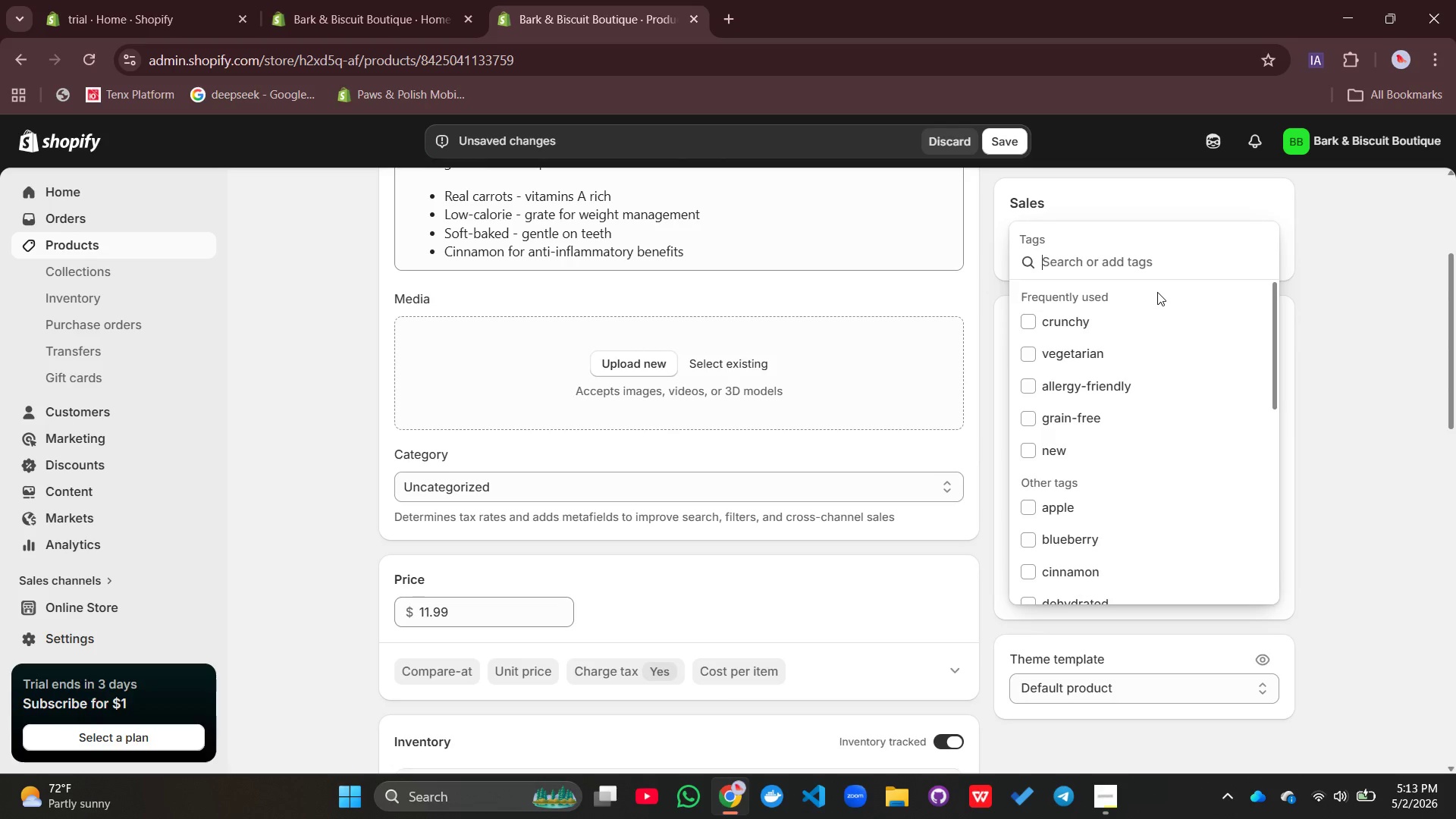 
type(carrot, soft cake, weight mama)
key(Backspace)
key(Backspace)
type(nagement, new, allergy )
key(Backspace)
type(-friendly)
 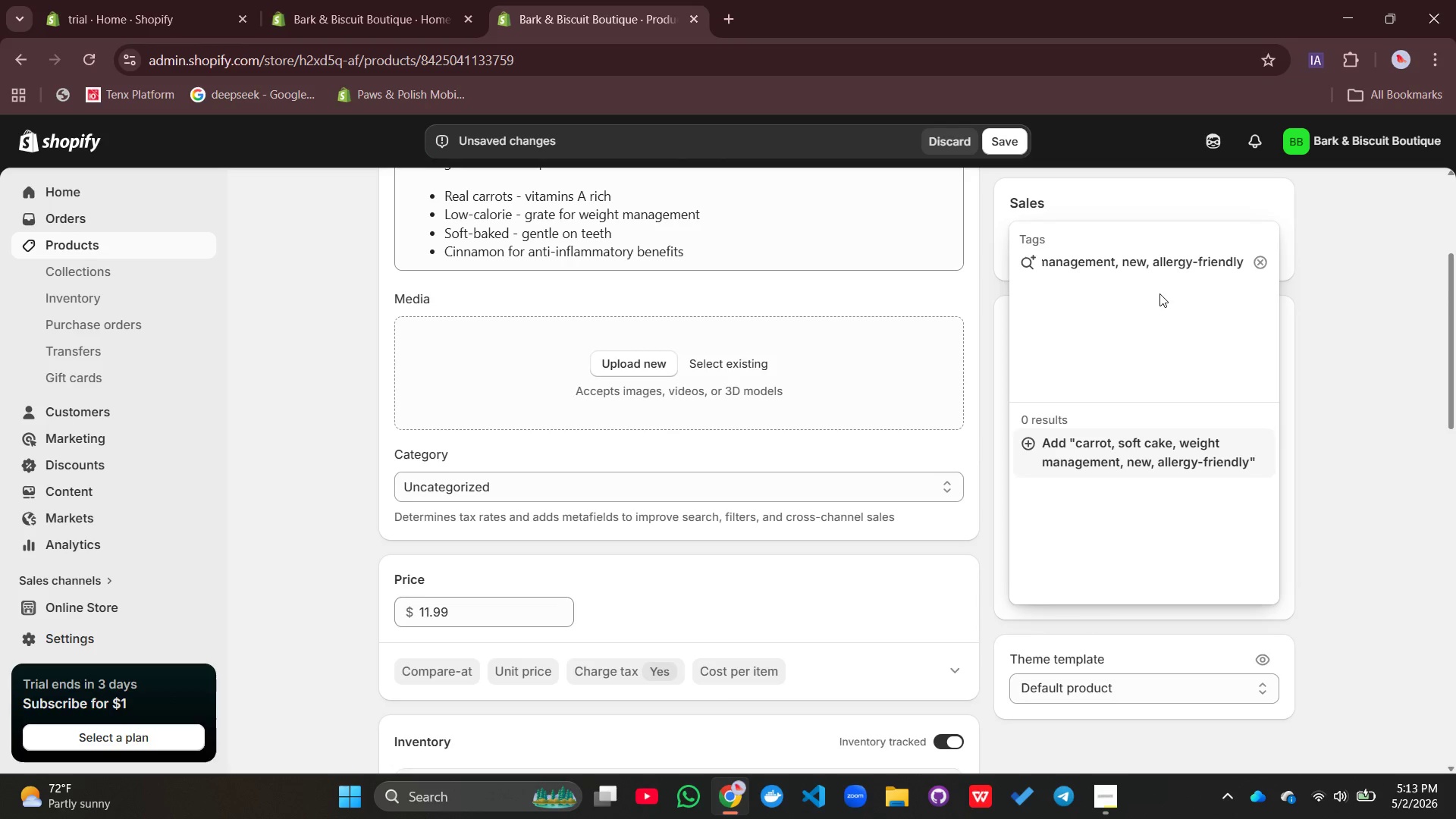 
key(Enter)
 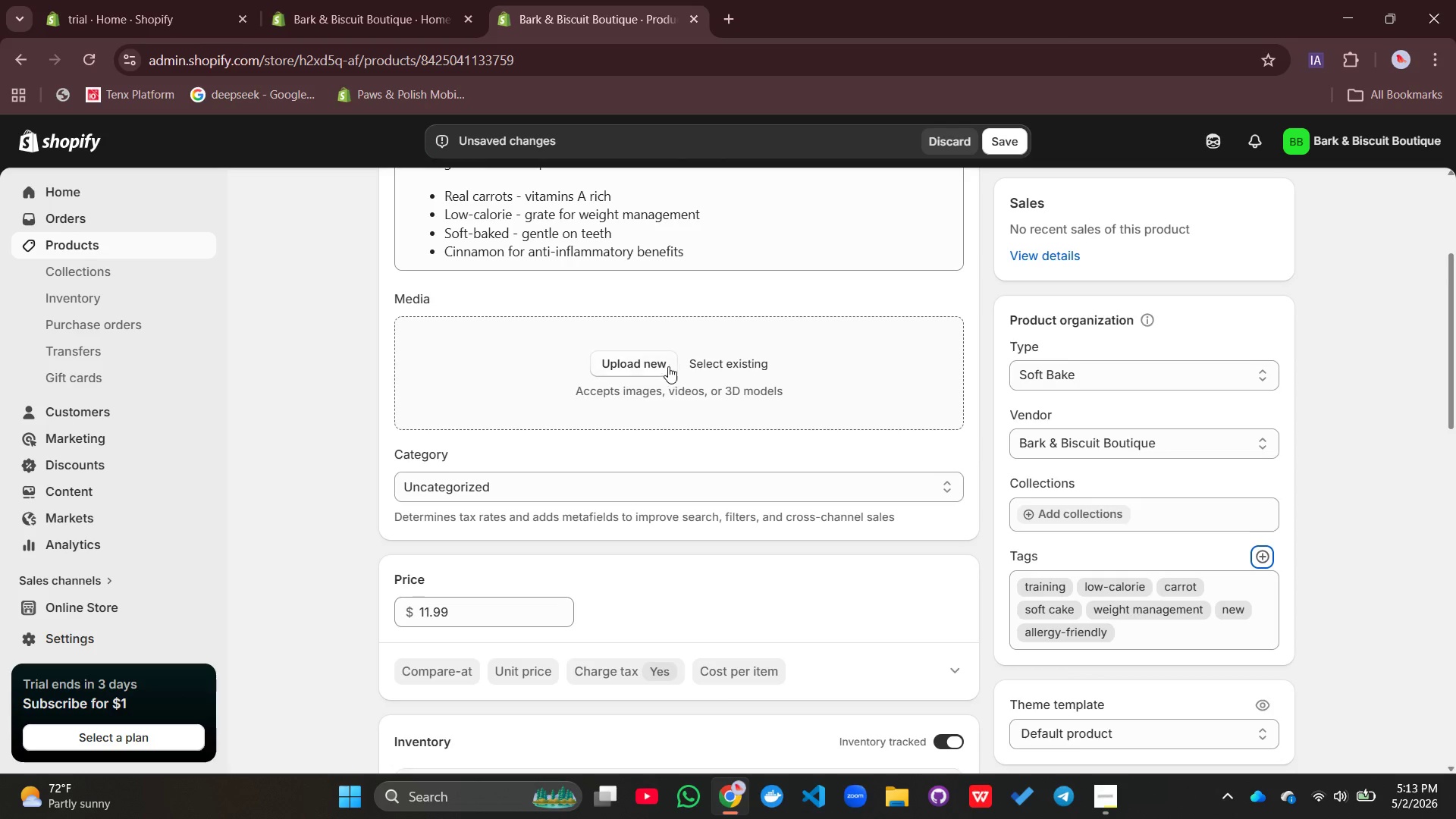 
left_click([646, 365])
 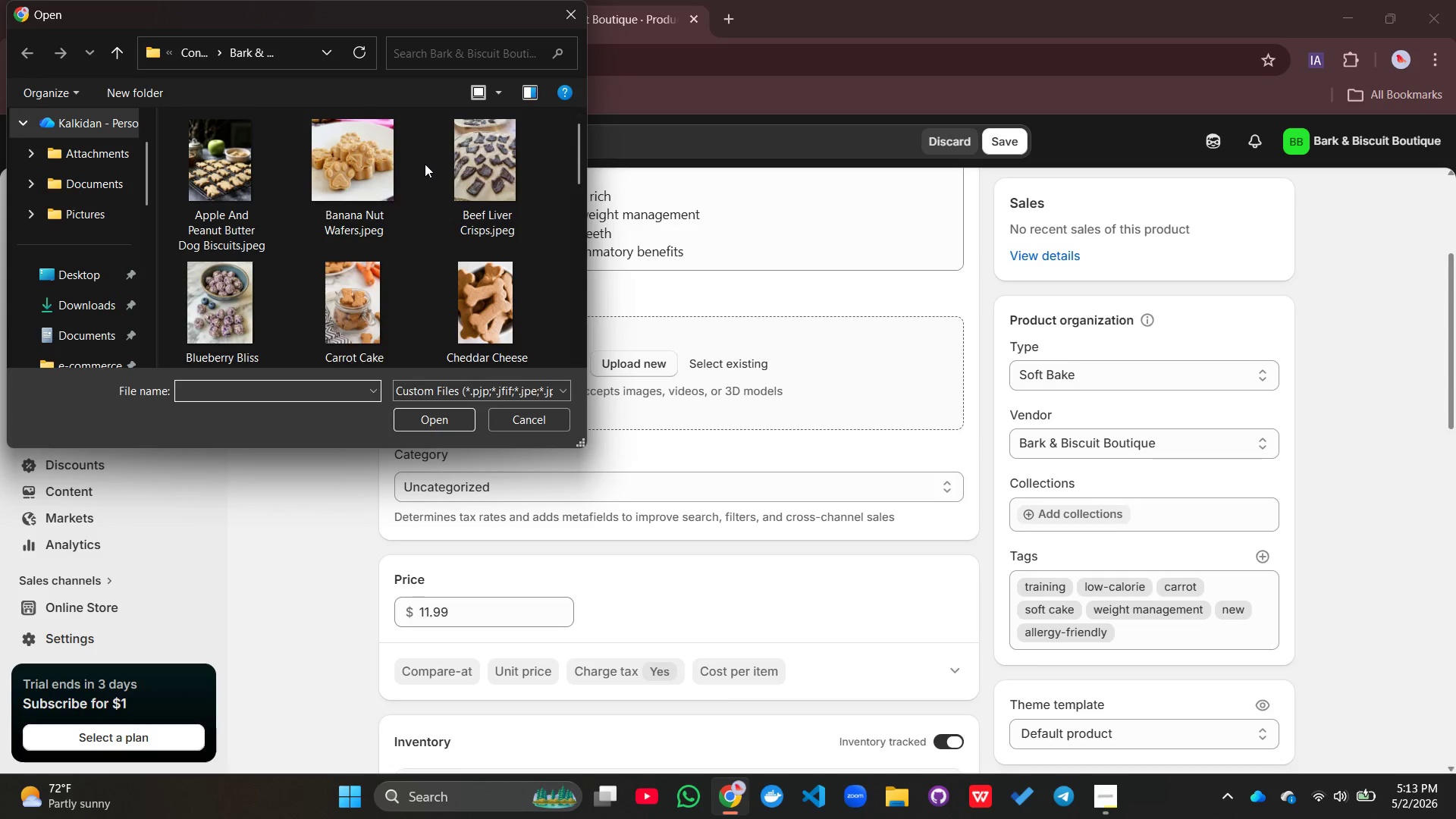 
wait(5.42)
 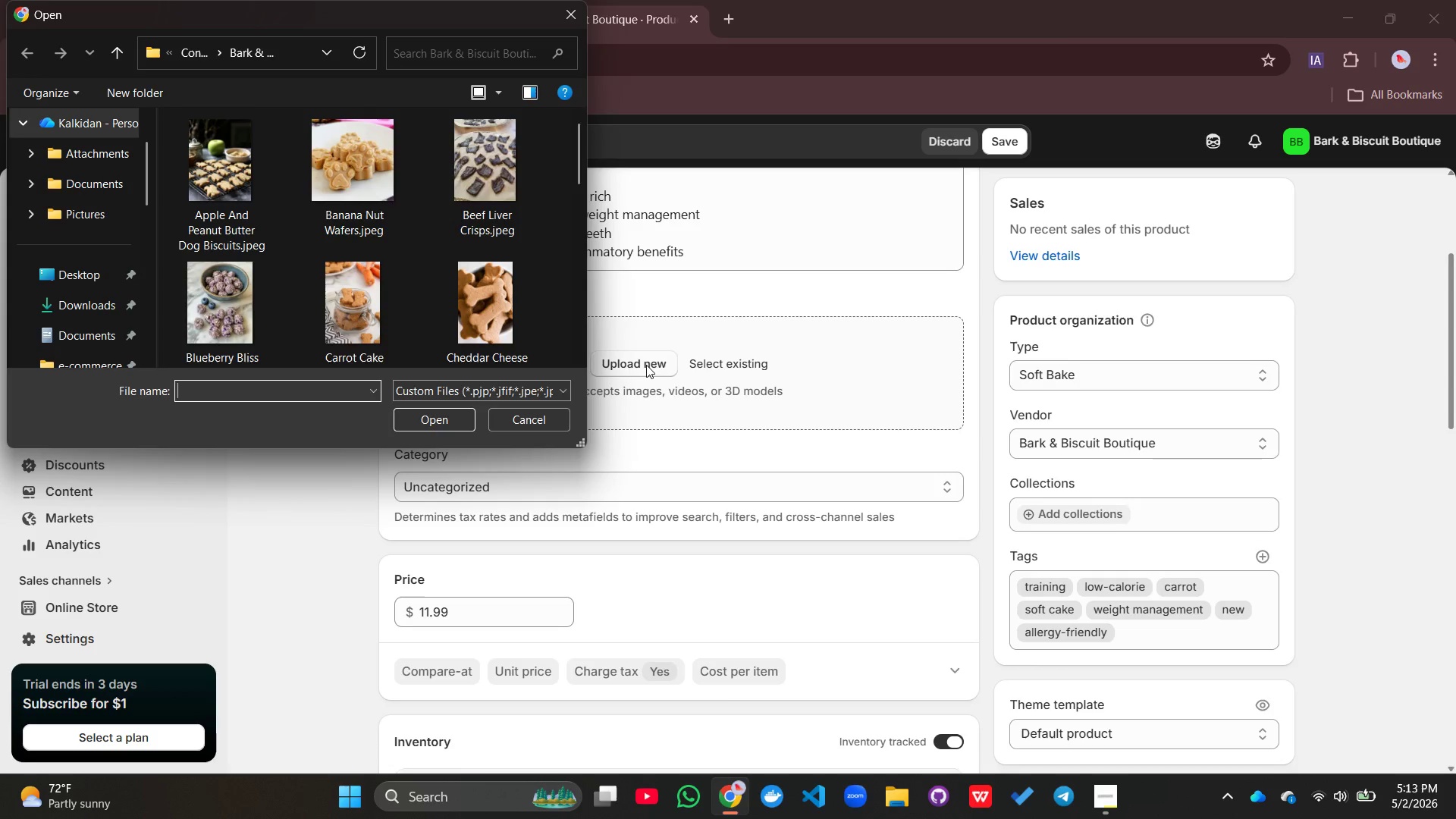 
left_click([361, 277])
 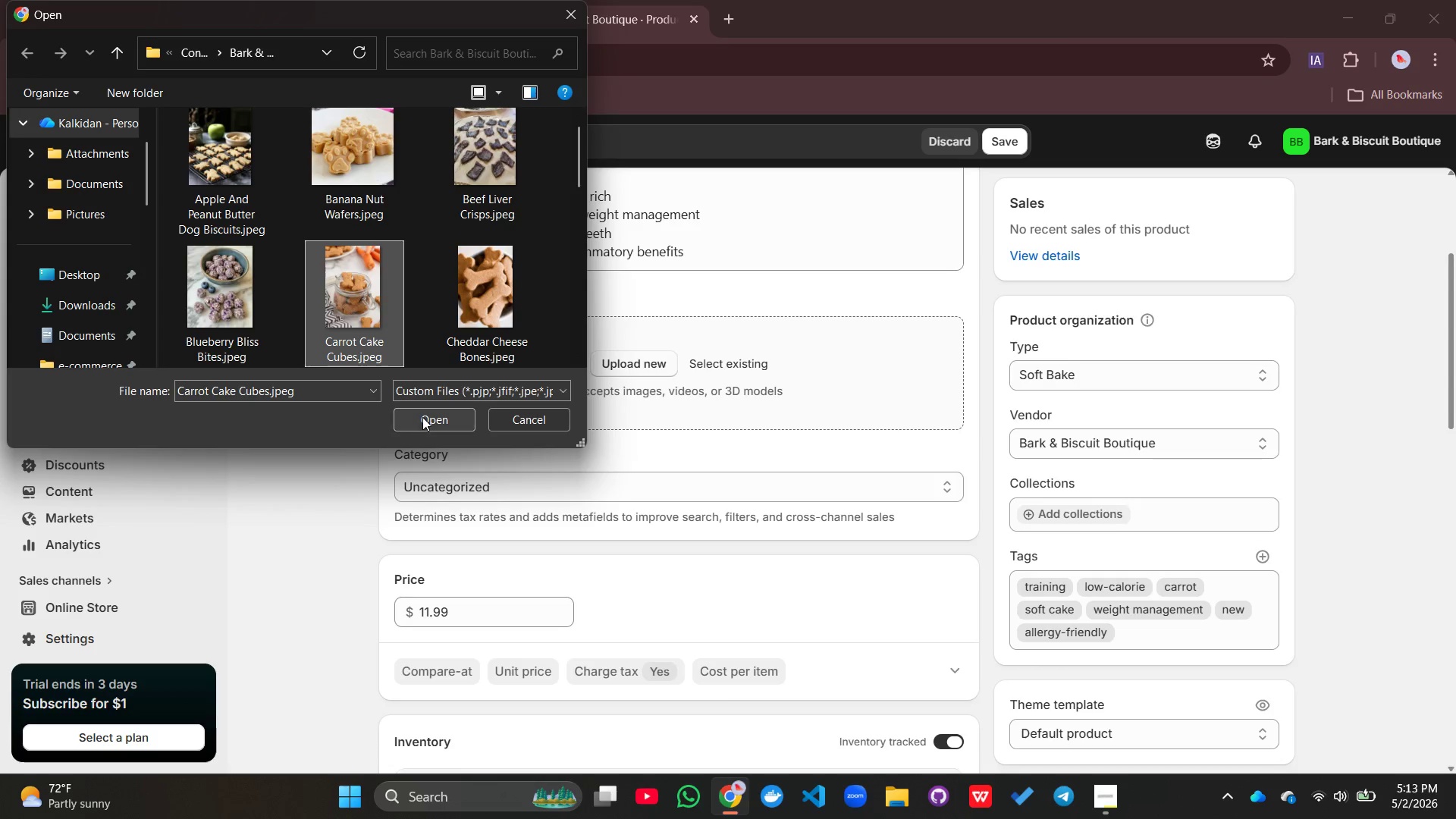 
left_click([422, 417])
 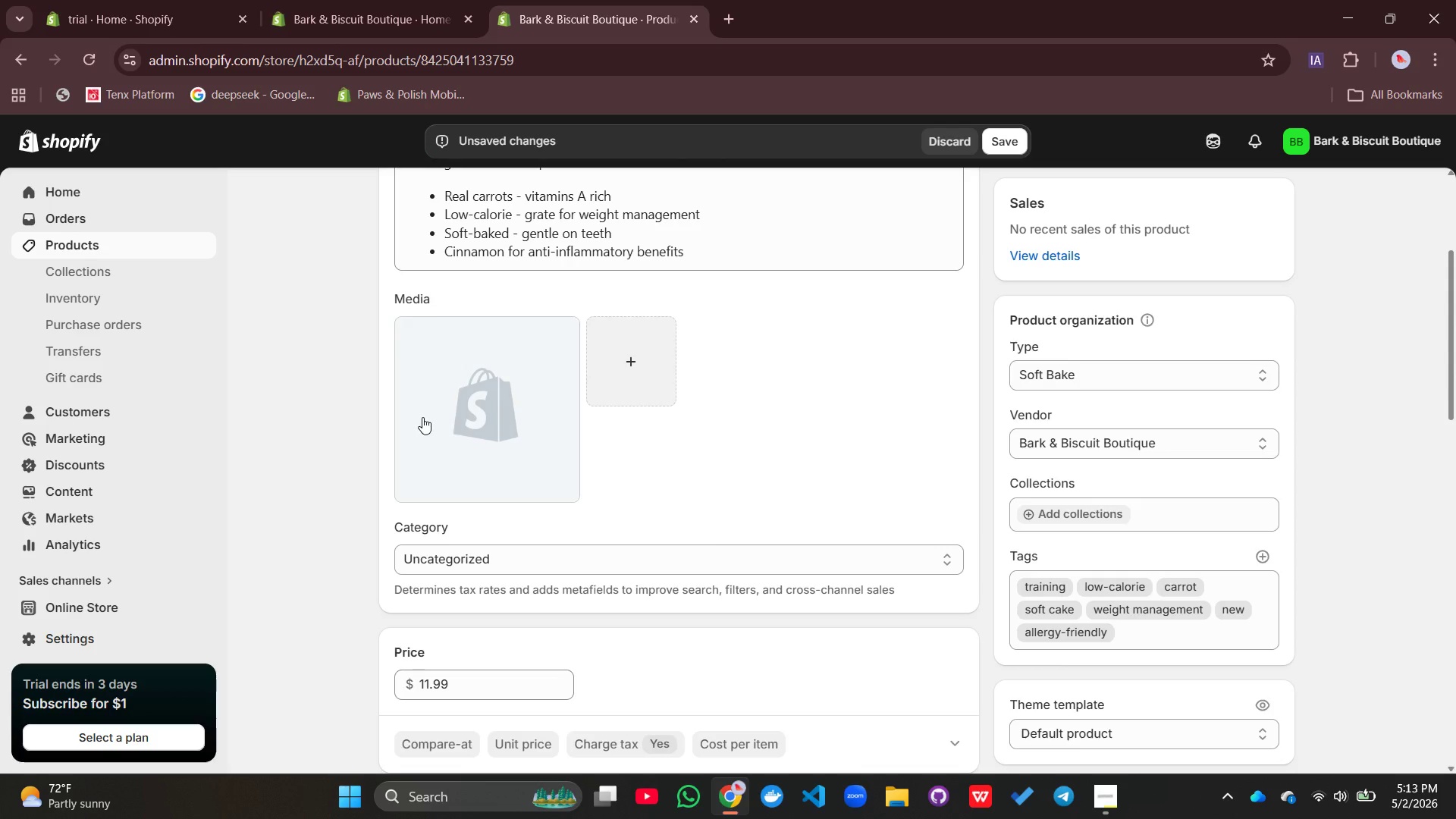 
wait(7.67)
 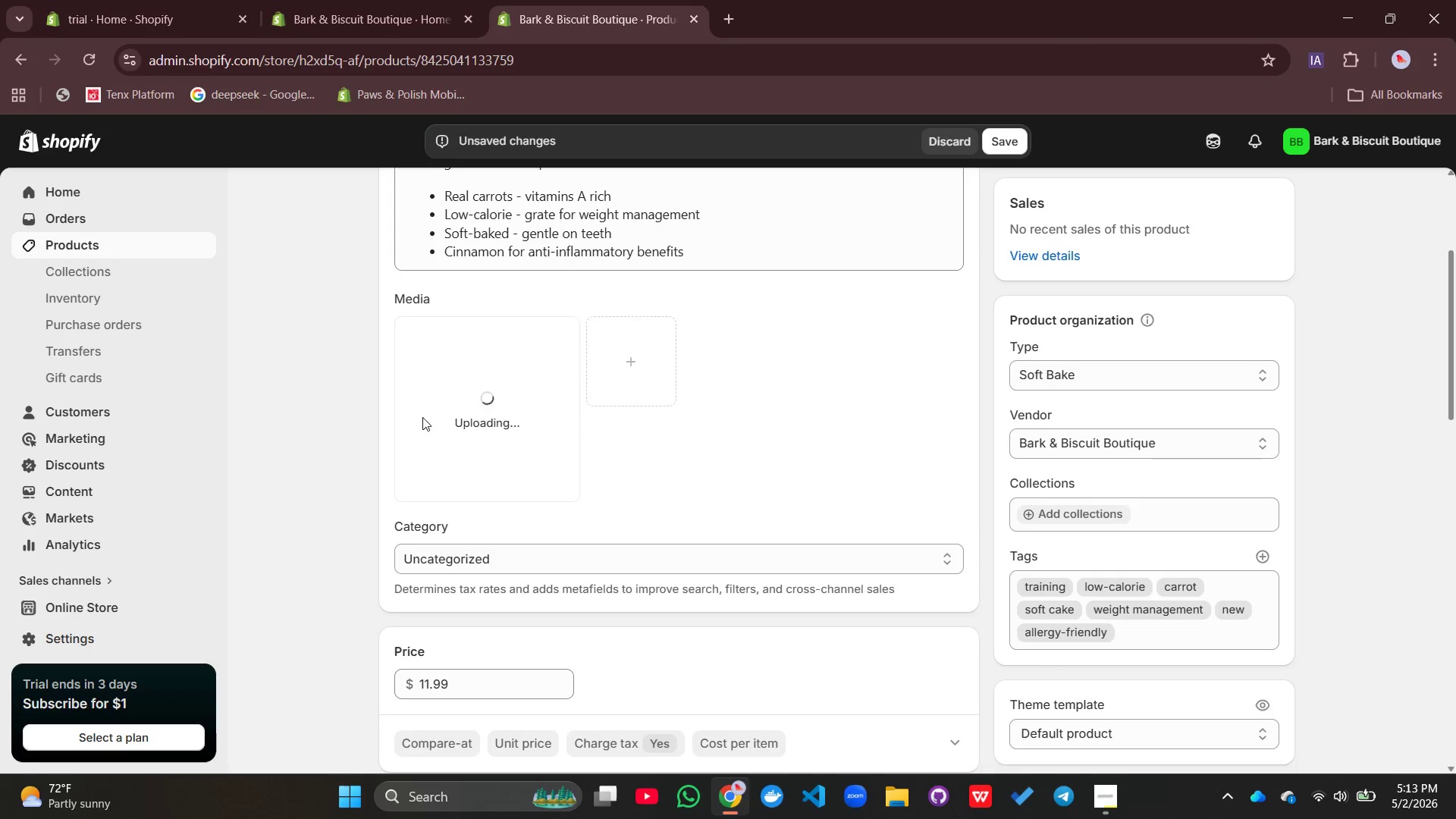 
left_click([469, 410])
 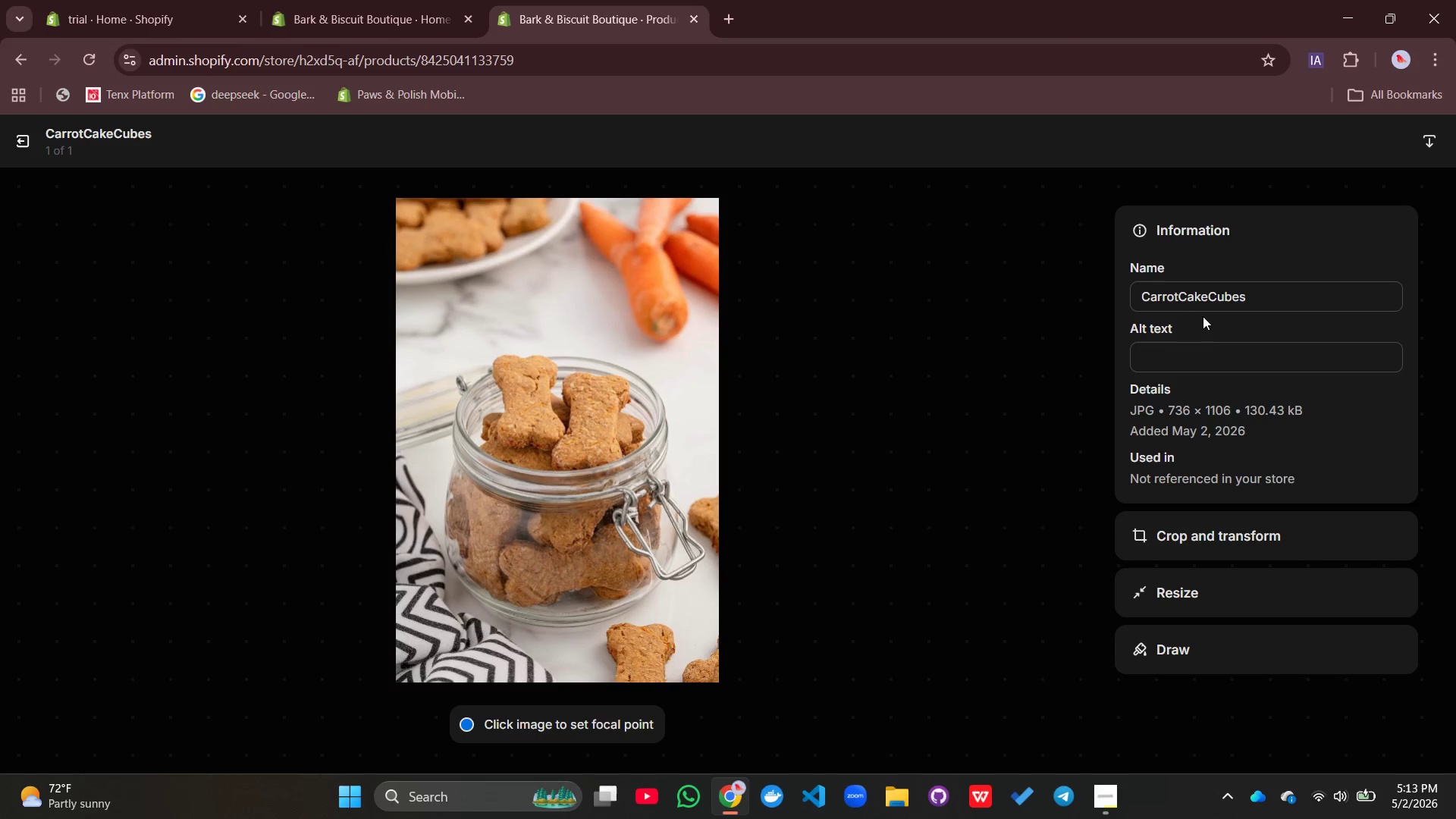 
left_click_drag(start_coordinate=[1181, 356], to_coordinate=[1176, 359])
 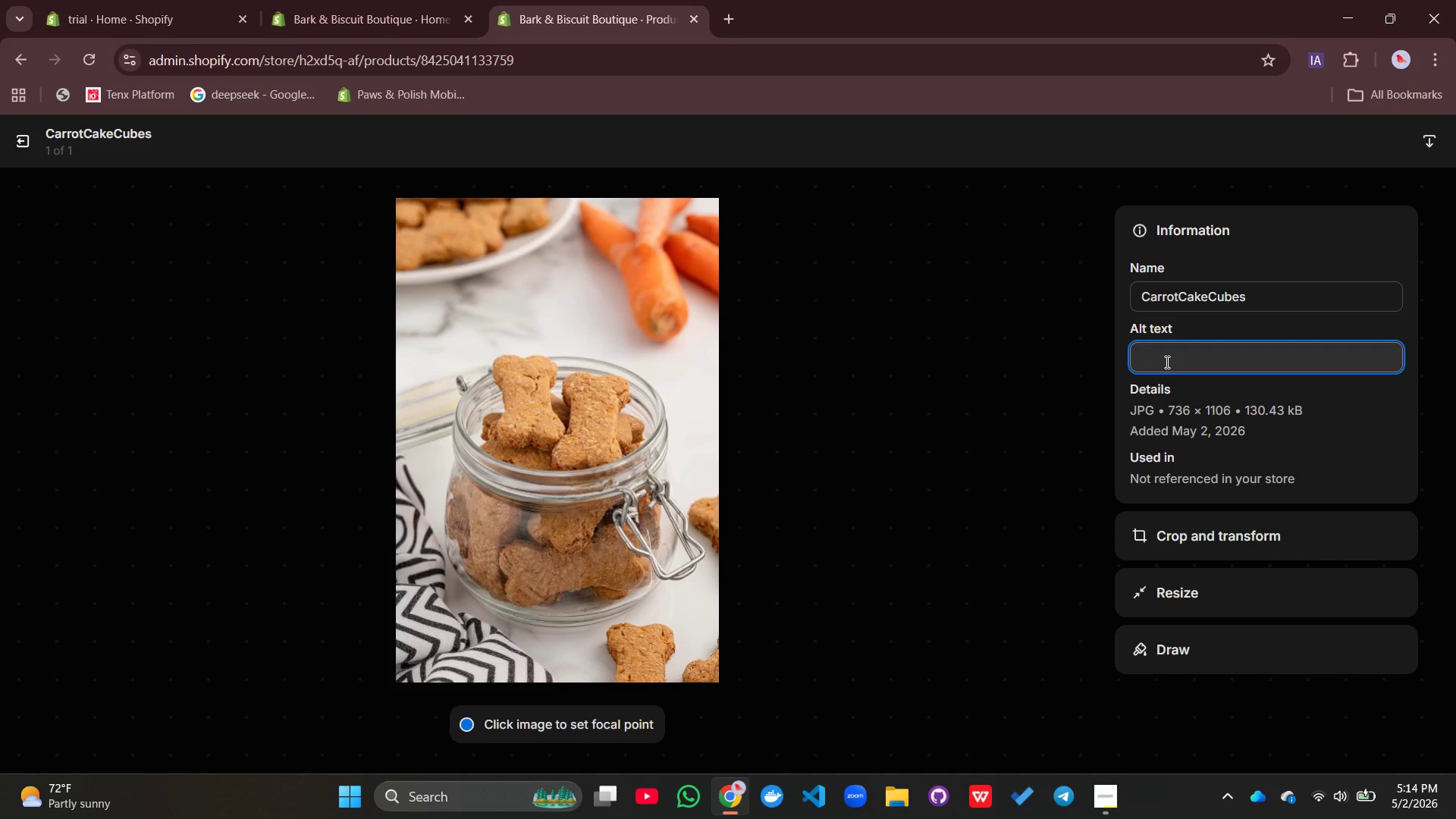 
type(small )
 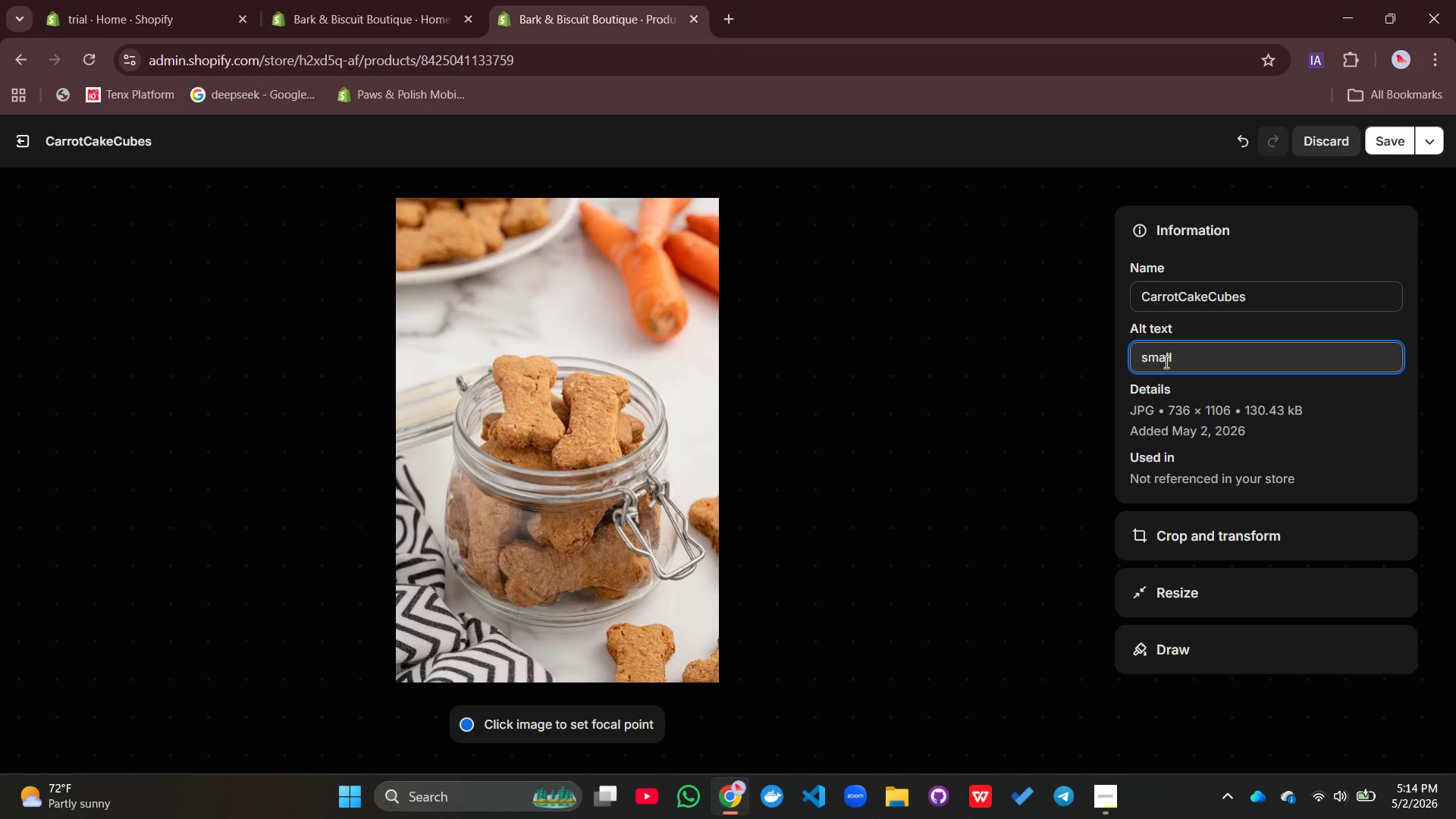 
left_click([1165, 362])
 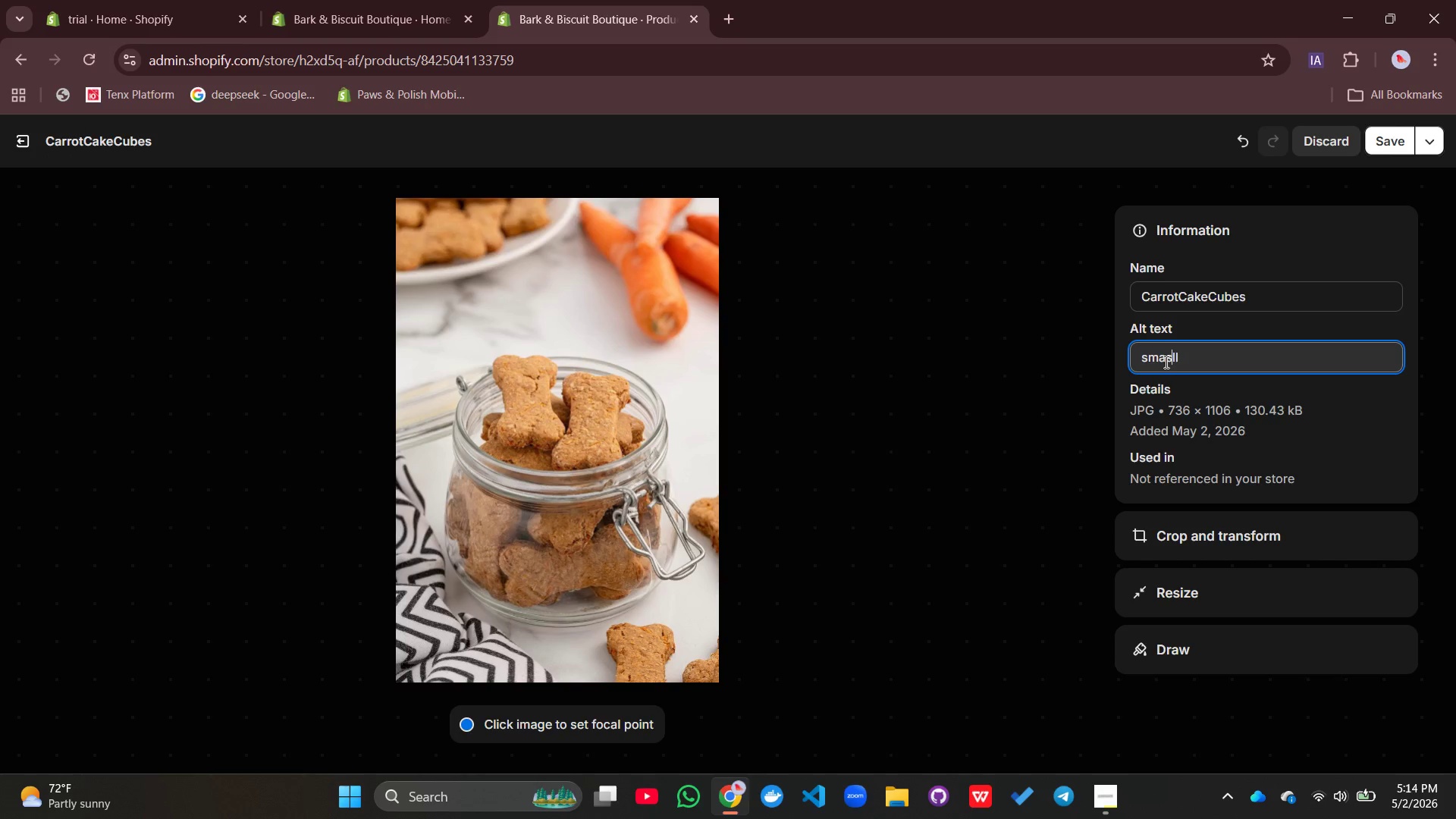 
key(S)
 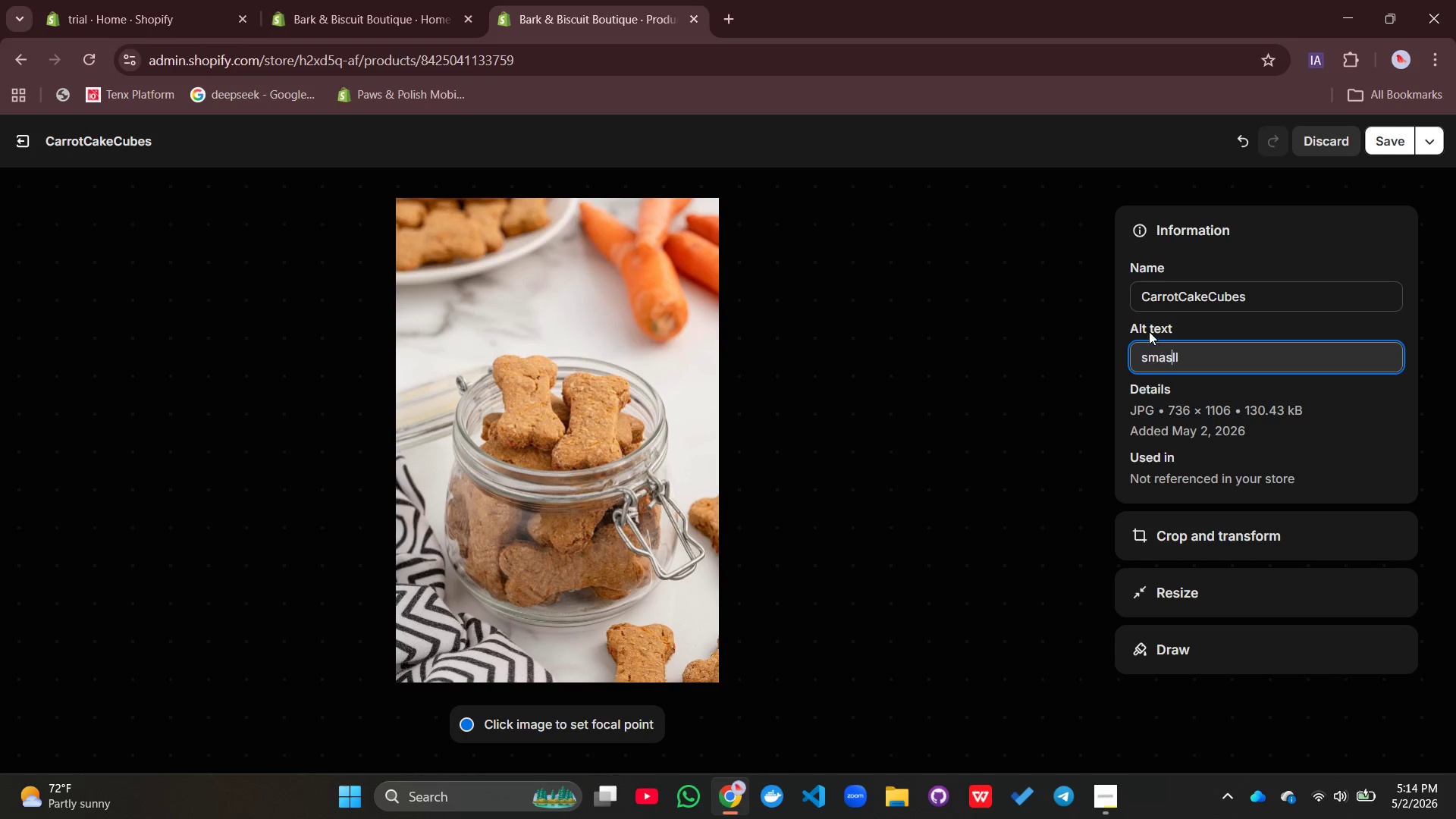 
type(oft-backed)
 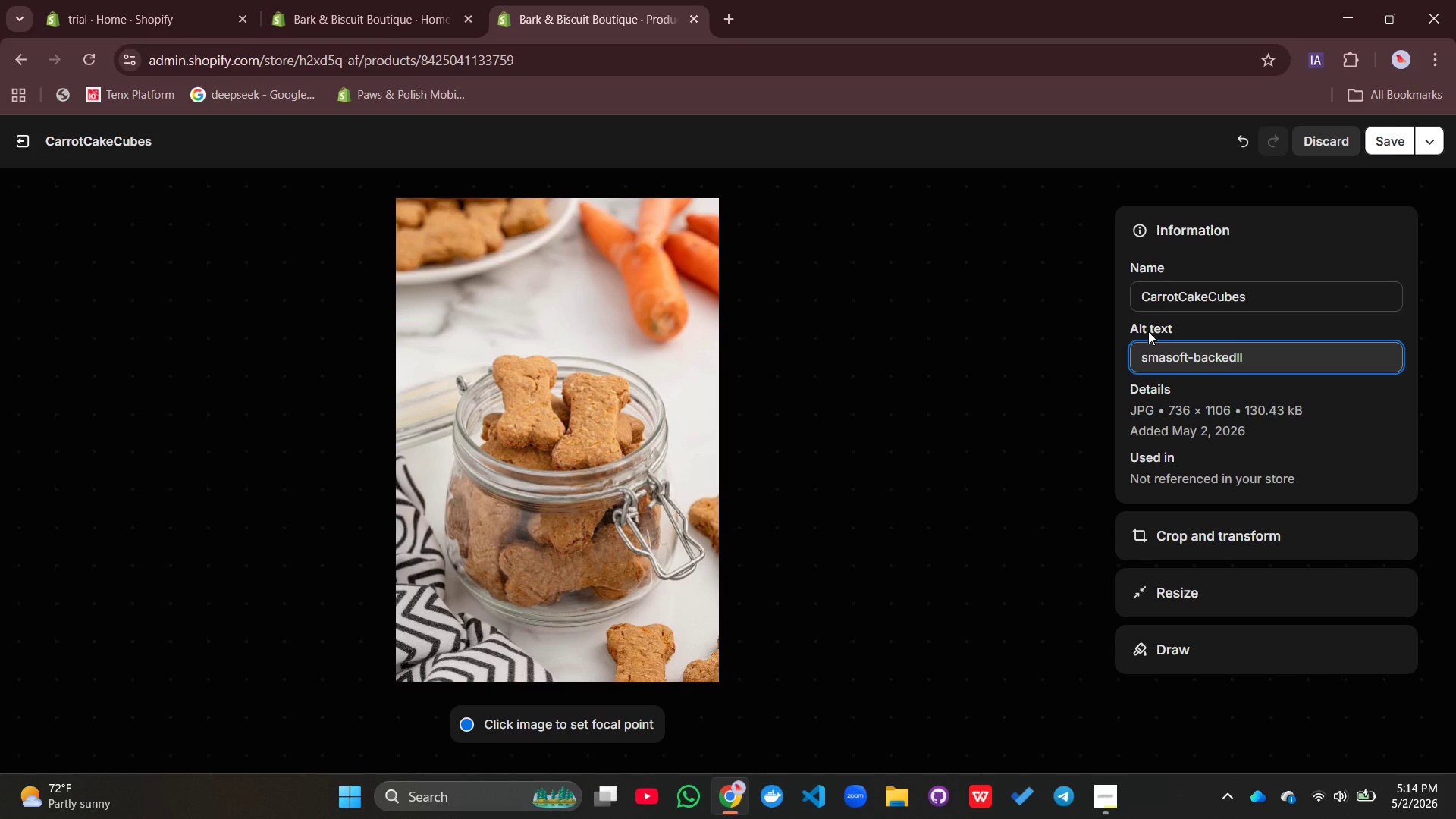 
key(Control+Z)
 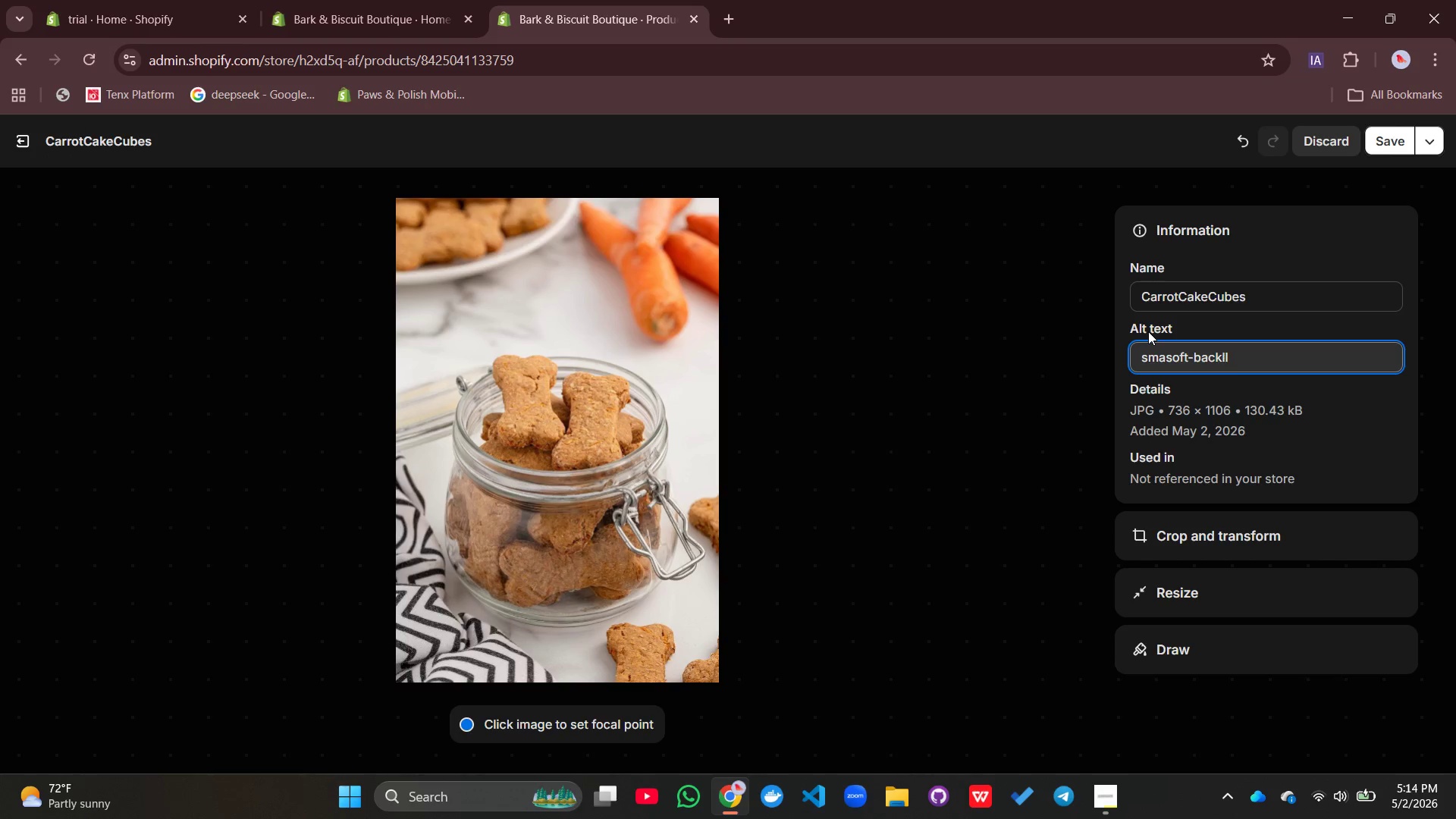 
key(Control+Z)
 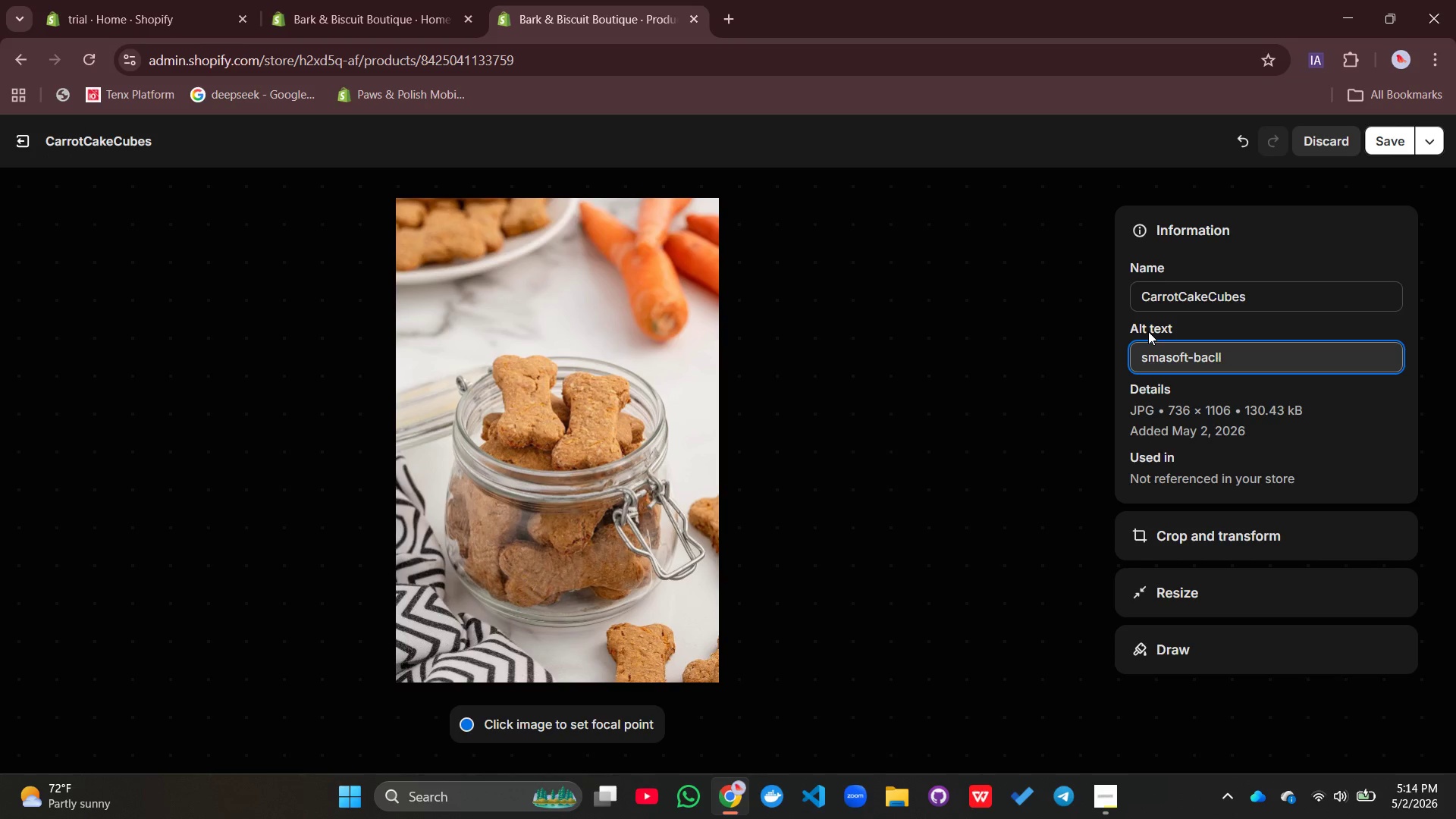 
key(Control+Z)
 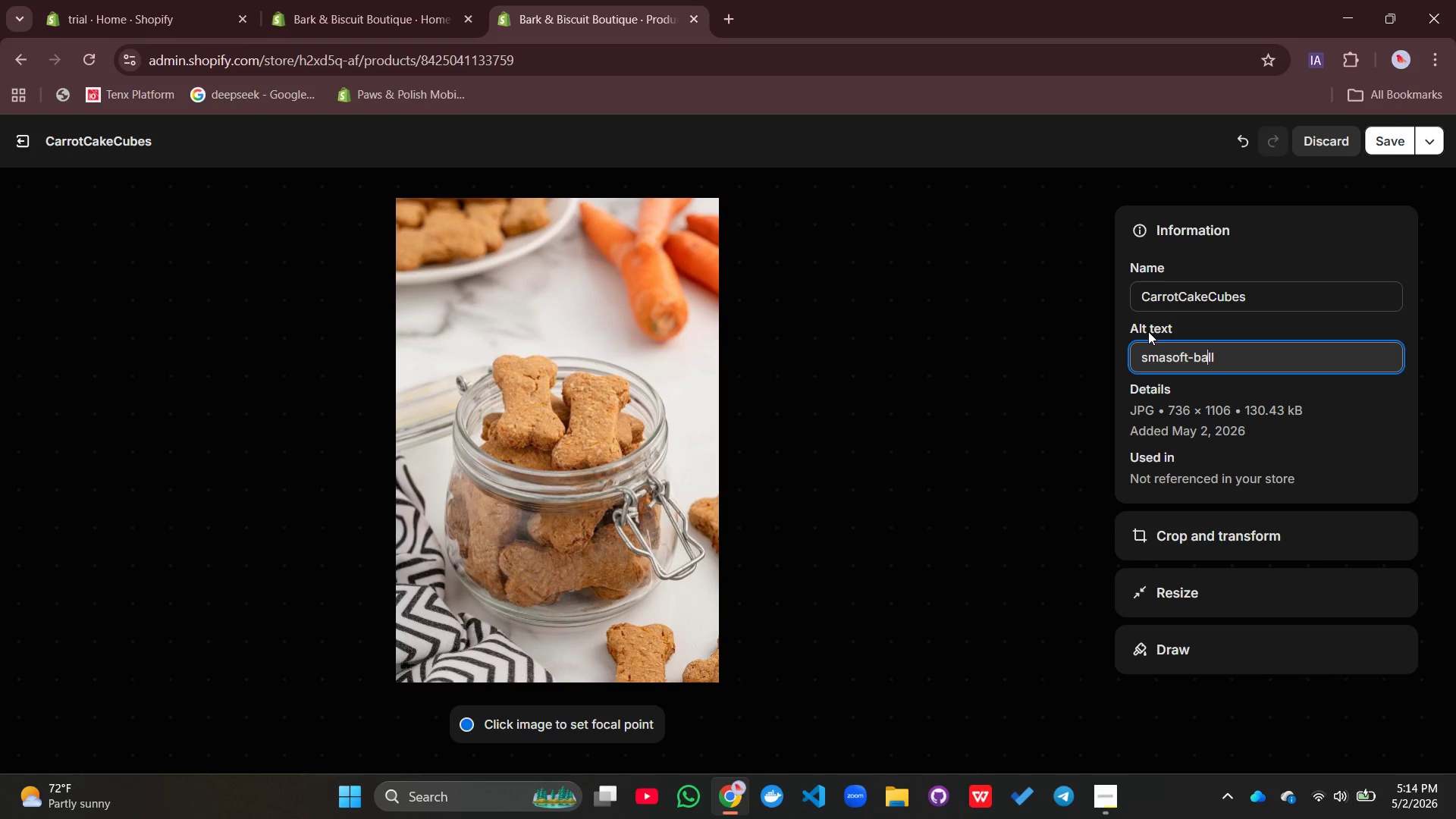 
key(Control+Z)
 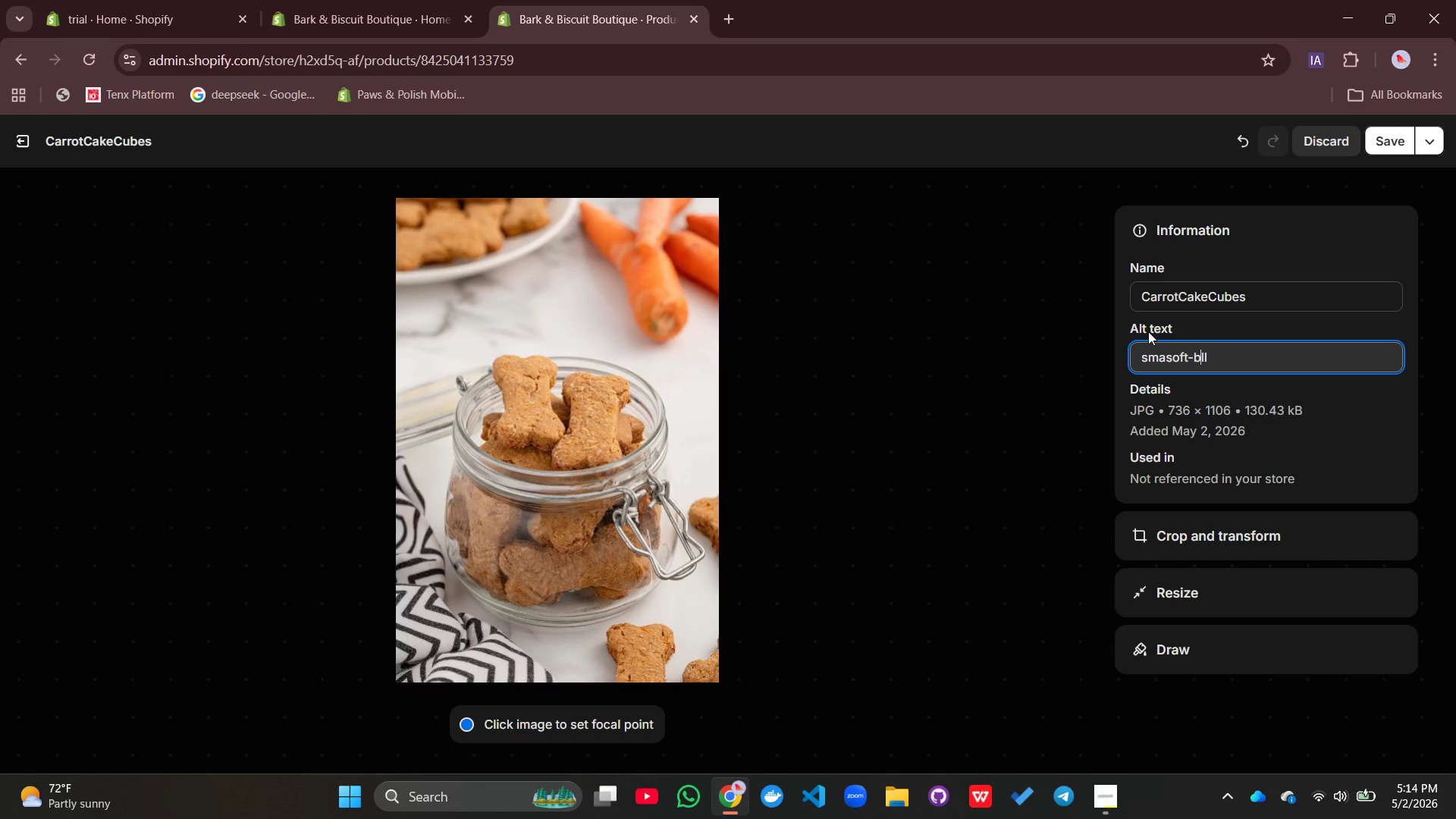 
key(Control+Z)
 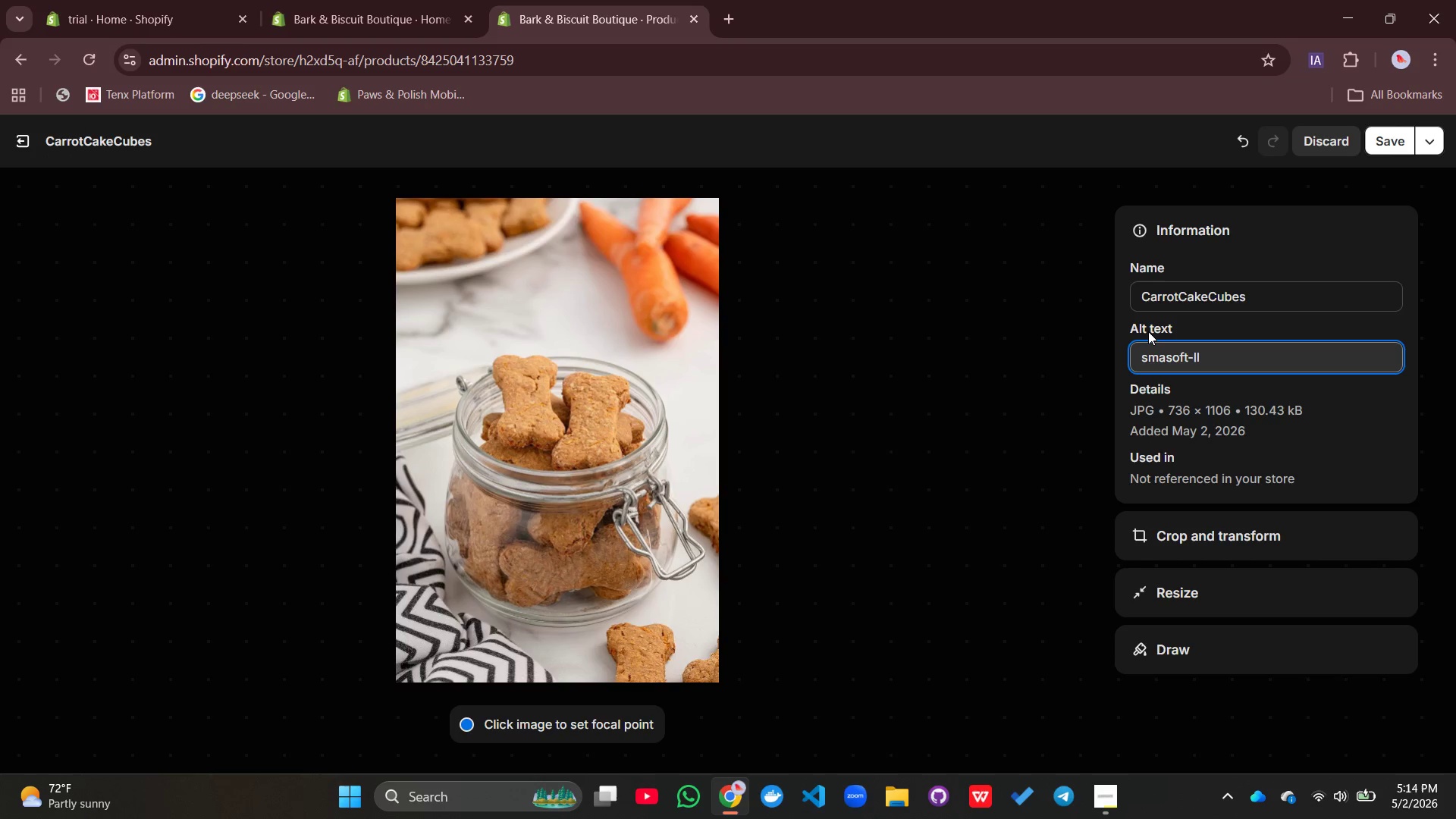 
key(Control+Z)
 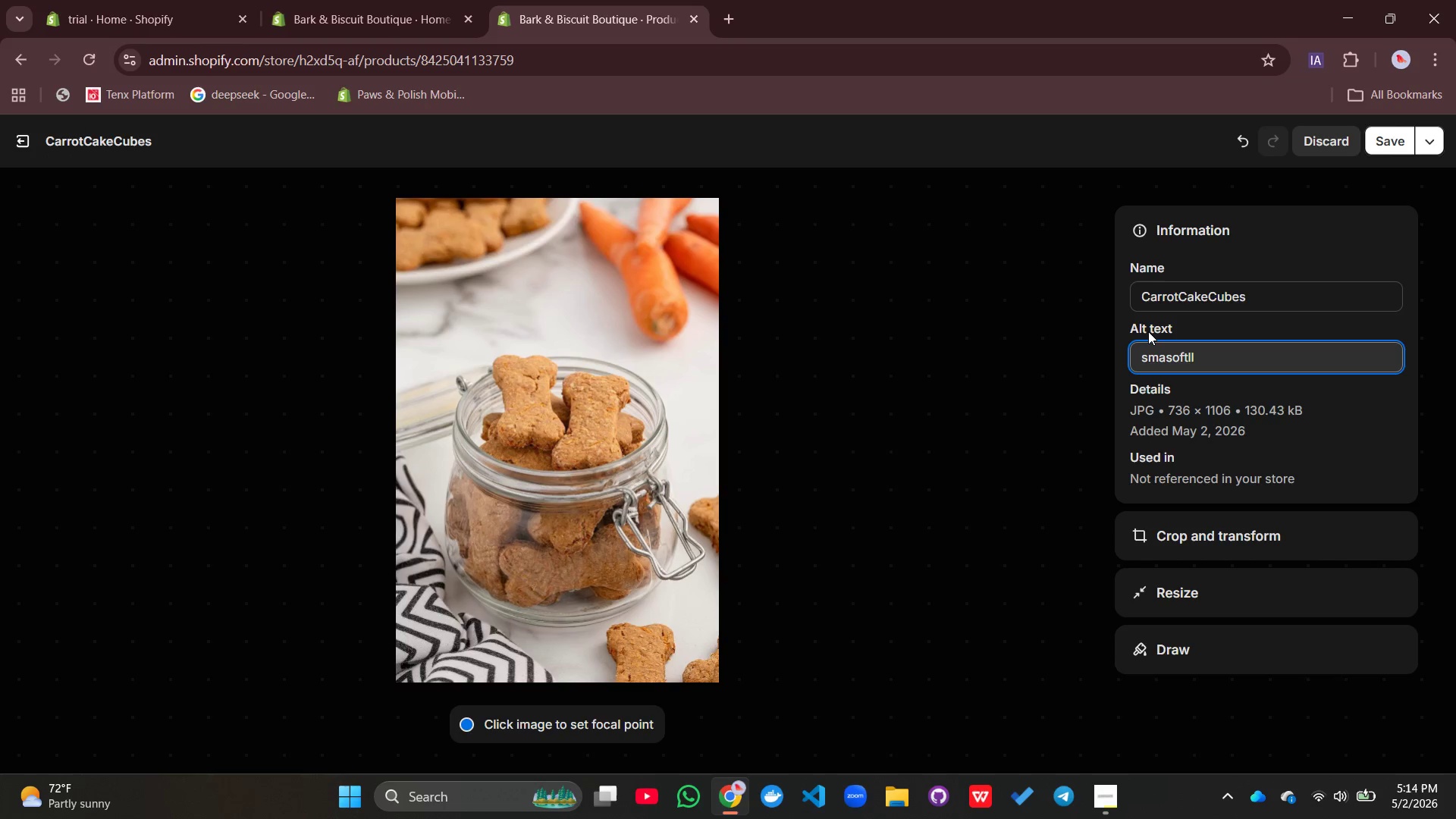 
key(Control+Z)
 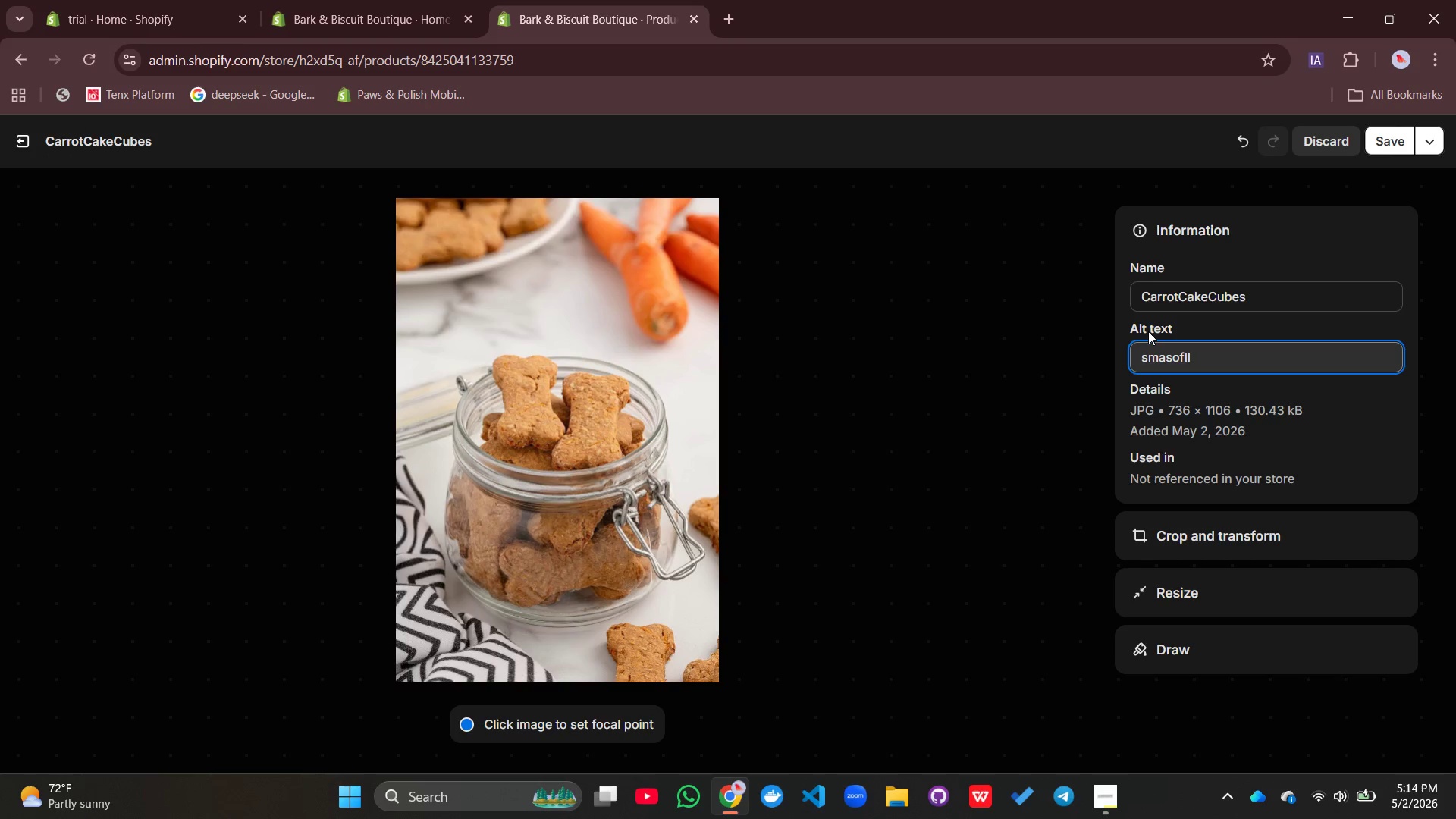 
key(Control+Z)
 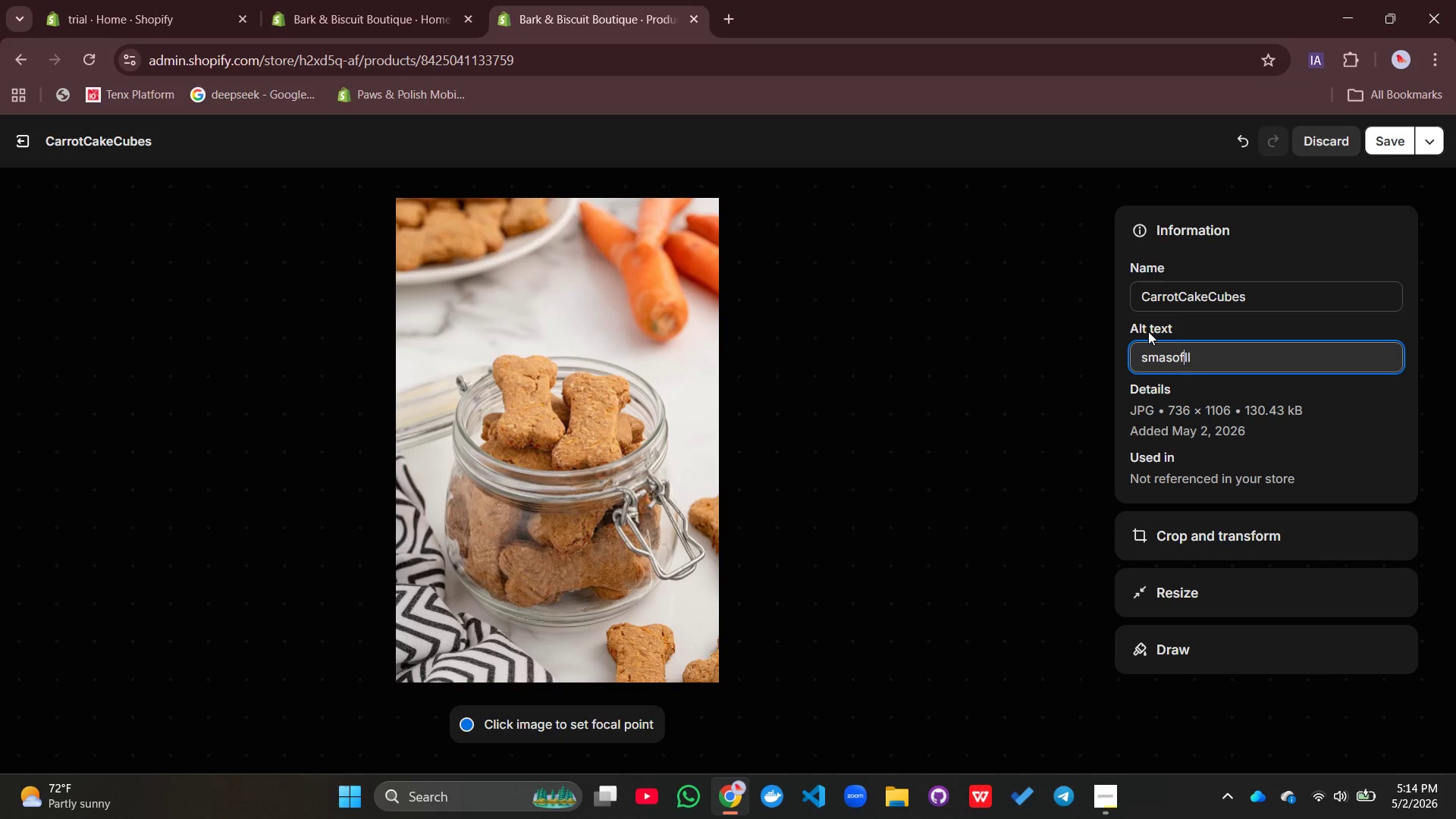 
key(Control+Z)
 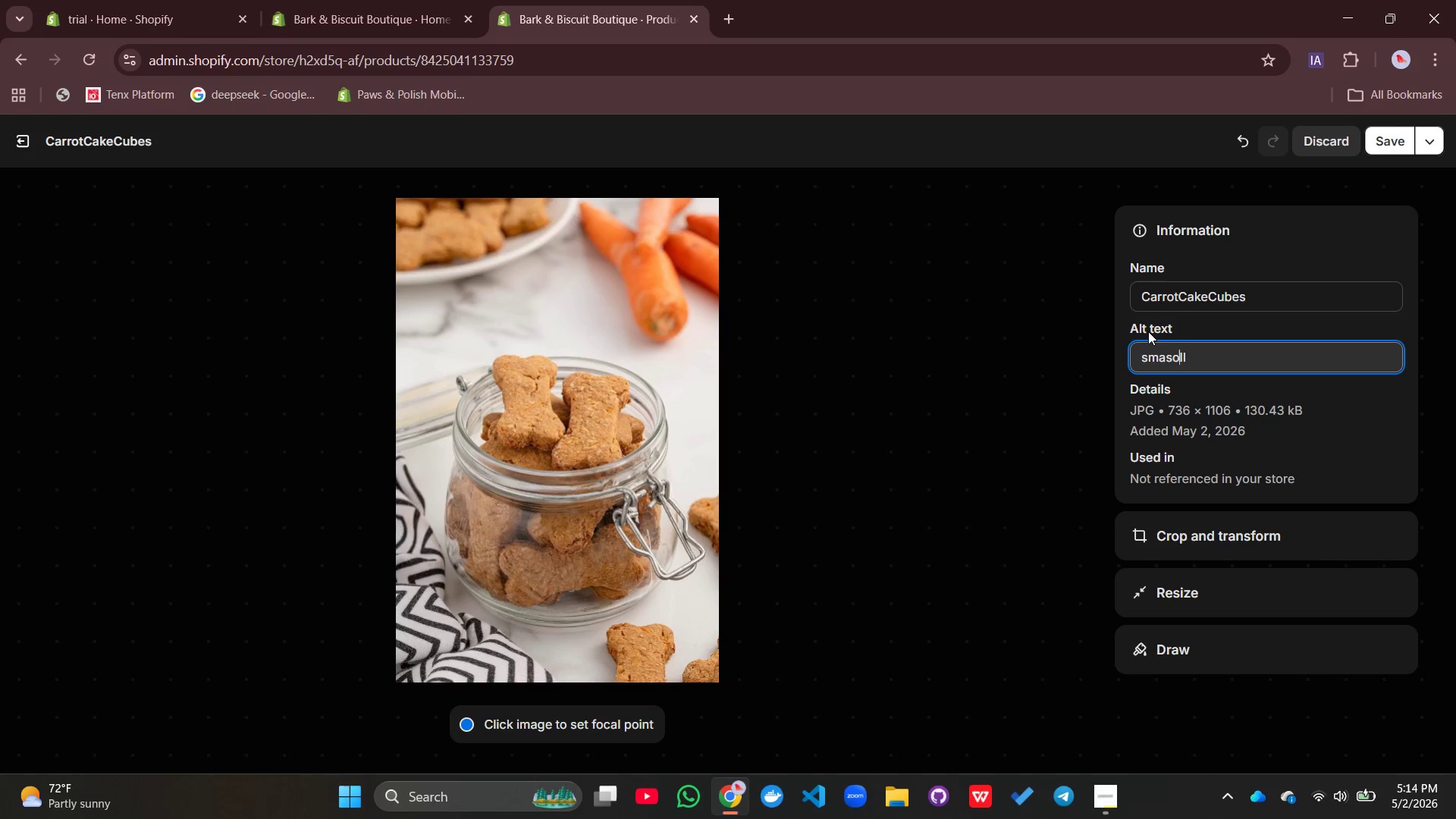 
key(Control+Z)
 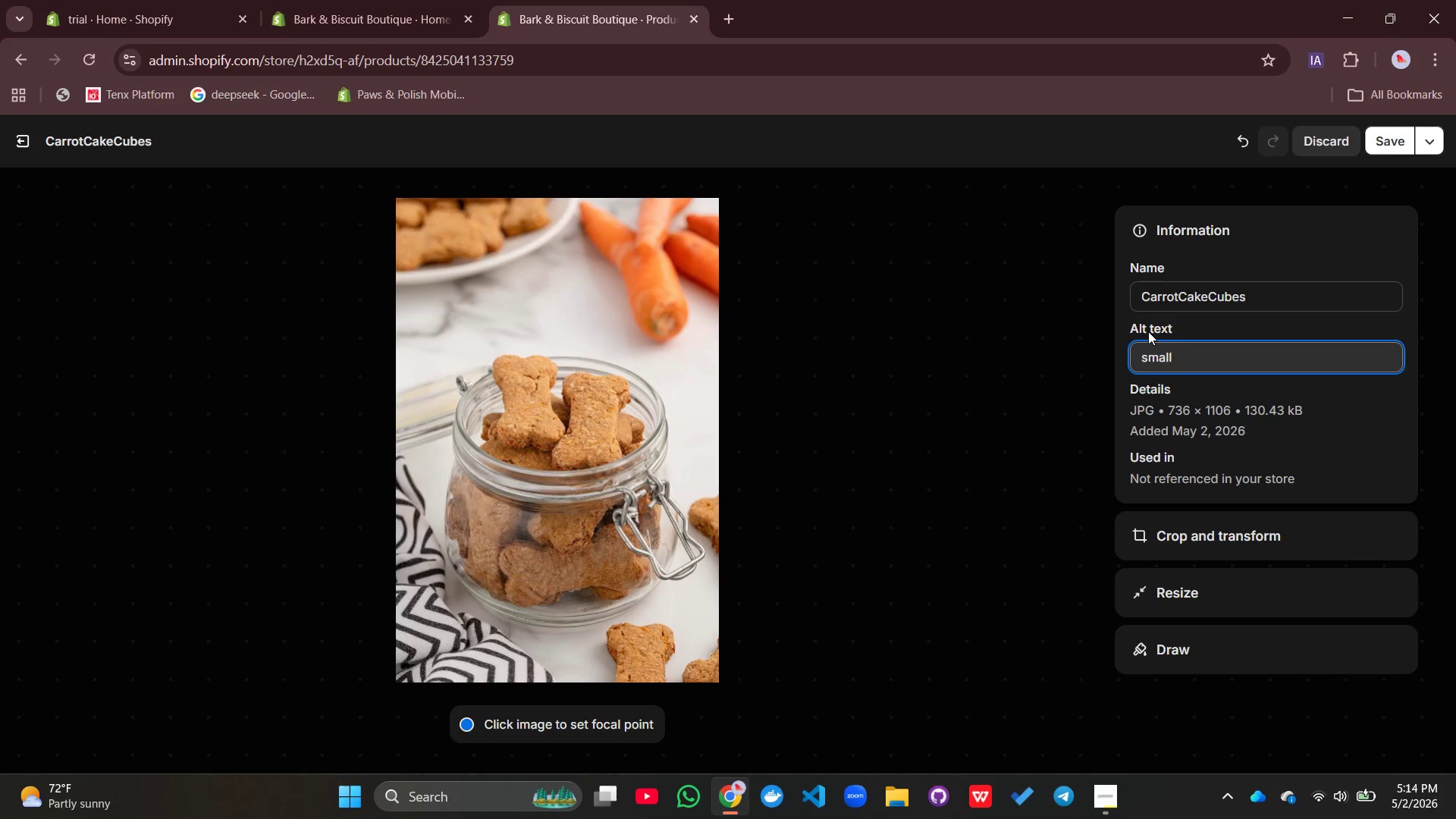 
key(Control+Z)
 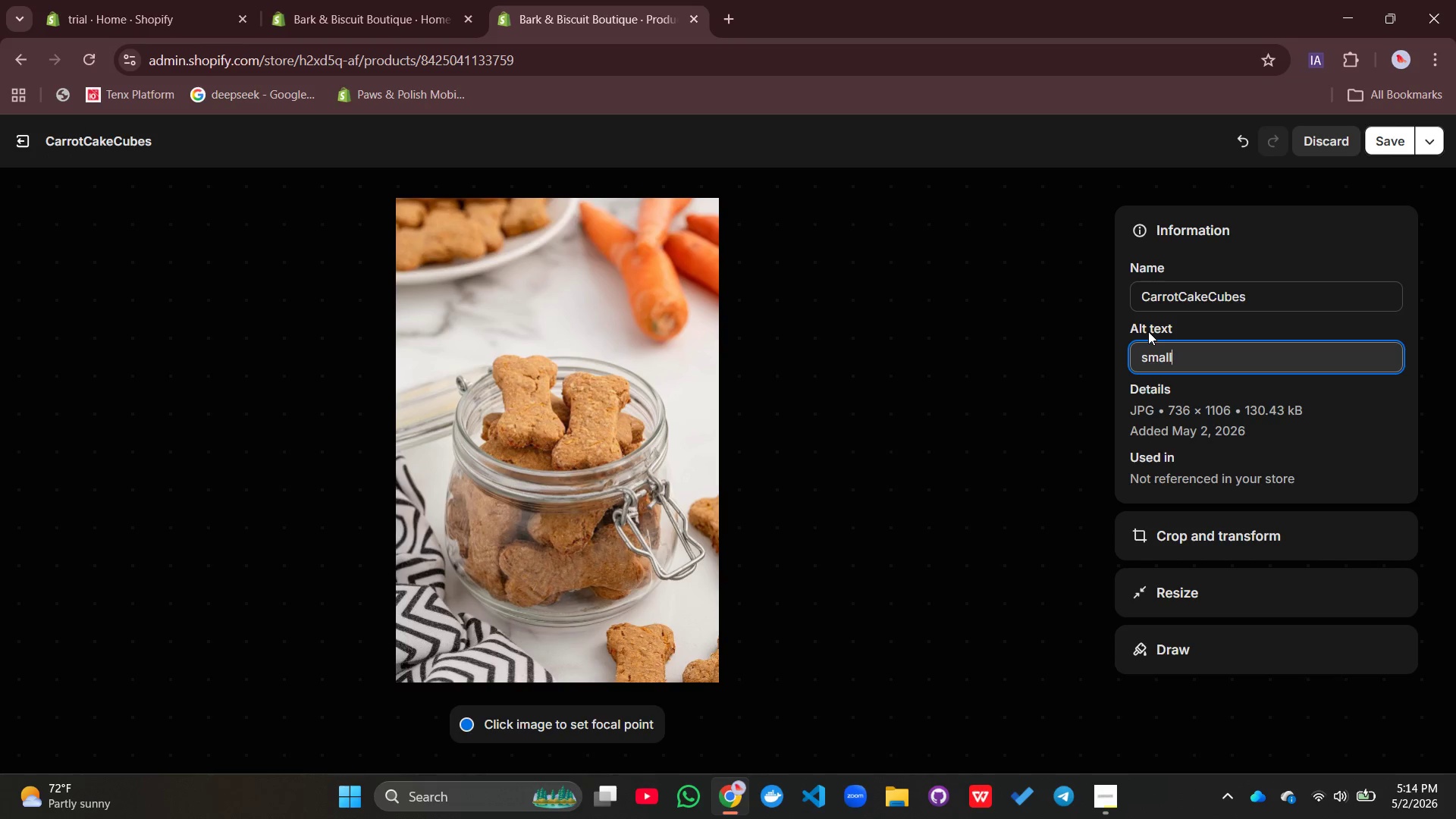 
key(Control+Z)
 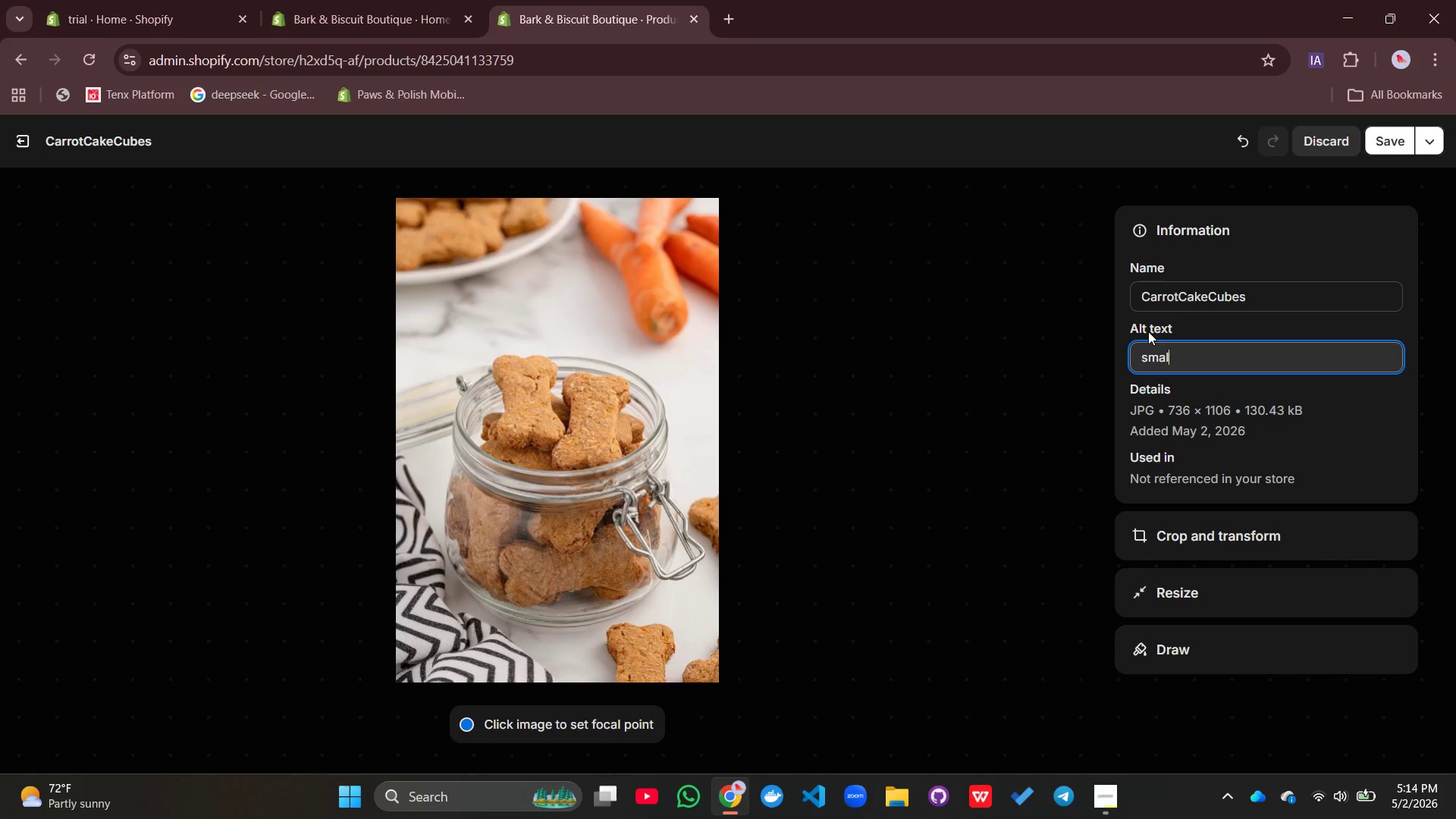 
key(Control+Z)
 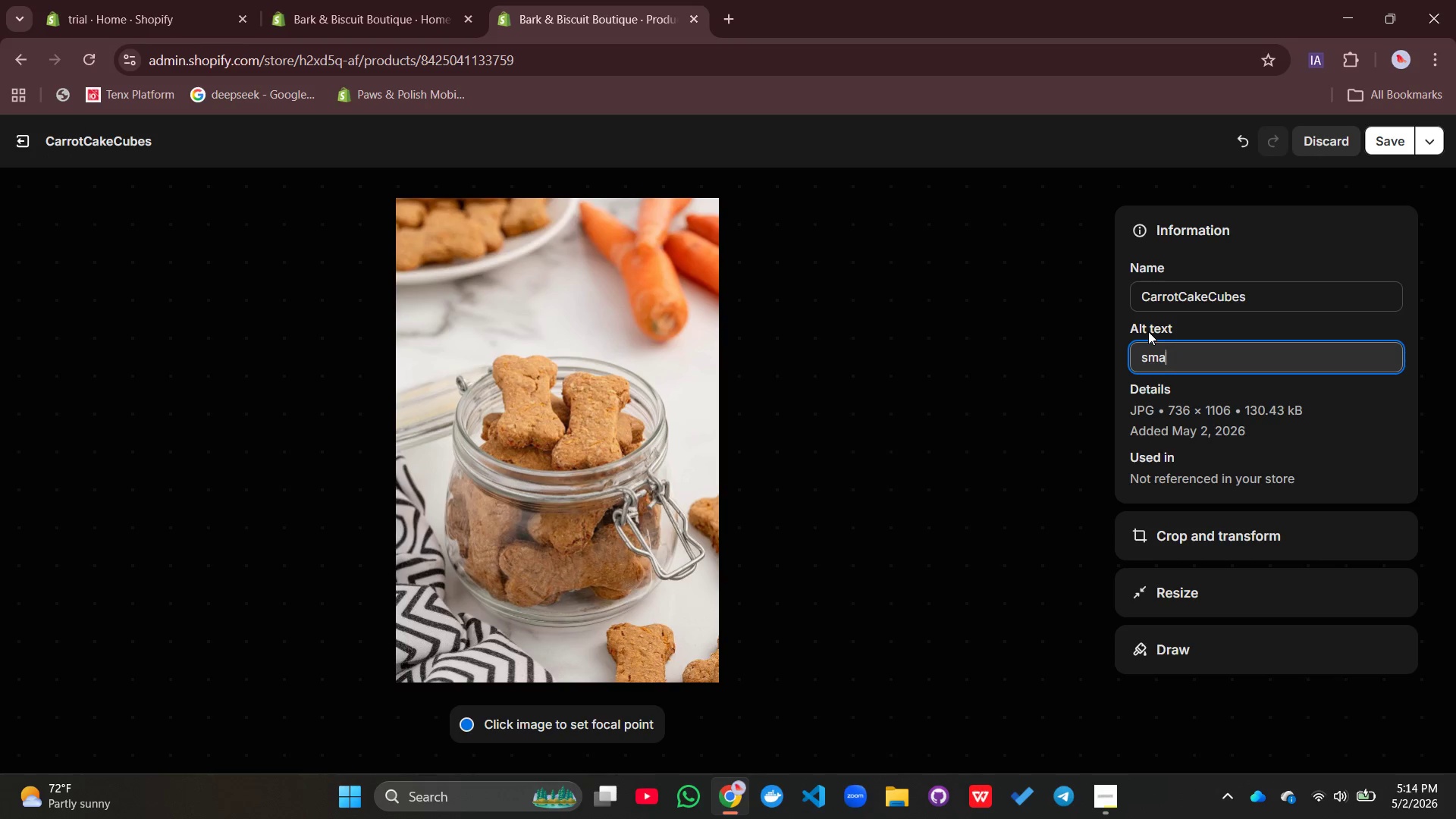 
key(Control+Z)
 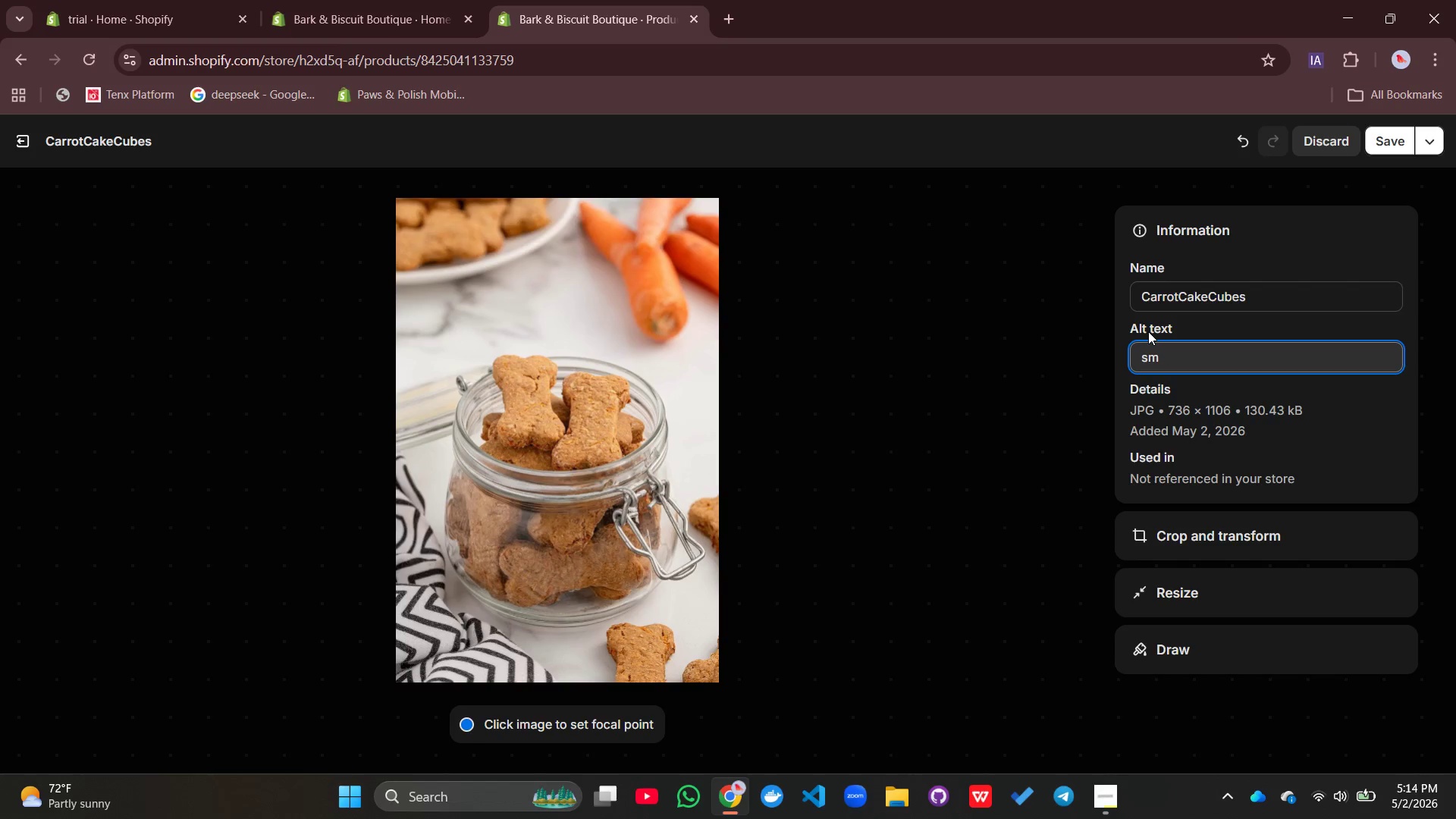 
key(Control+Z)
 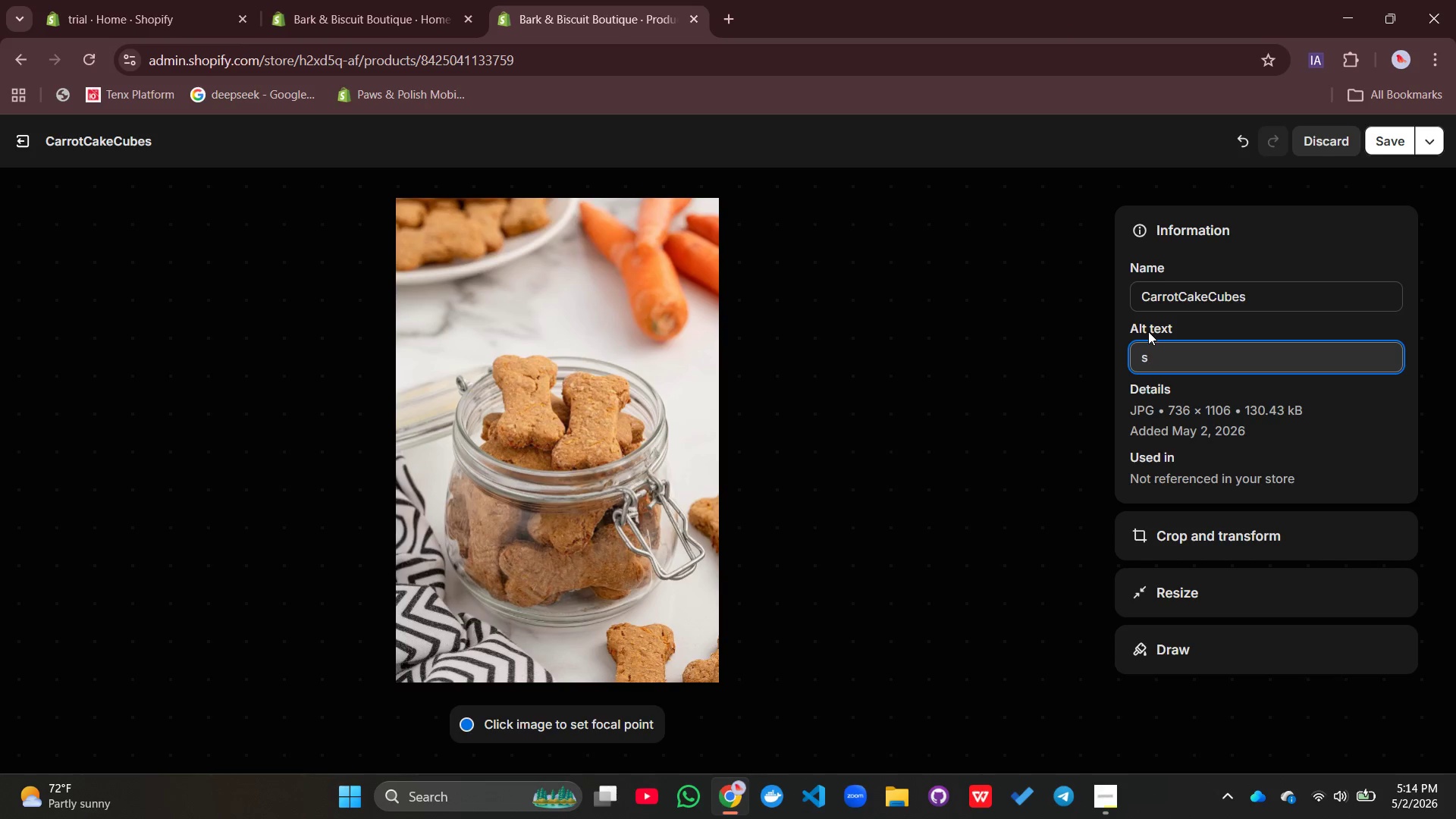 
key(Control+Z)
 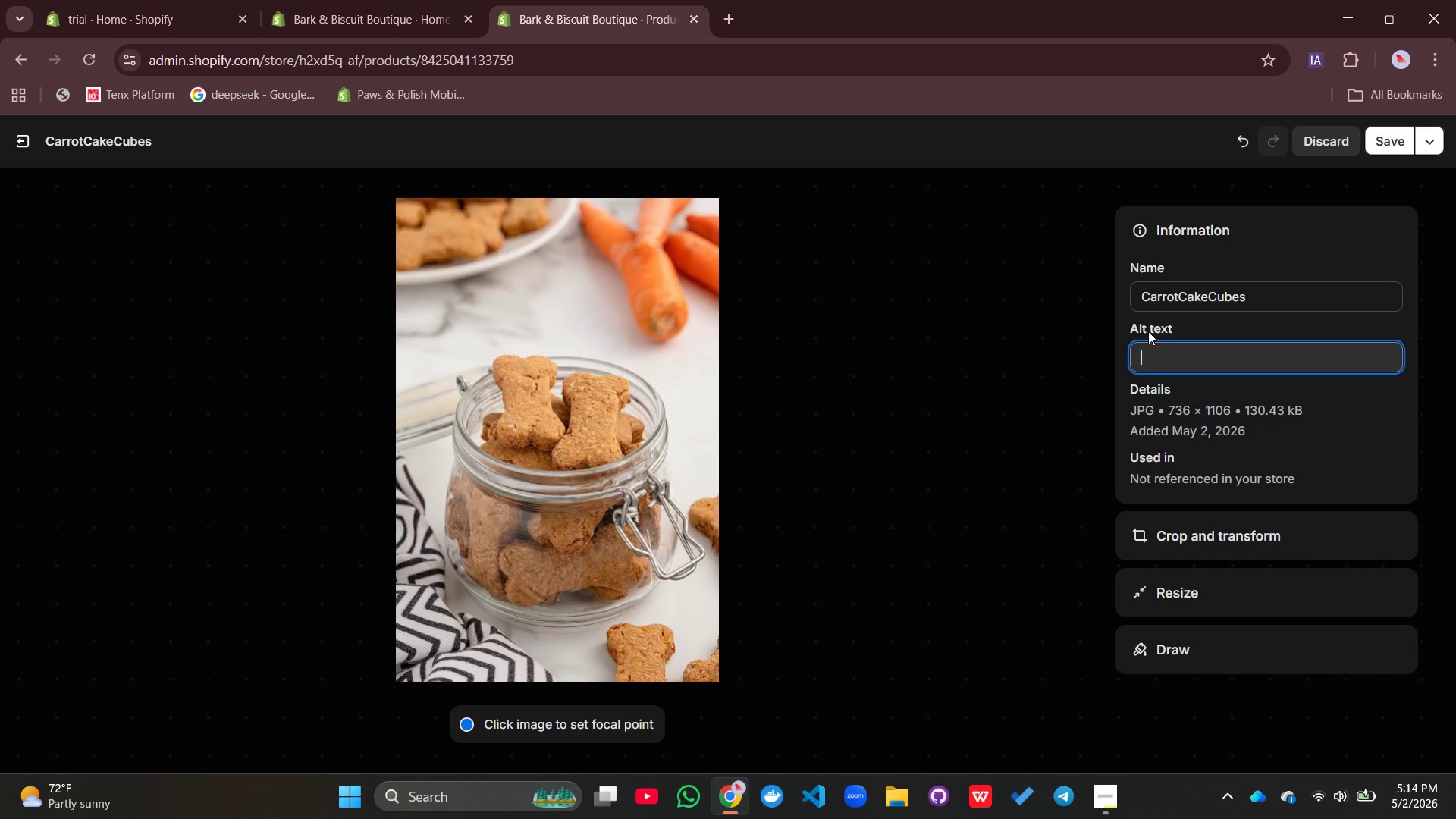 
key(Control+Z)
 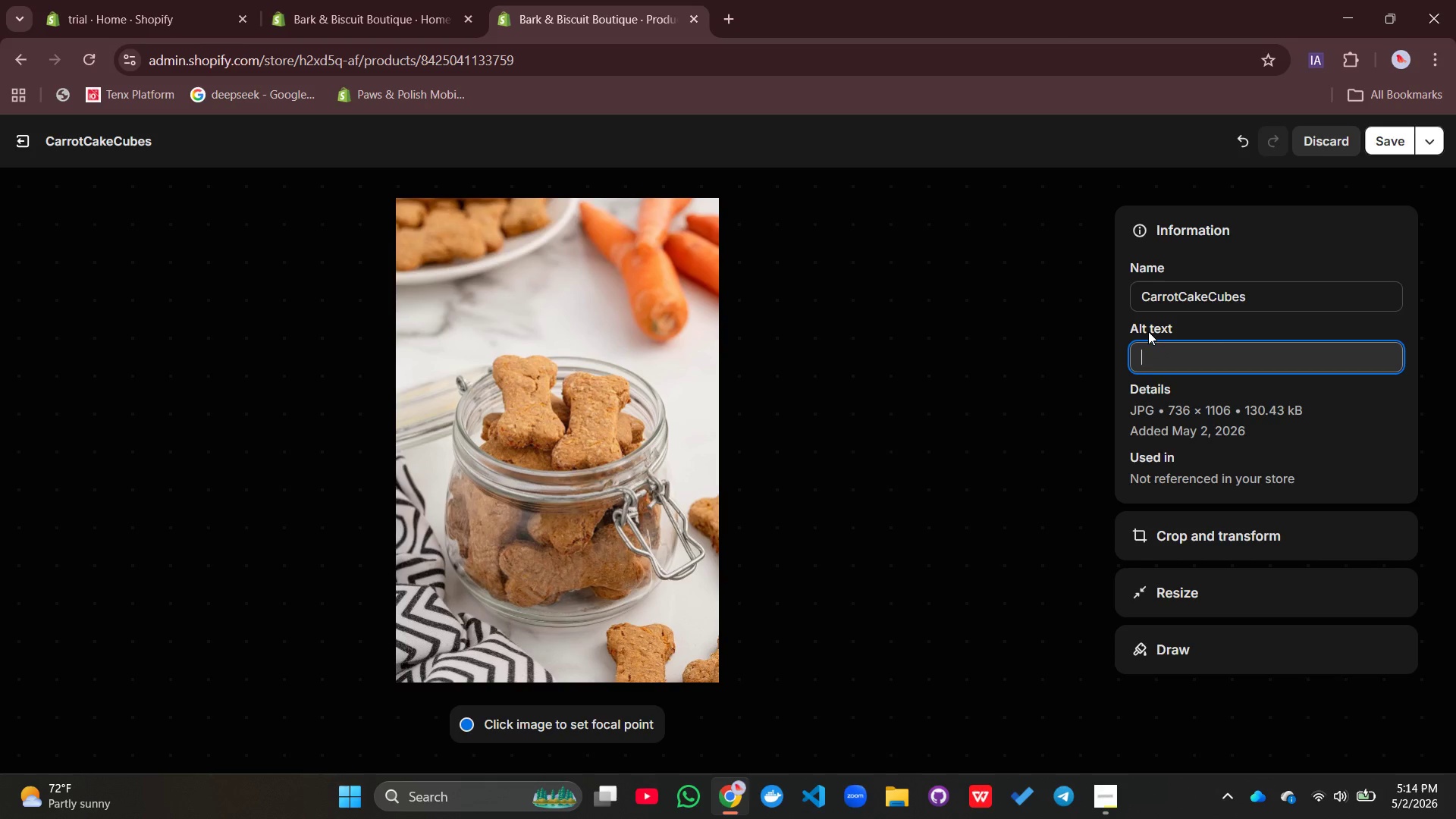 
key(Control+Z)
 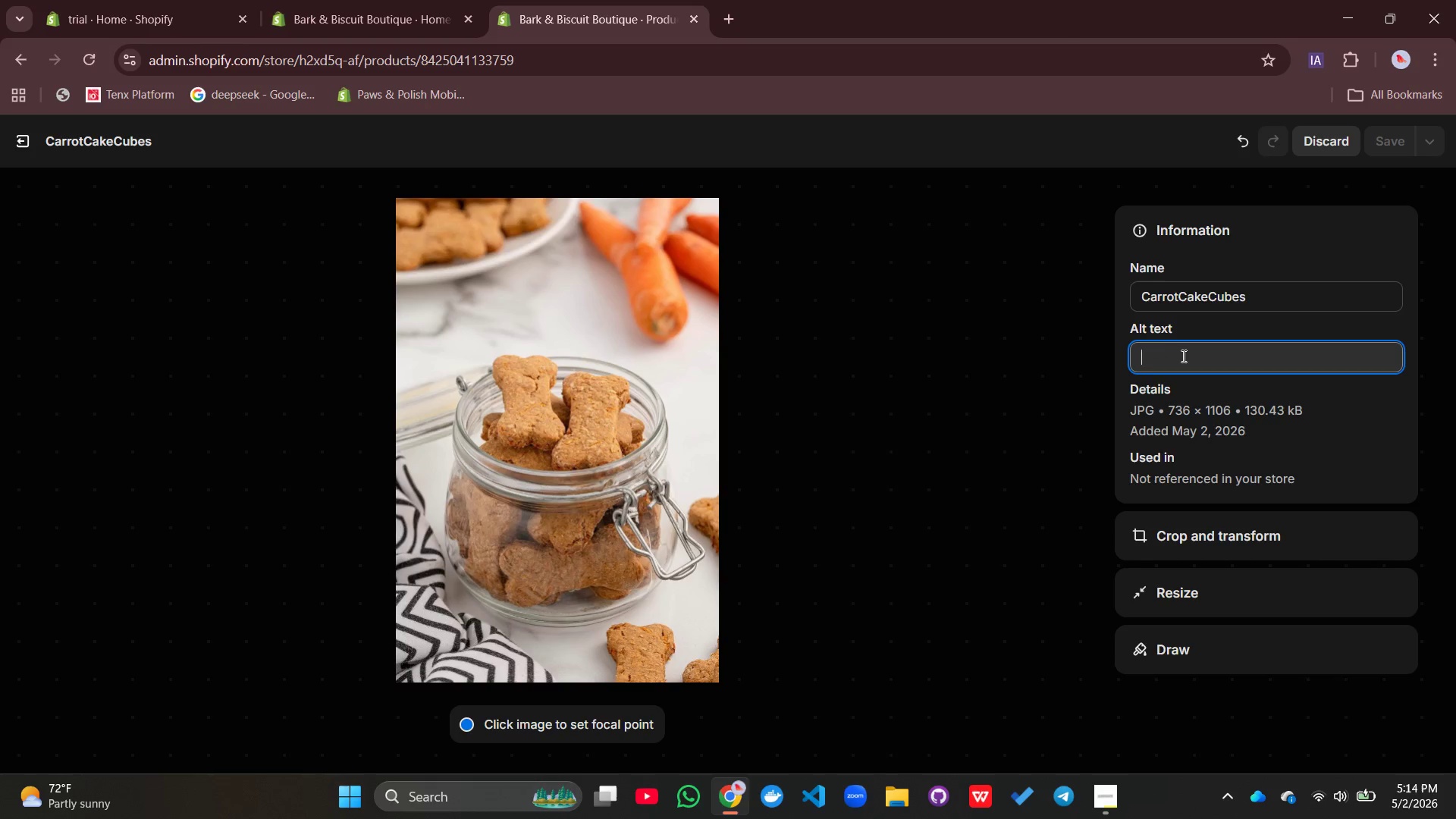 
left_click([1184, 356])
 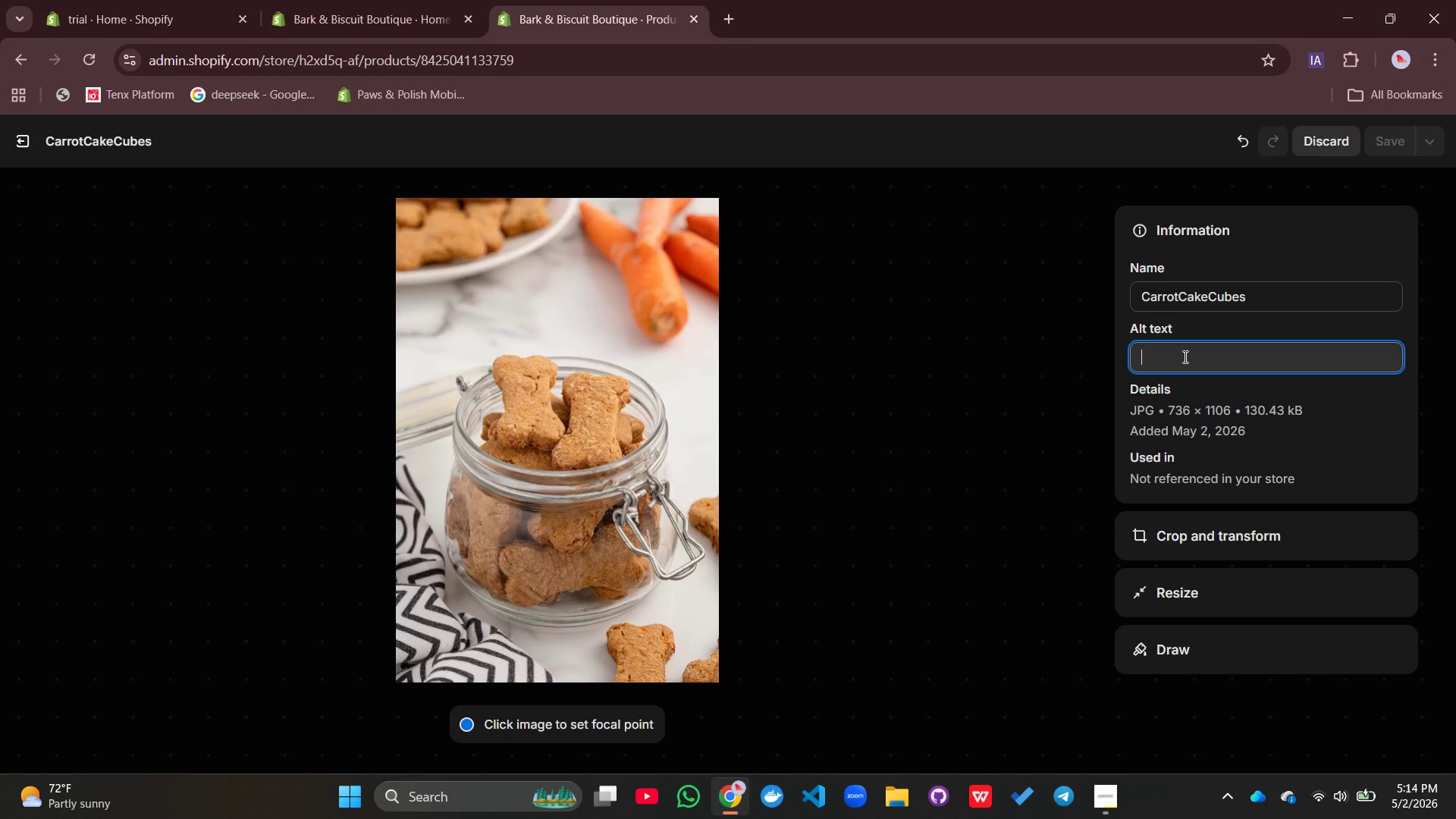 
type(small soft-bac)
key(Backspace)
type(ked cube dog treats with)
 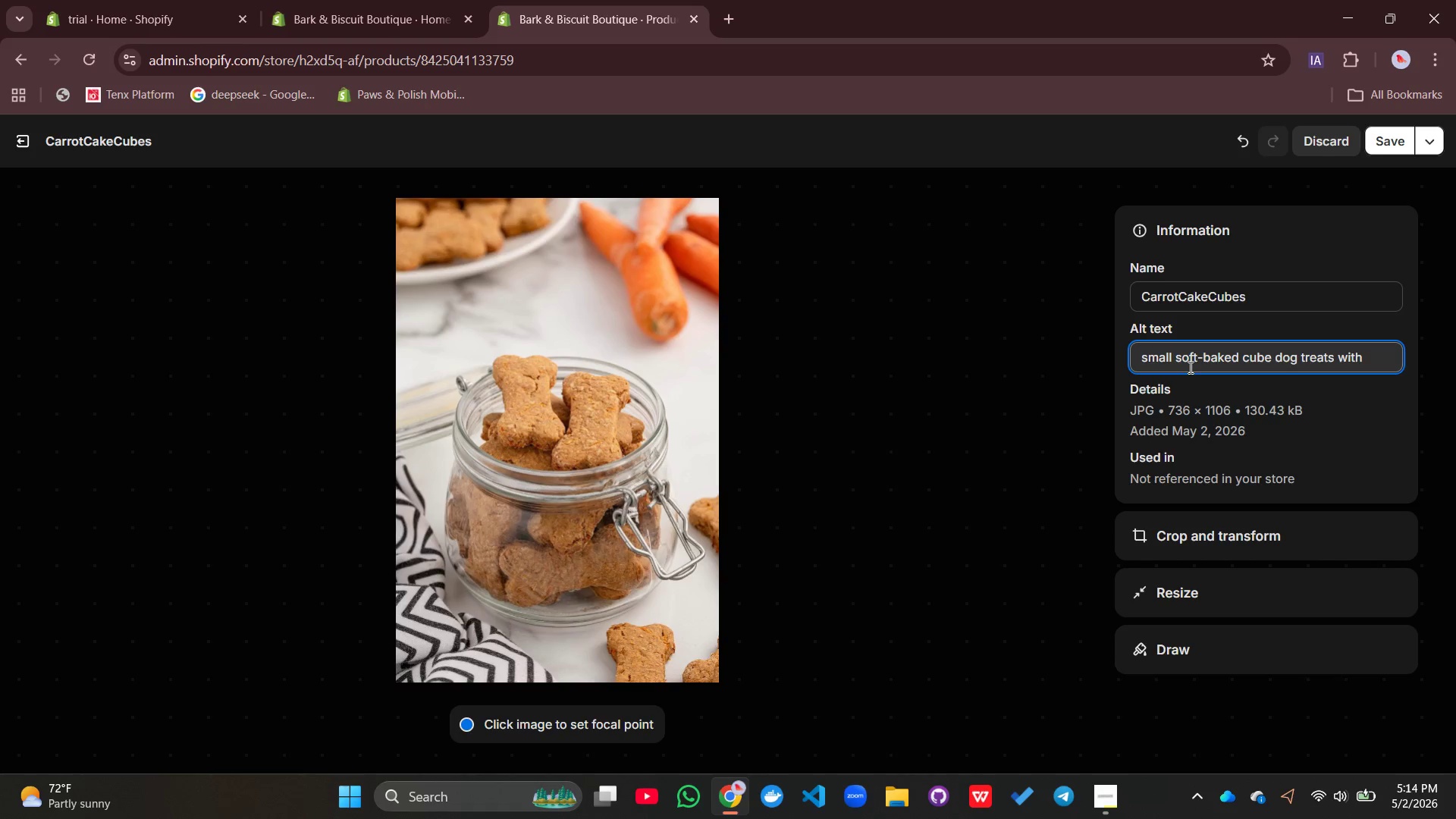 
type( carrit)
key(Backspace)
key(Backspace)
type(ot)
 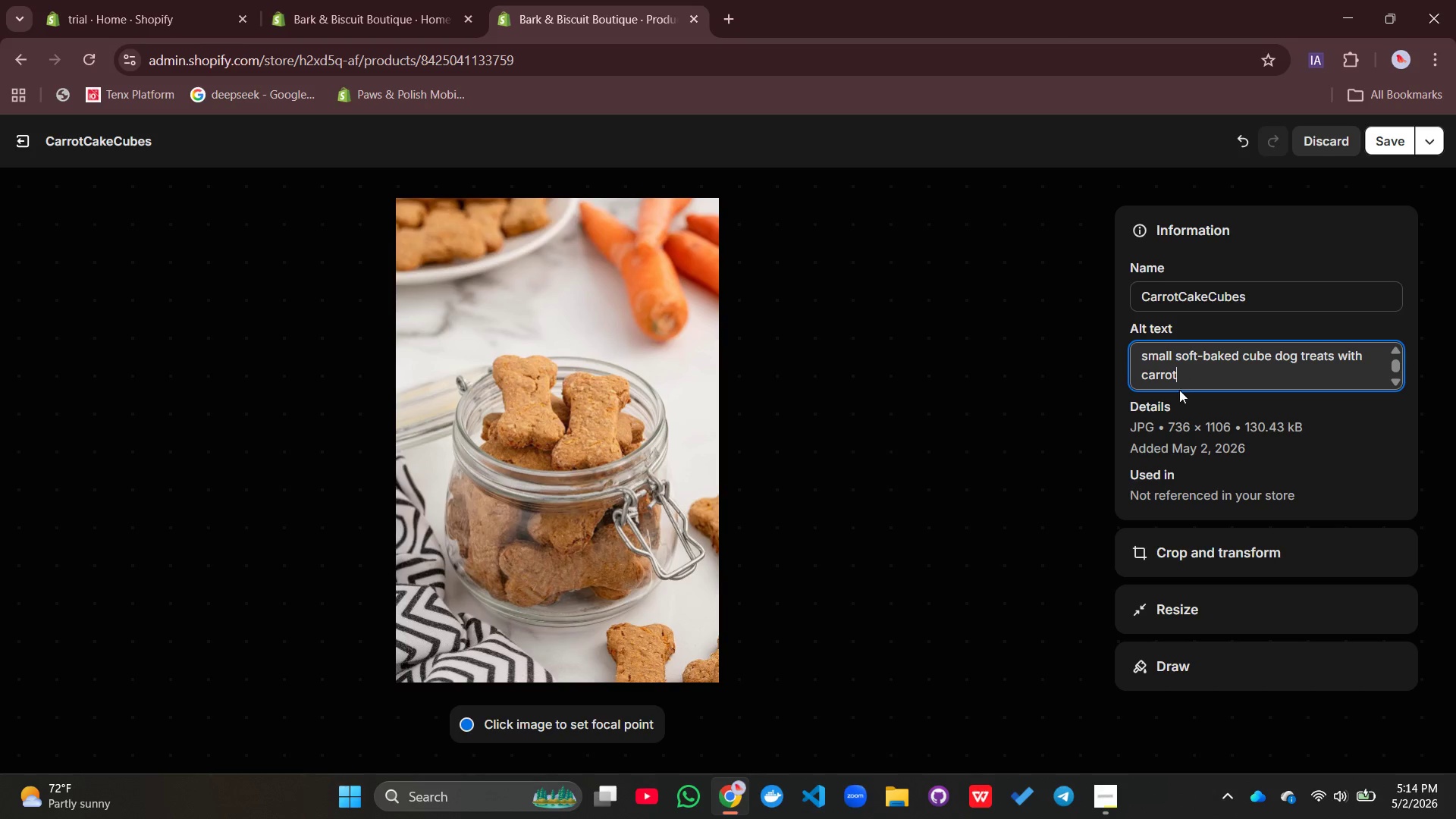 
type( flecks on a colling rack next to fresh carror)
key(Backspace)
 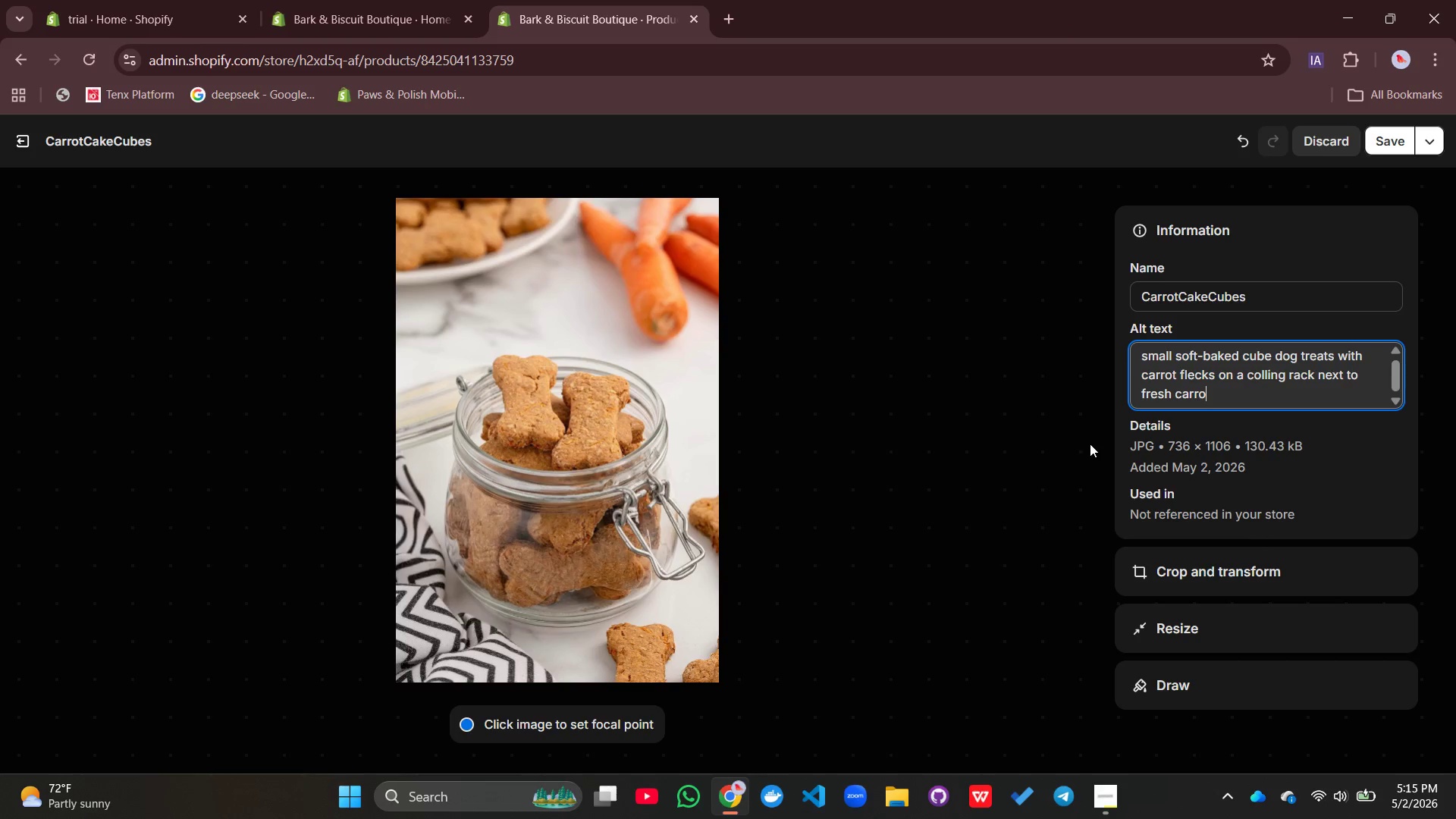 
type(ts)
 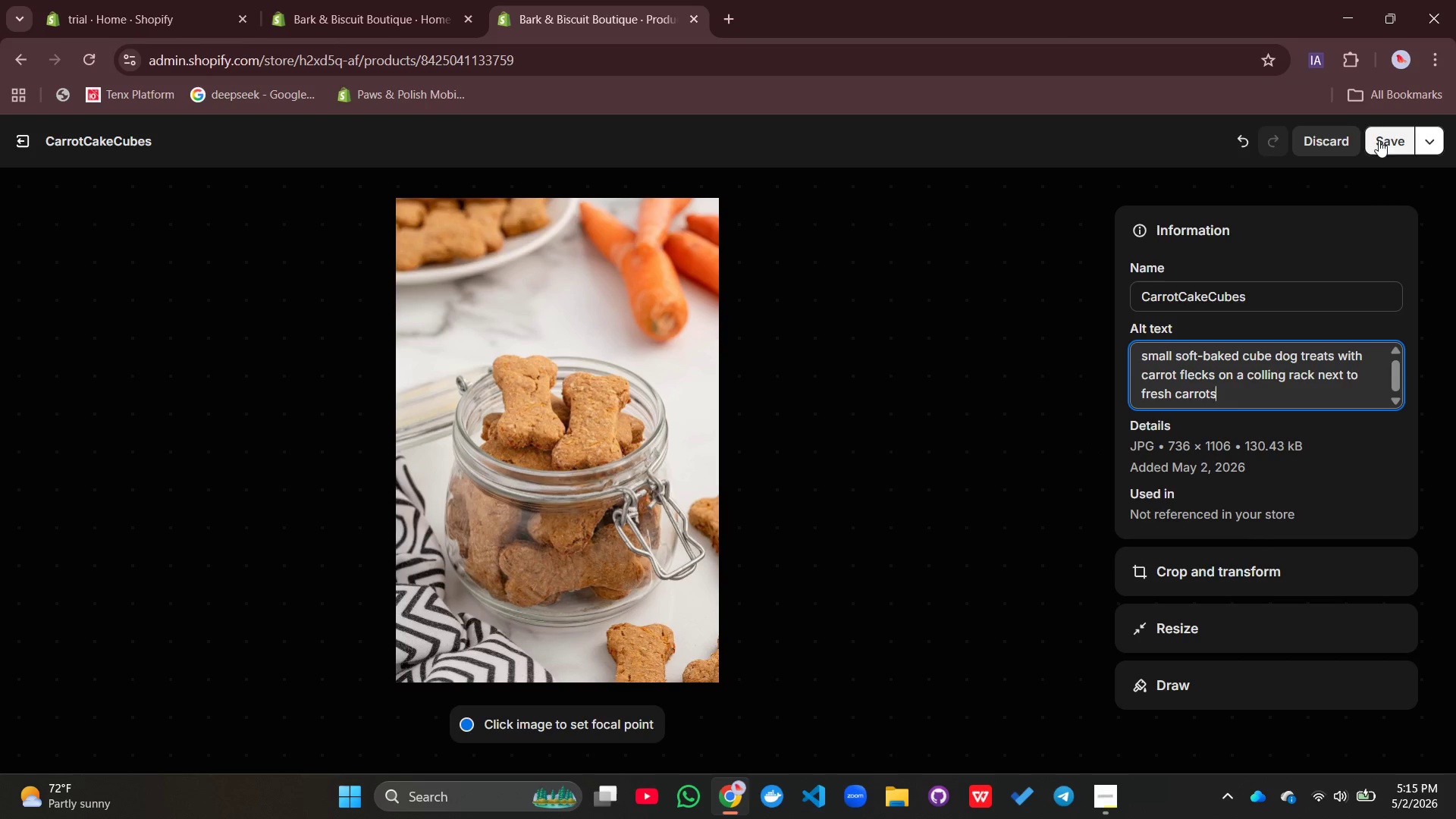 
left_click([1378, 133])
 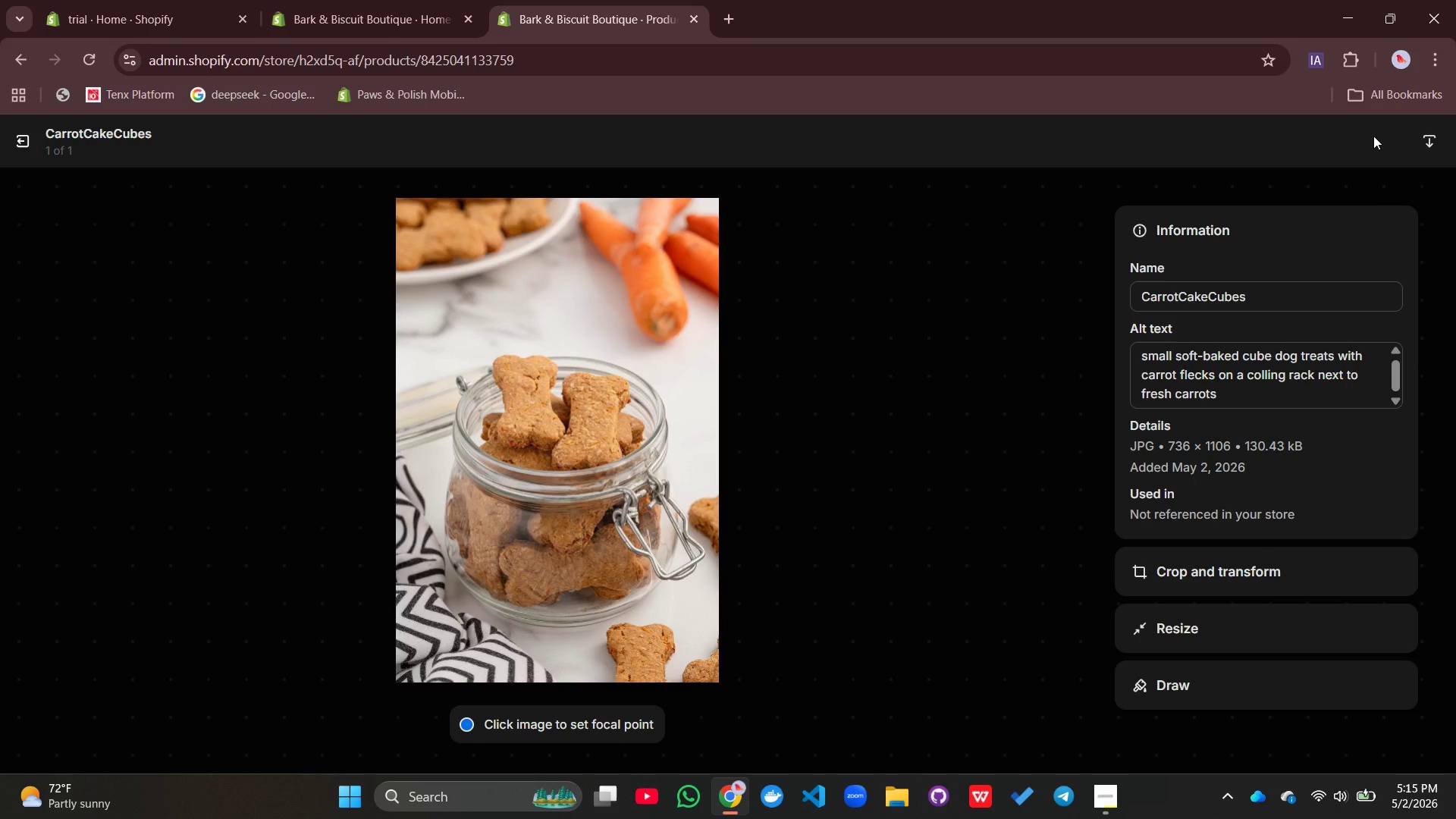 
wait(8.08)
 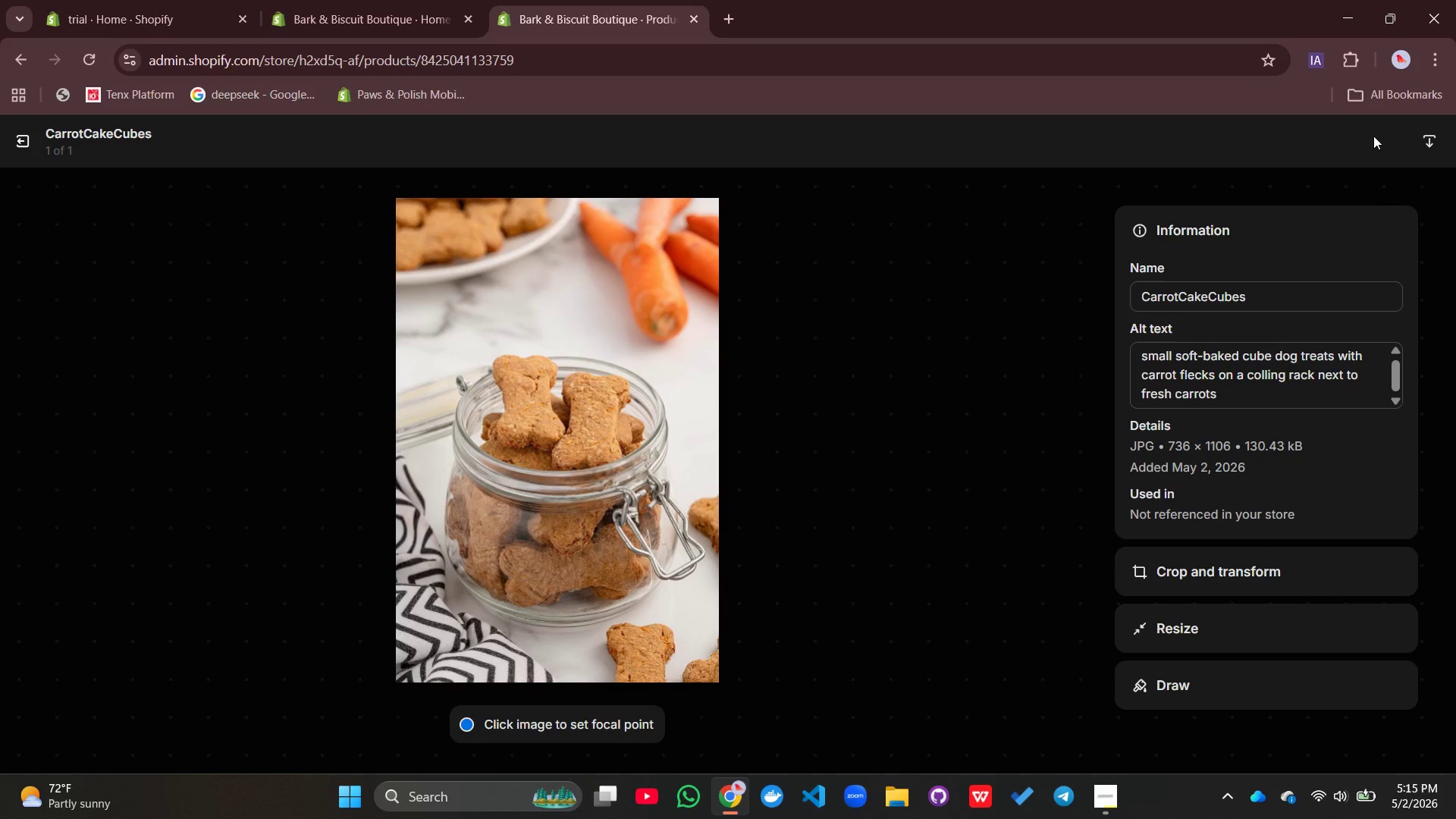 
mouse_move([1102, 766])
 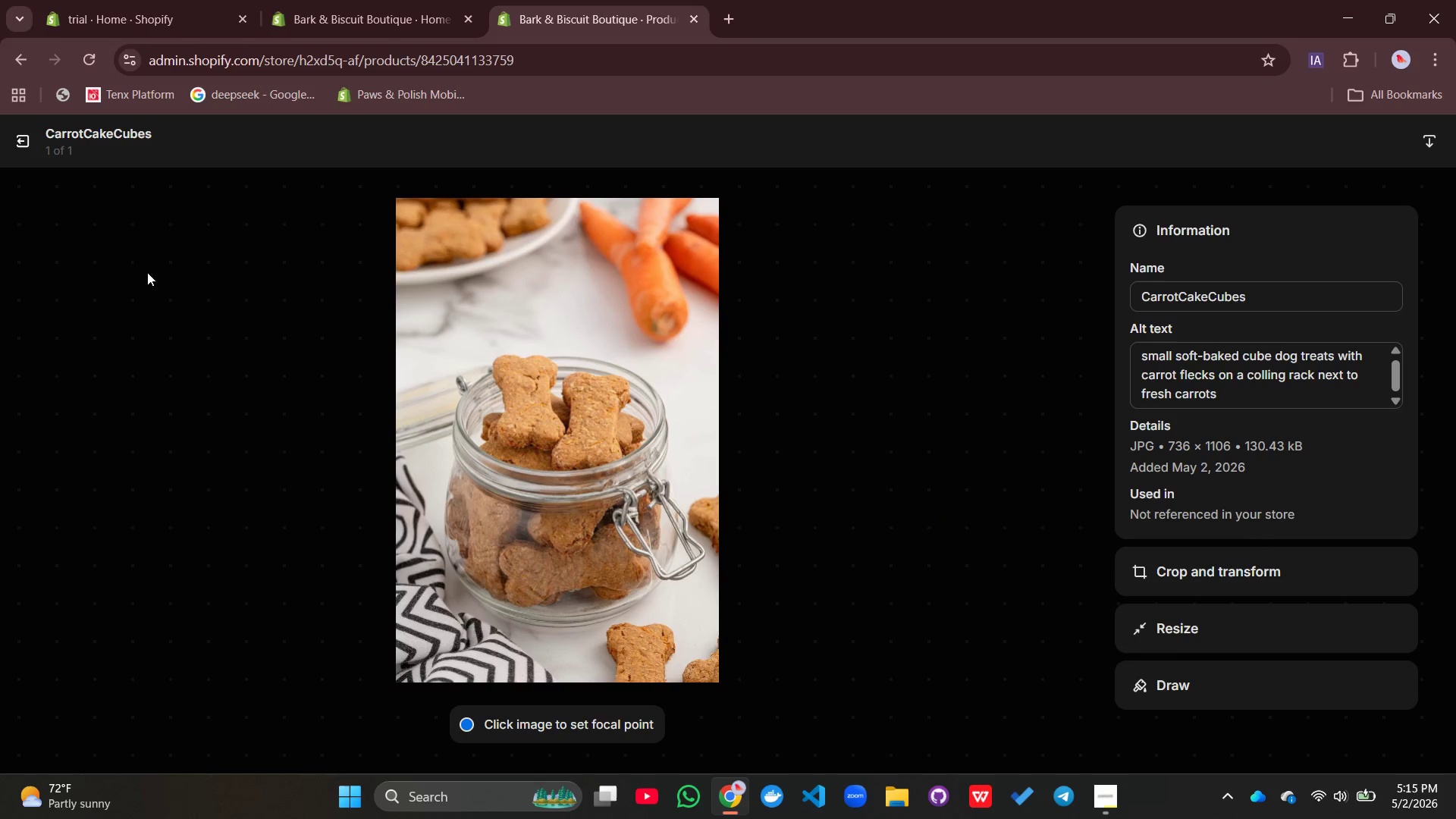 
left_click([18, 141])
 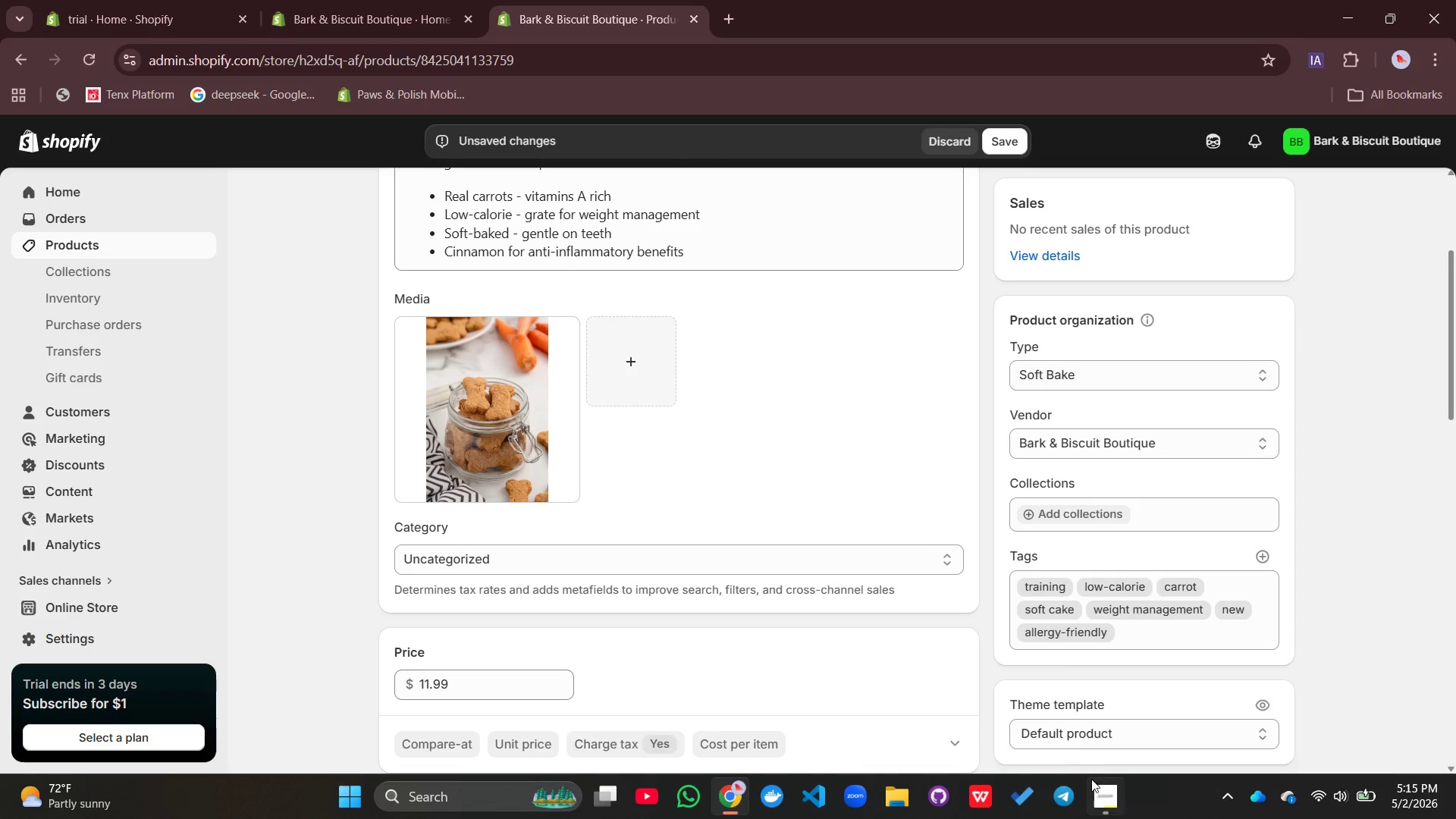 
left_click([1104, 788])